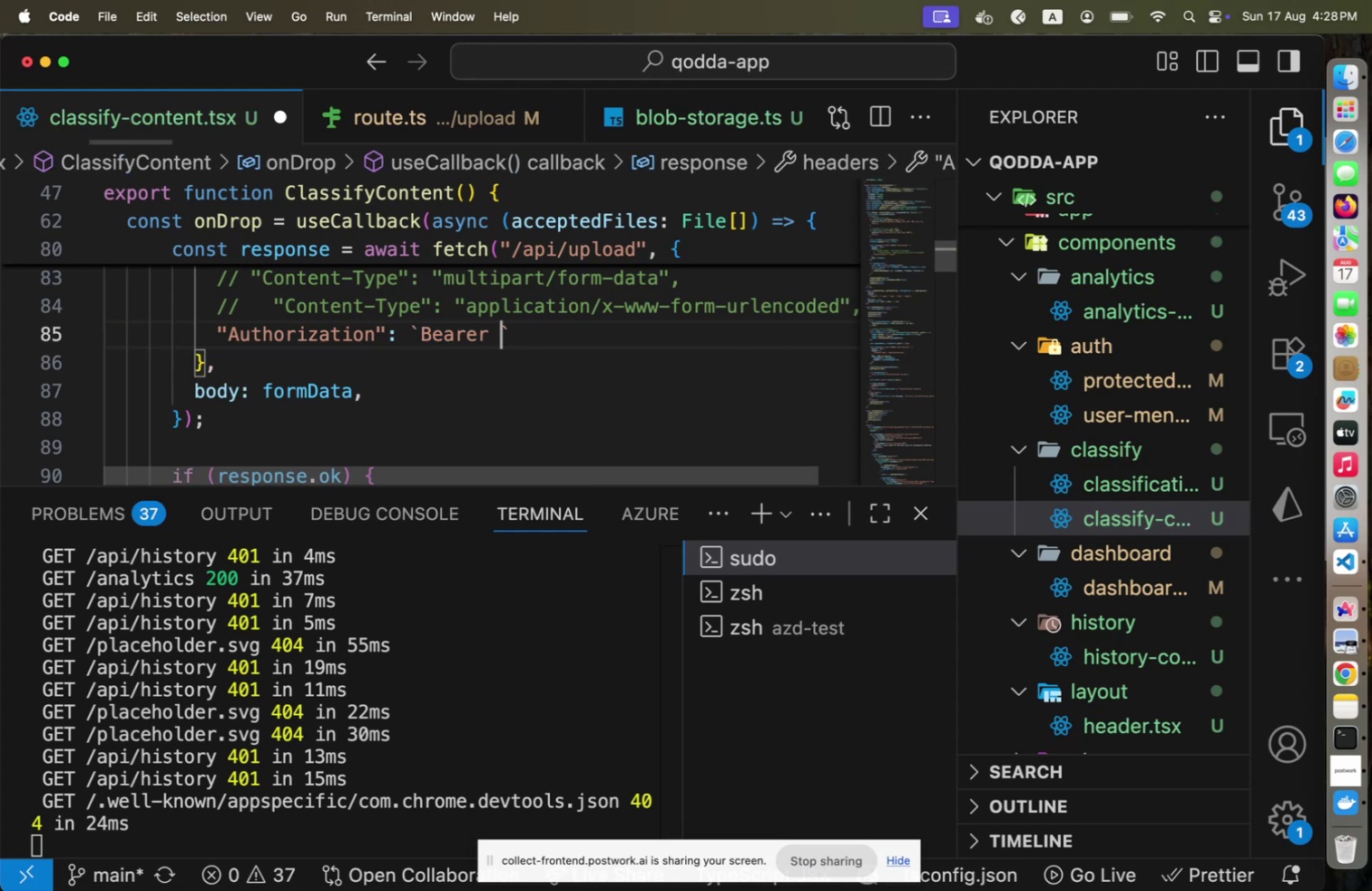 
key(Shift+4)
 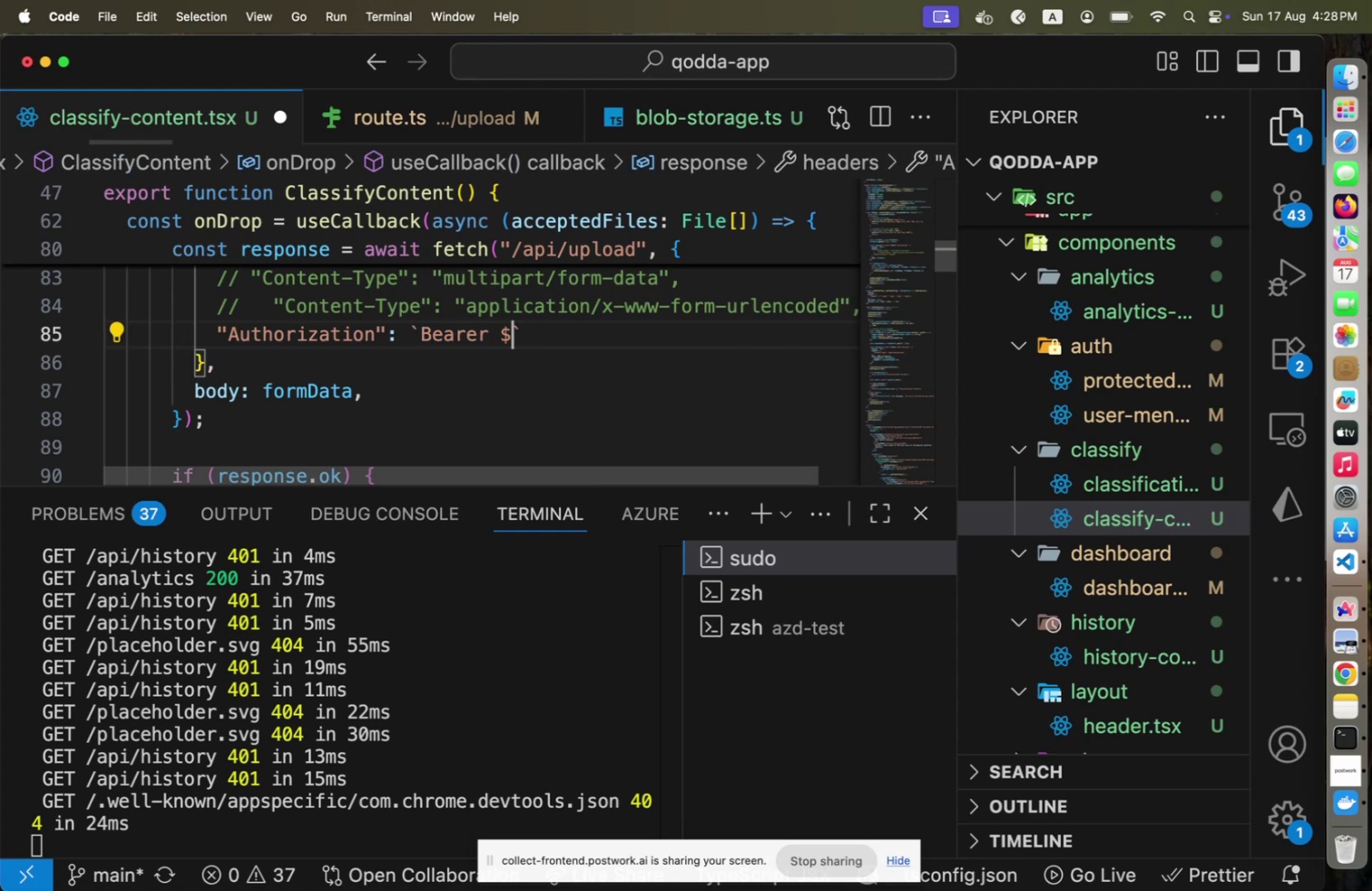 
key(Shift+BracketLeft)
 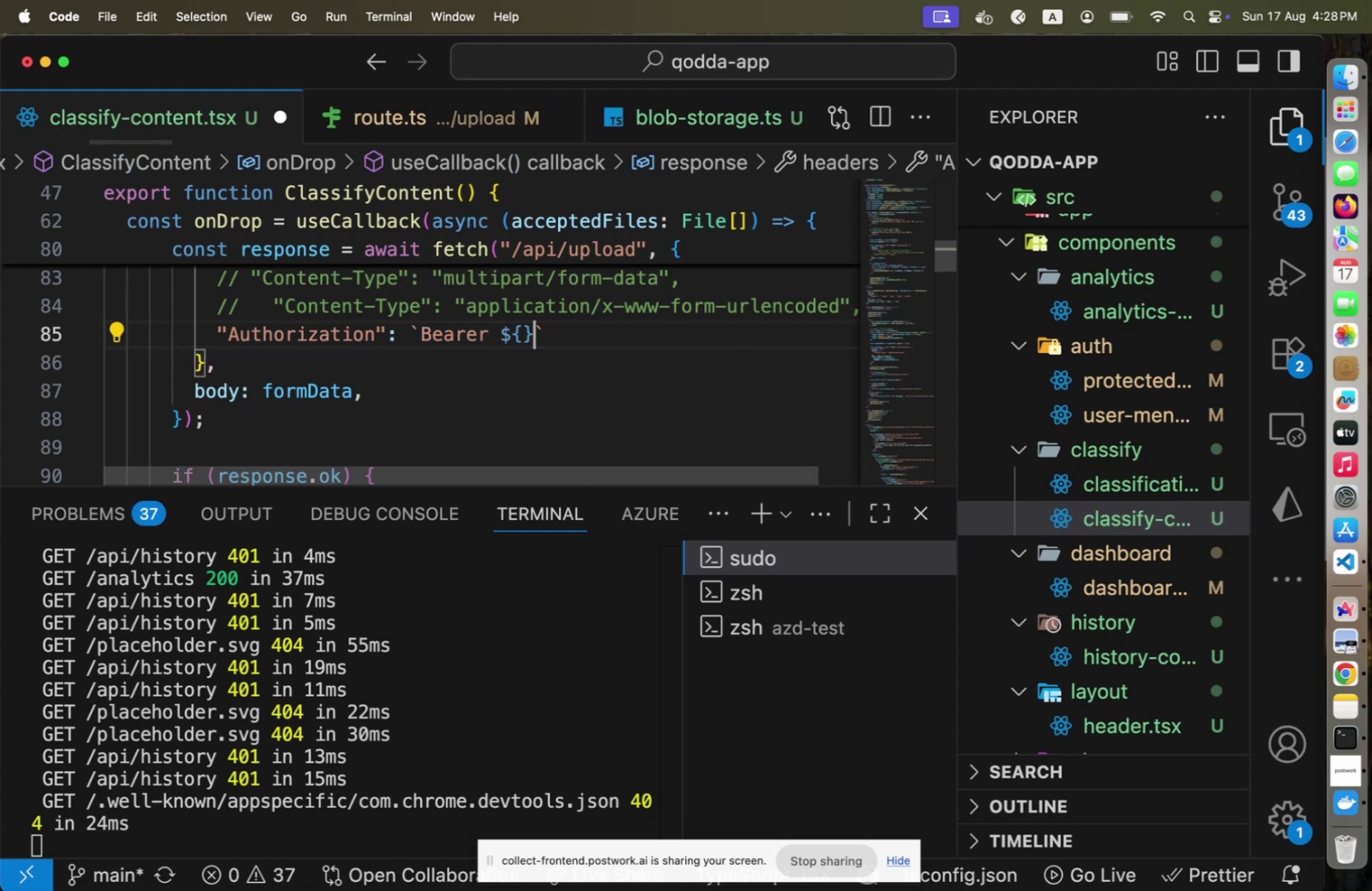 
key(Shift+BracketRight)
 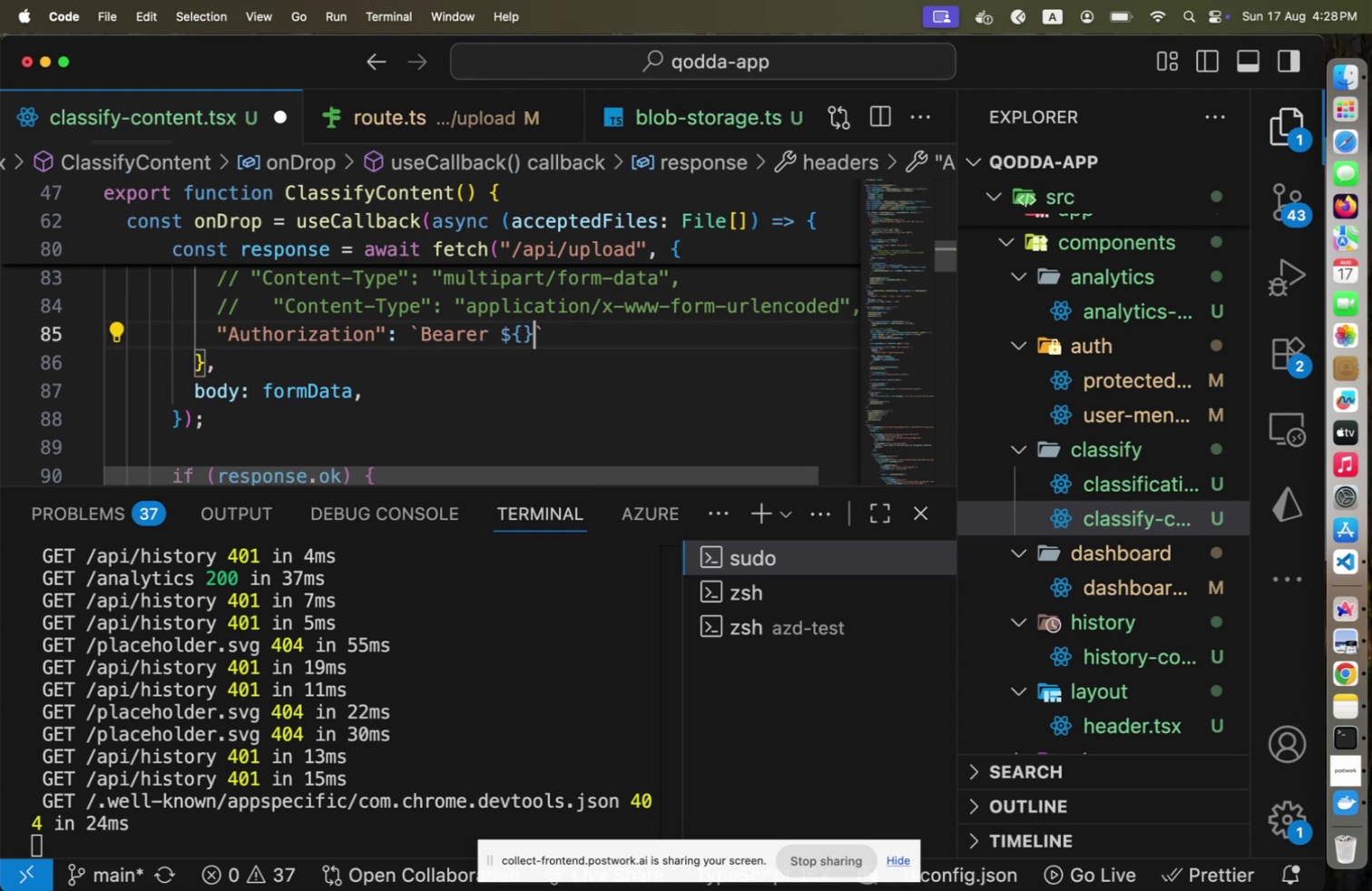 
key(ArrowLeft)
 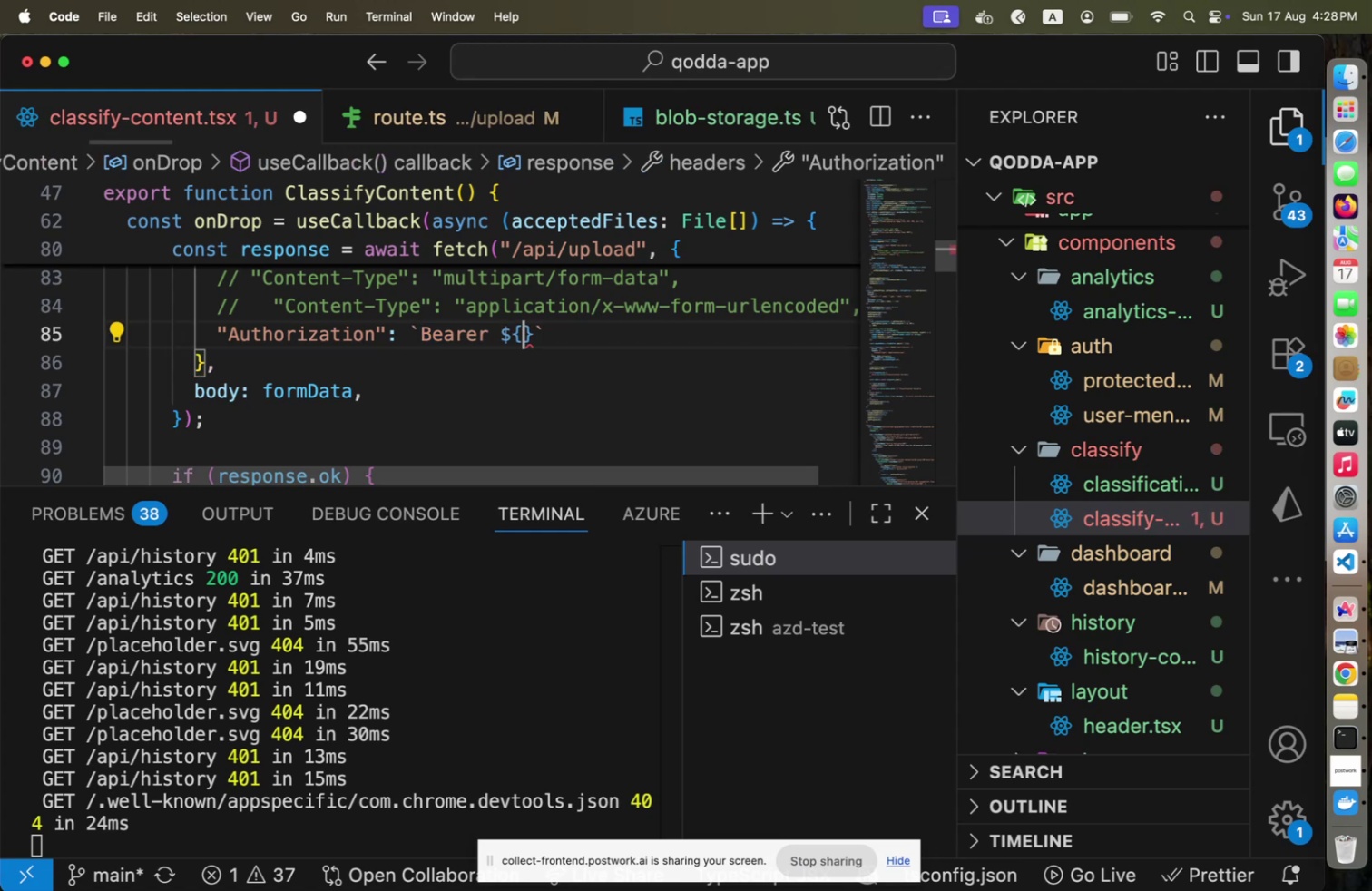 
type(user.)
 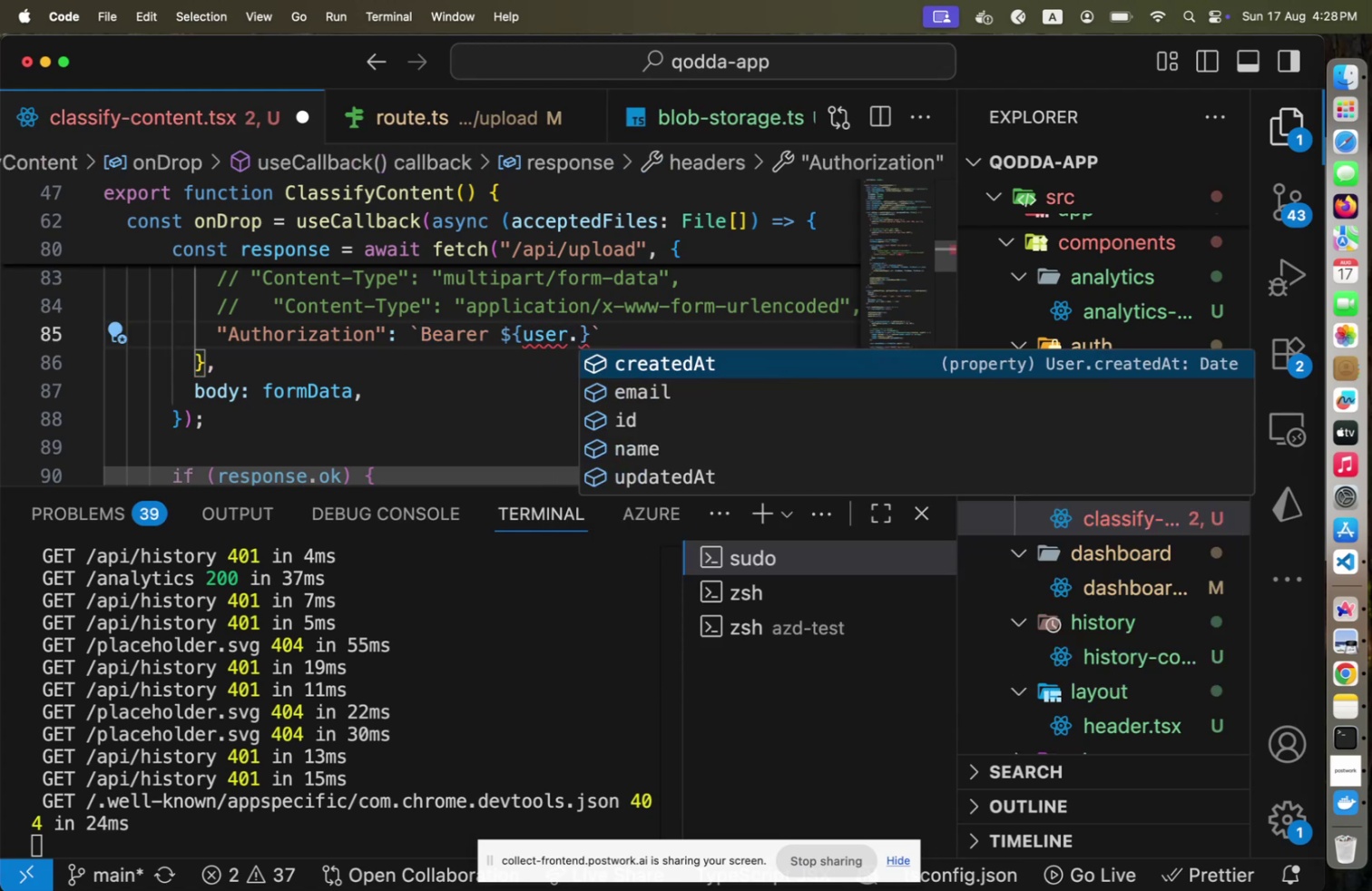 
key(ArrowDown)
 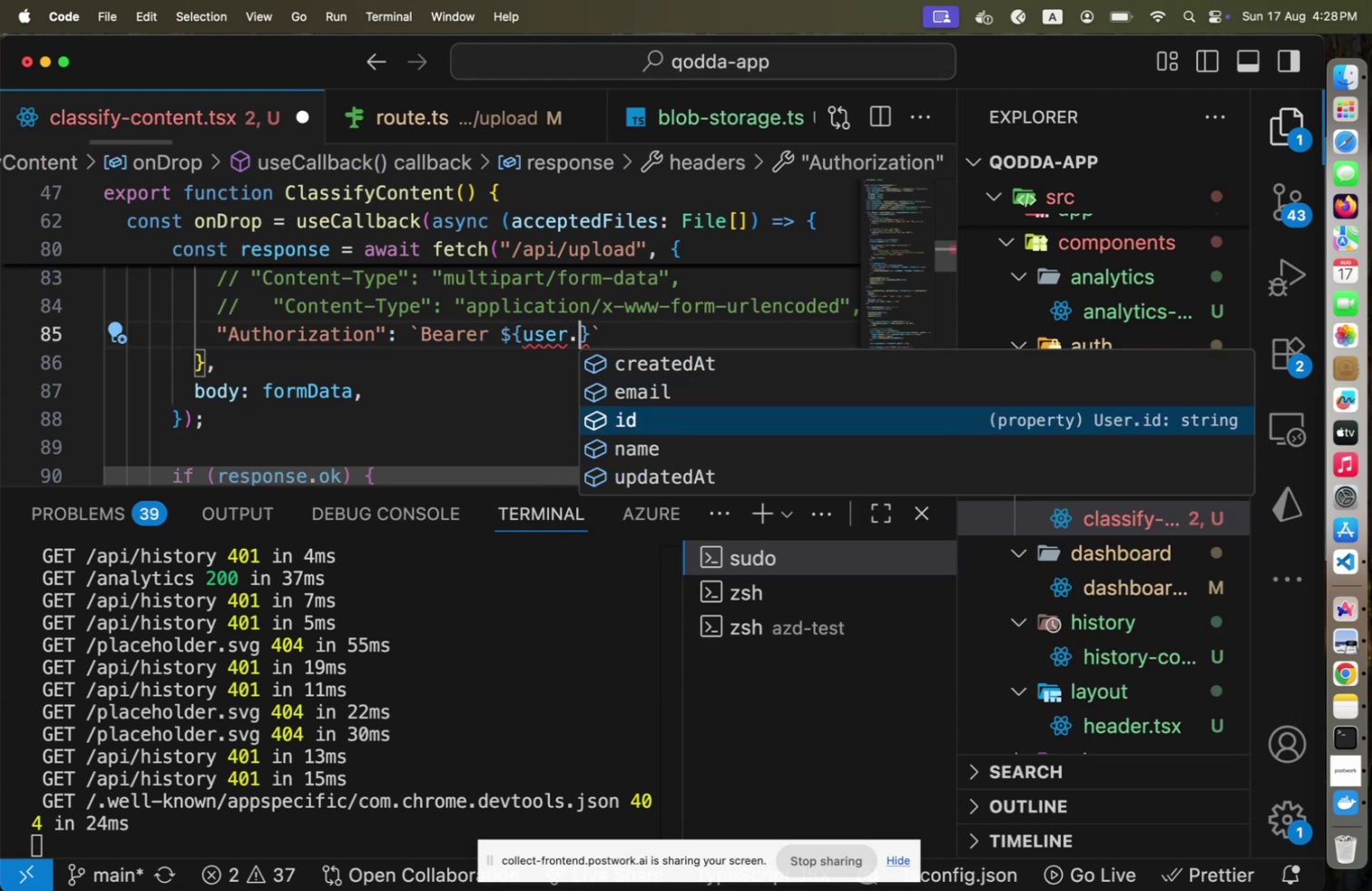 
key(ArrowDown)
 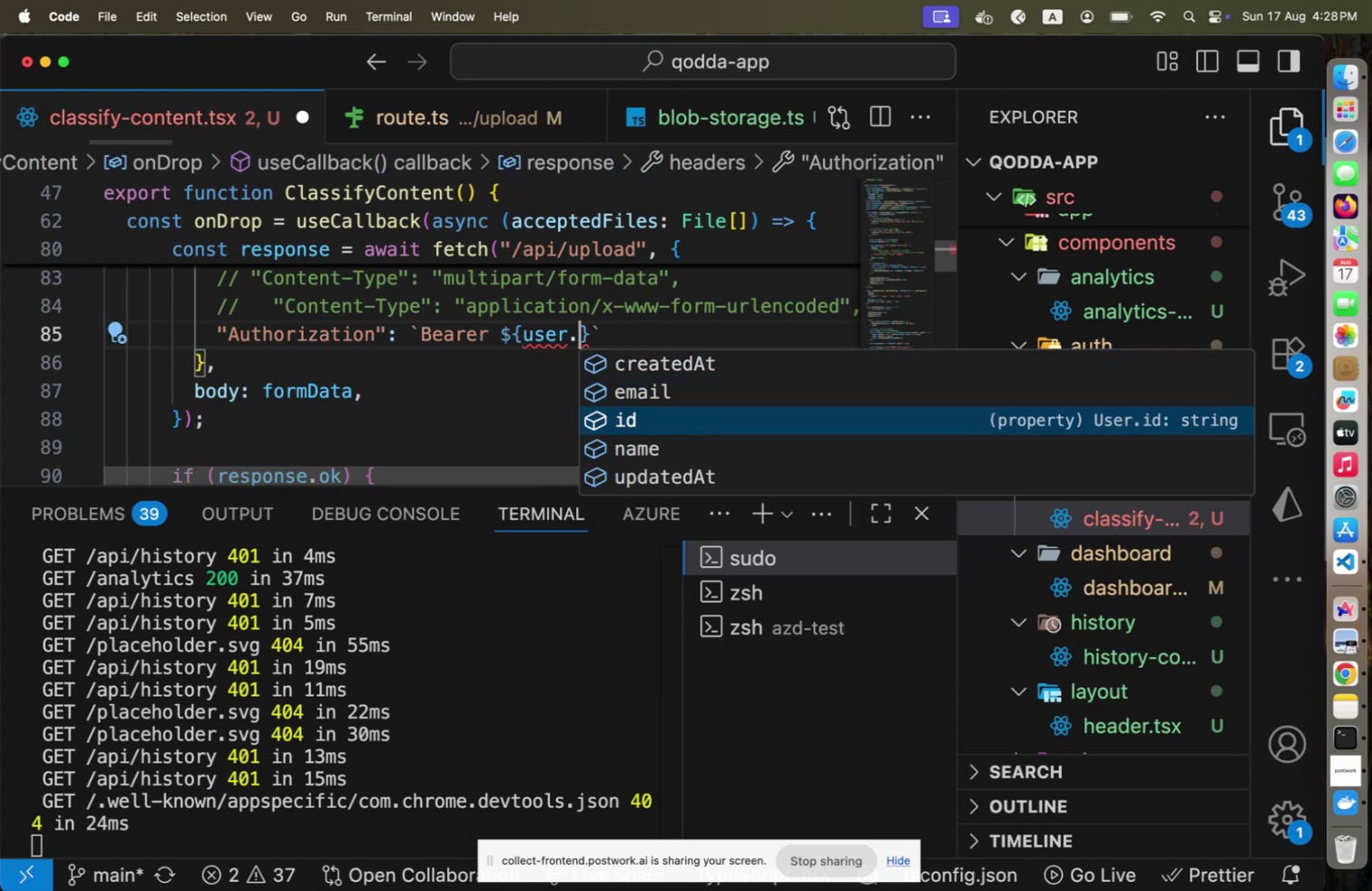 
key(Enter)
 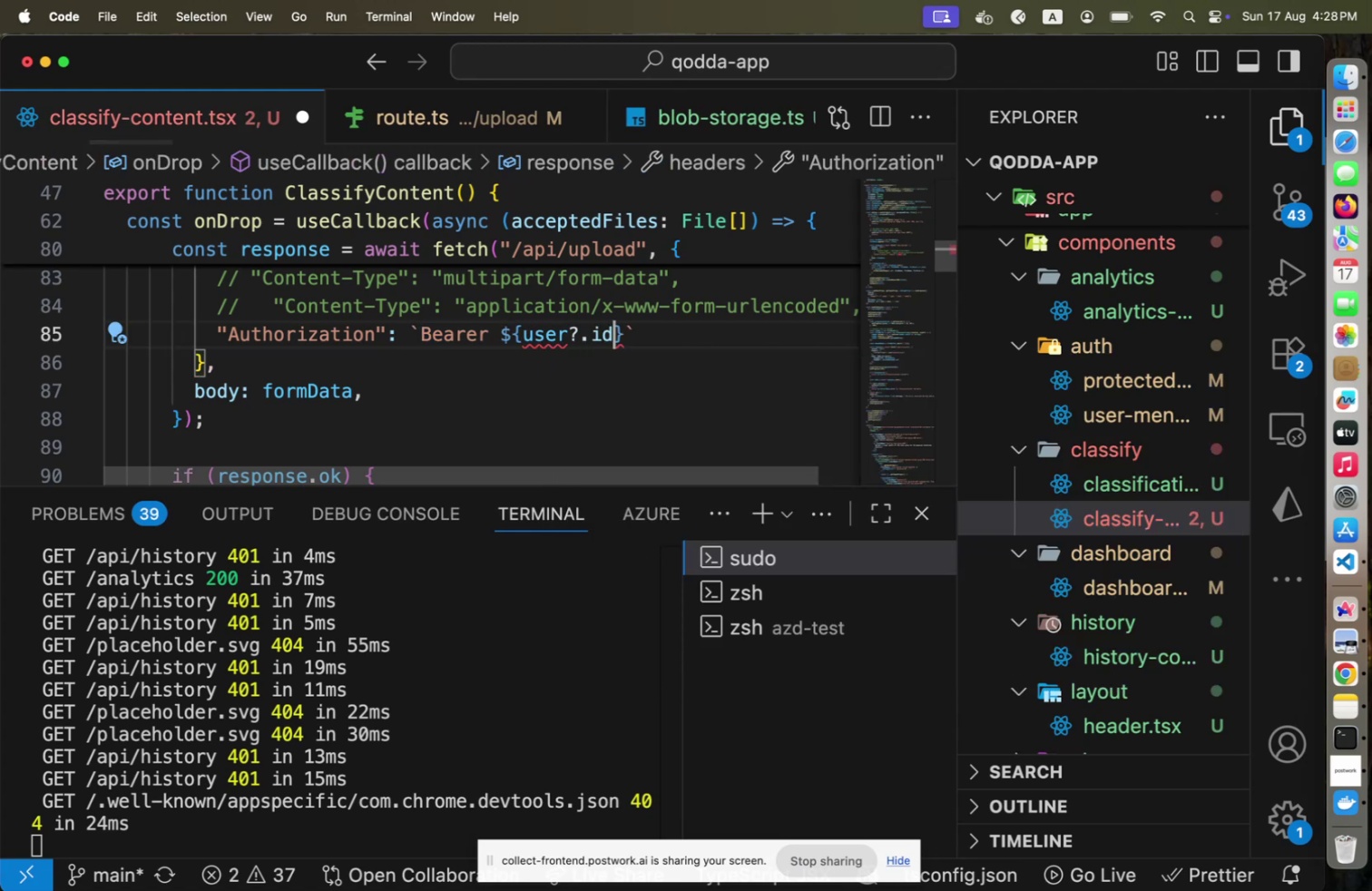 
key(ArrowRight)
 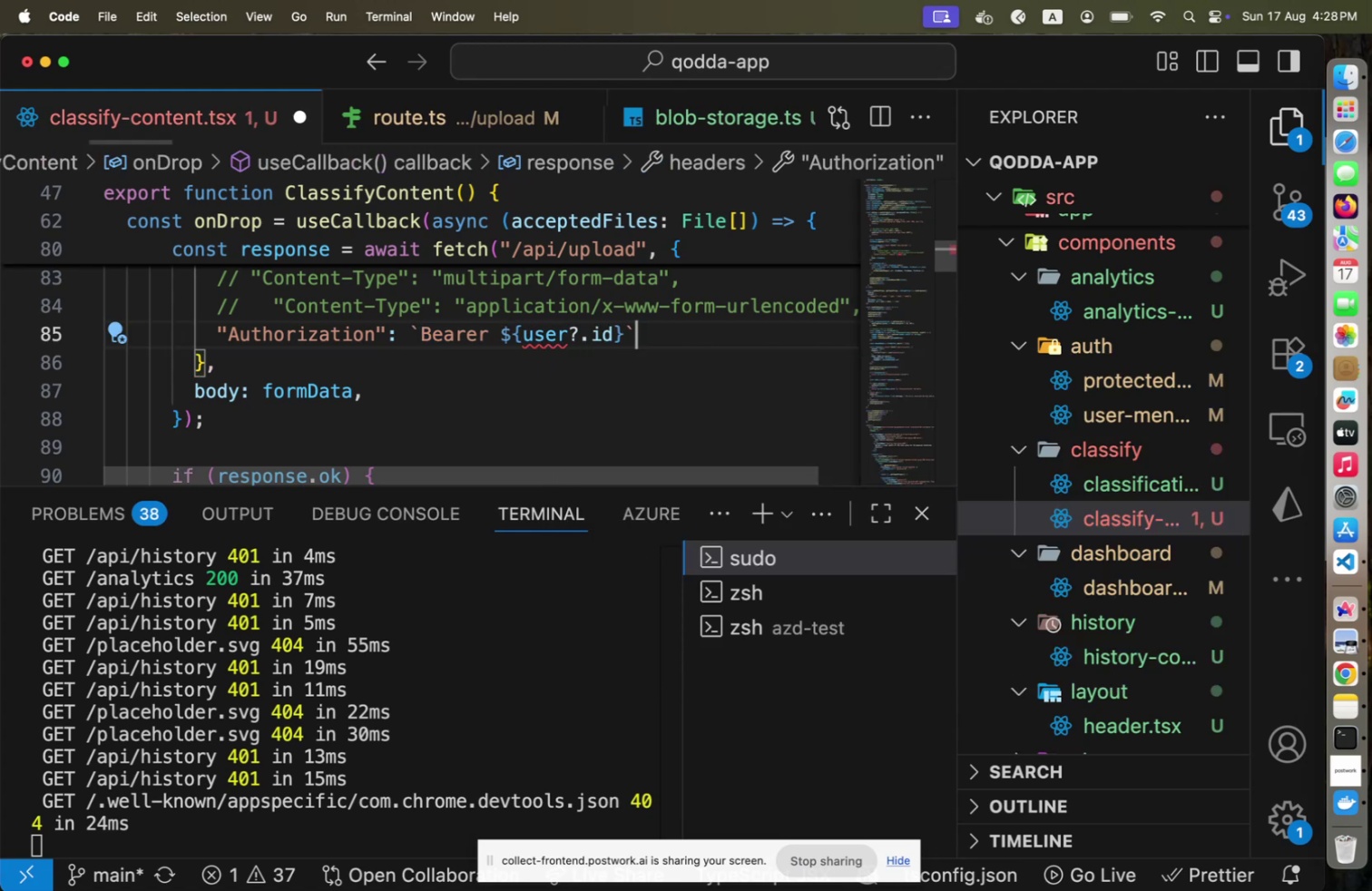 
key(ArrowRight)
 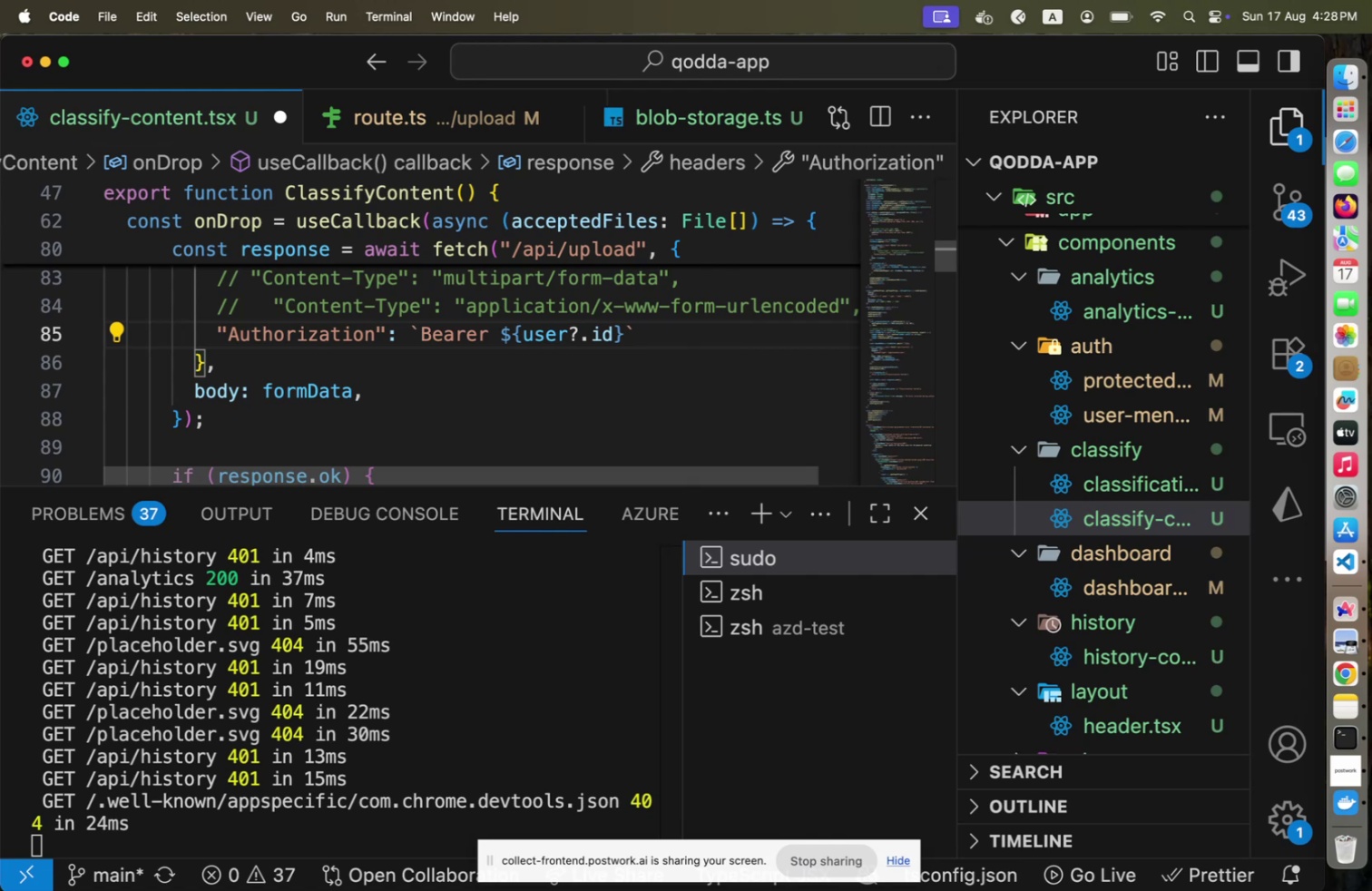 
key(Alt+Shift+F)
 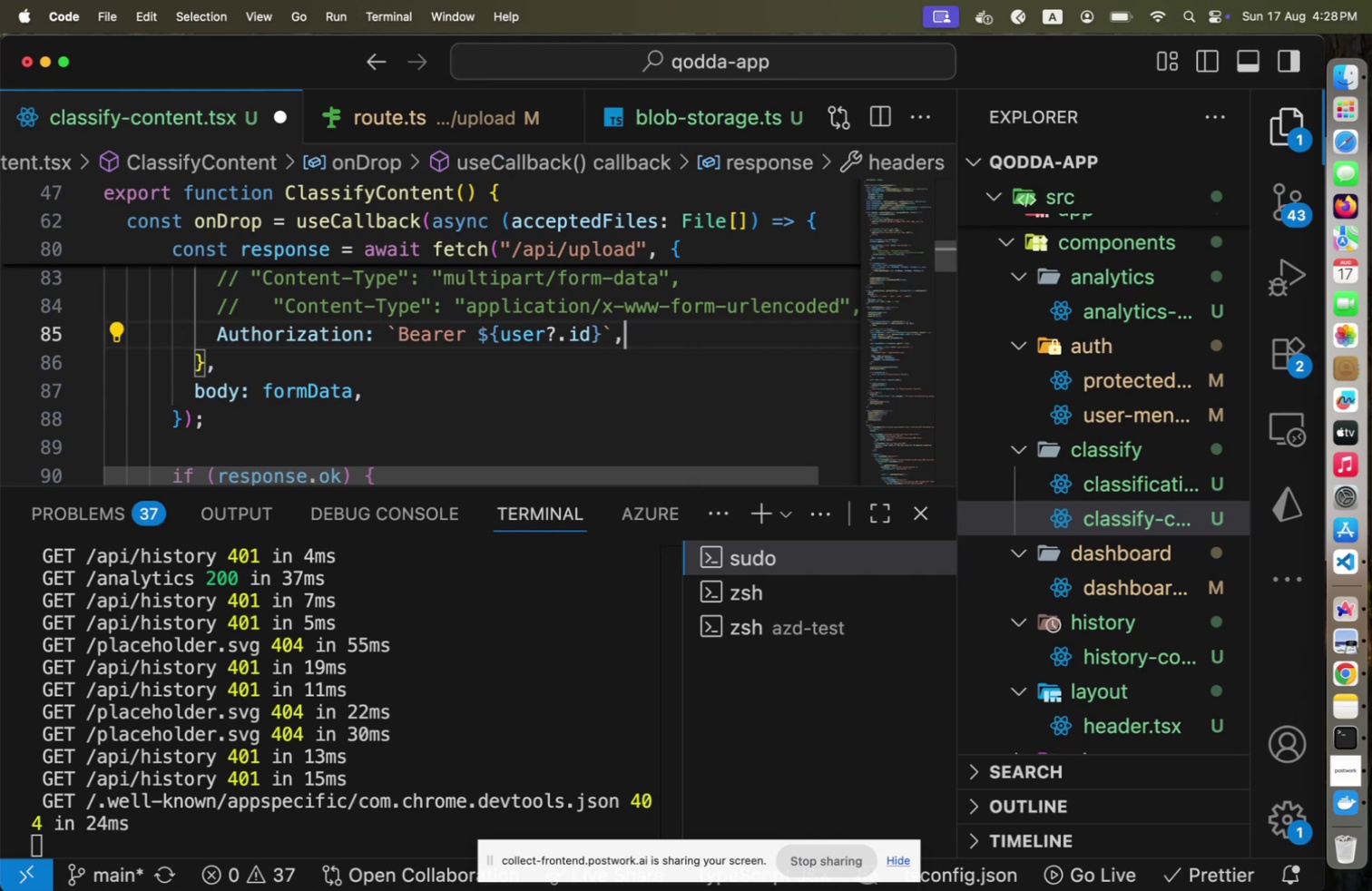 
key(Meta+CommandLeft)
 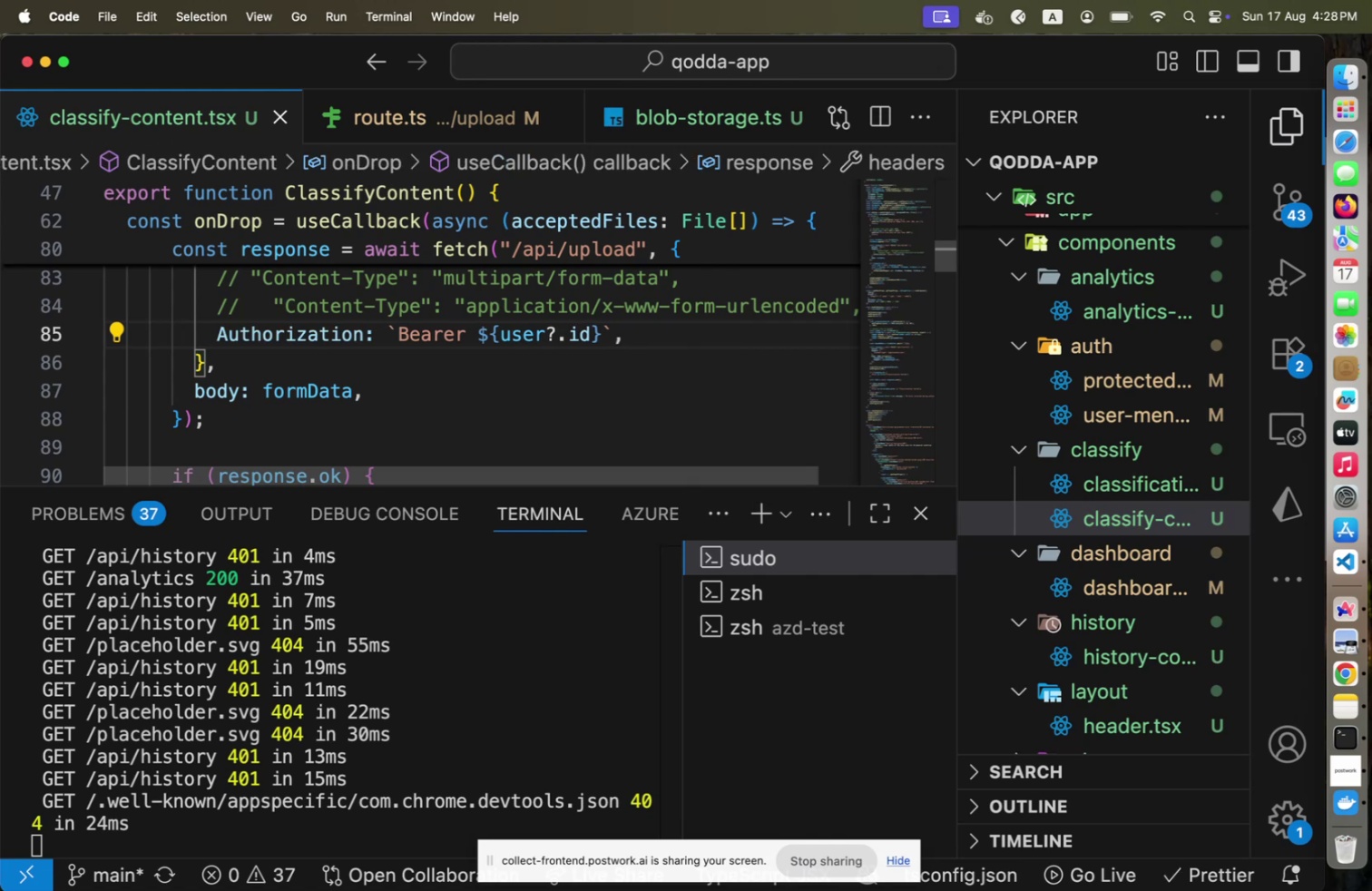 
key(Meta+S)
 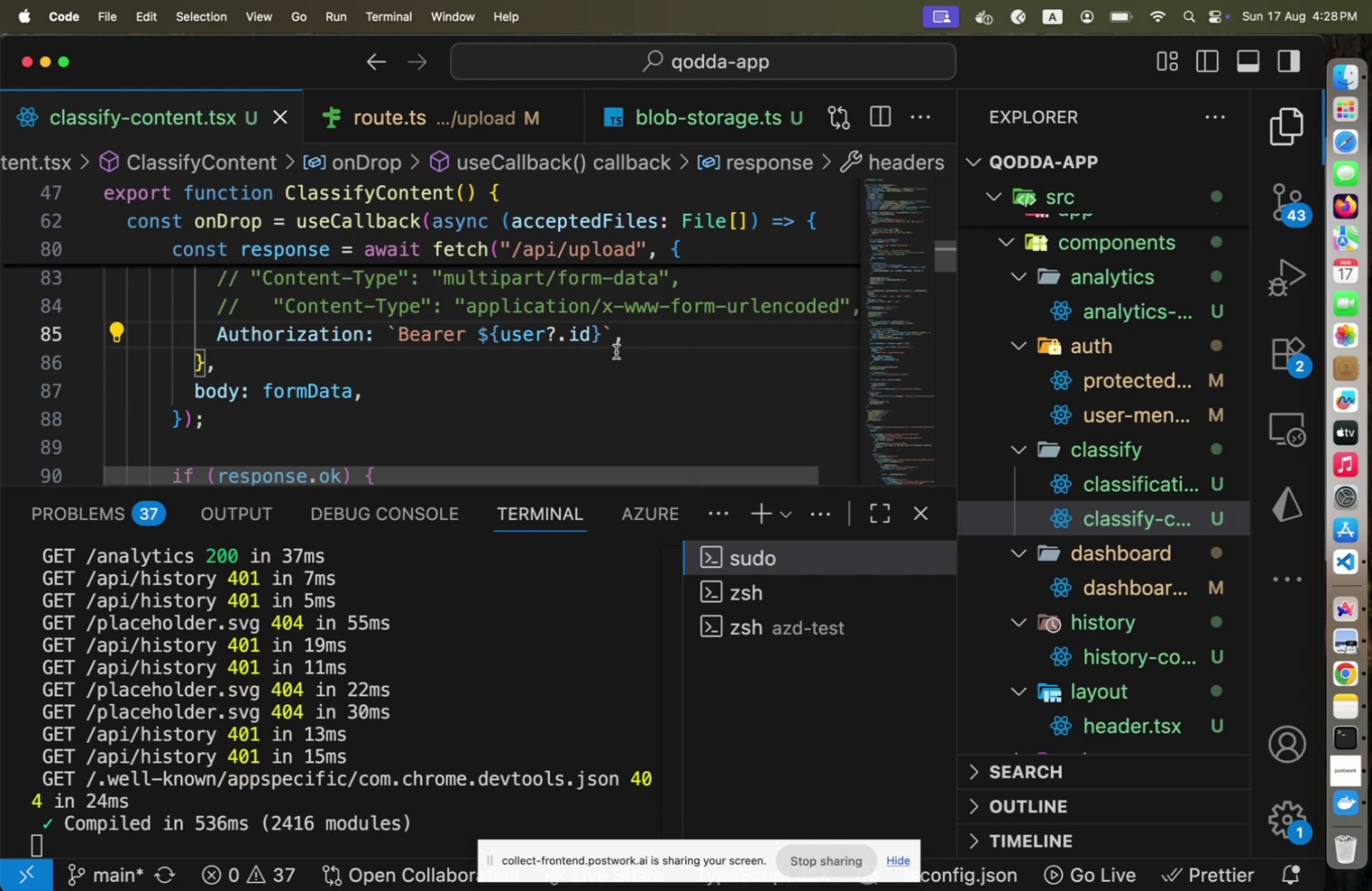 
wait(7.93)
 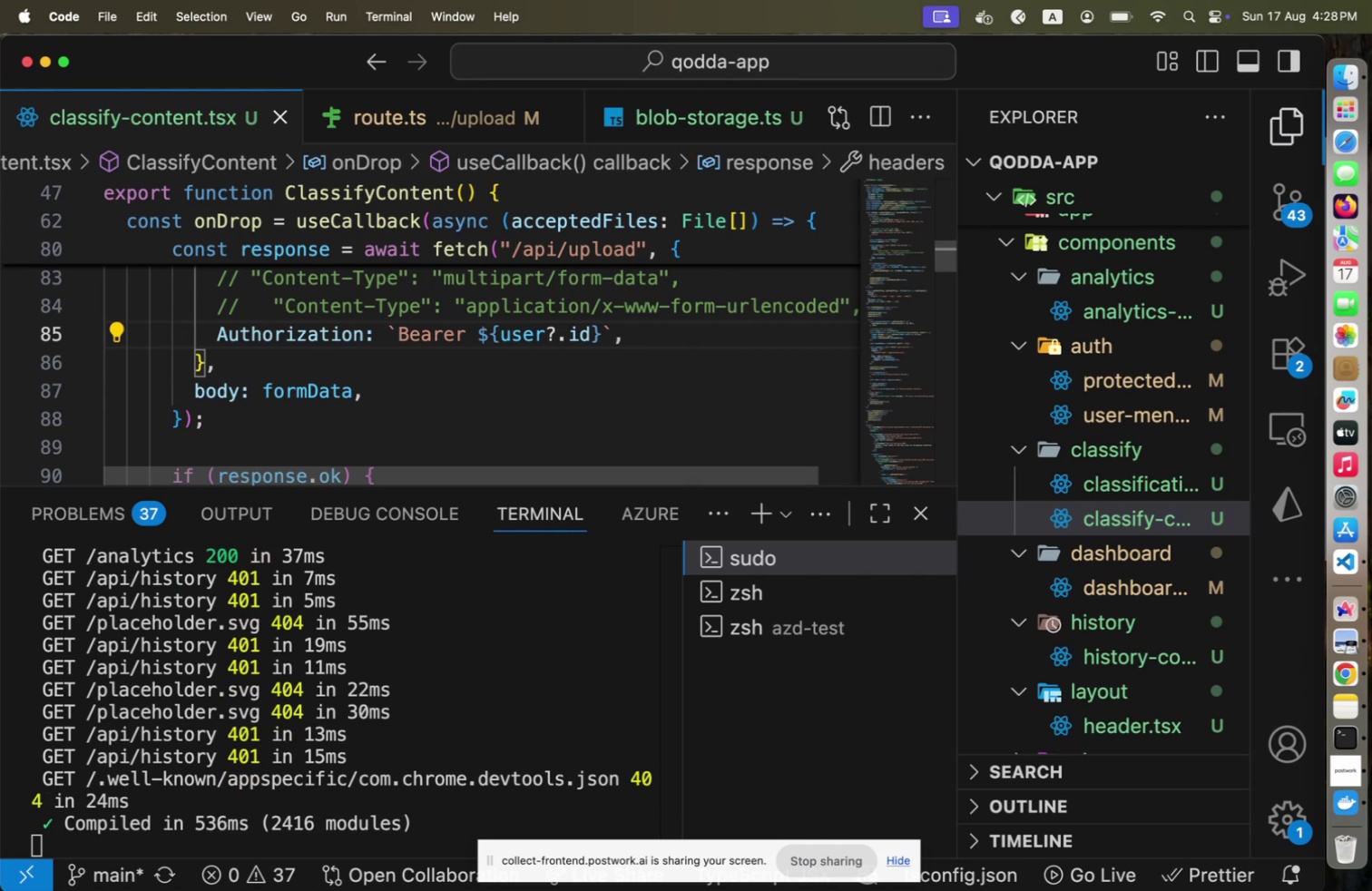 
scroll: coordinate [557, 356], scroll_direction: up, amount: 1.0
 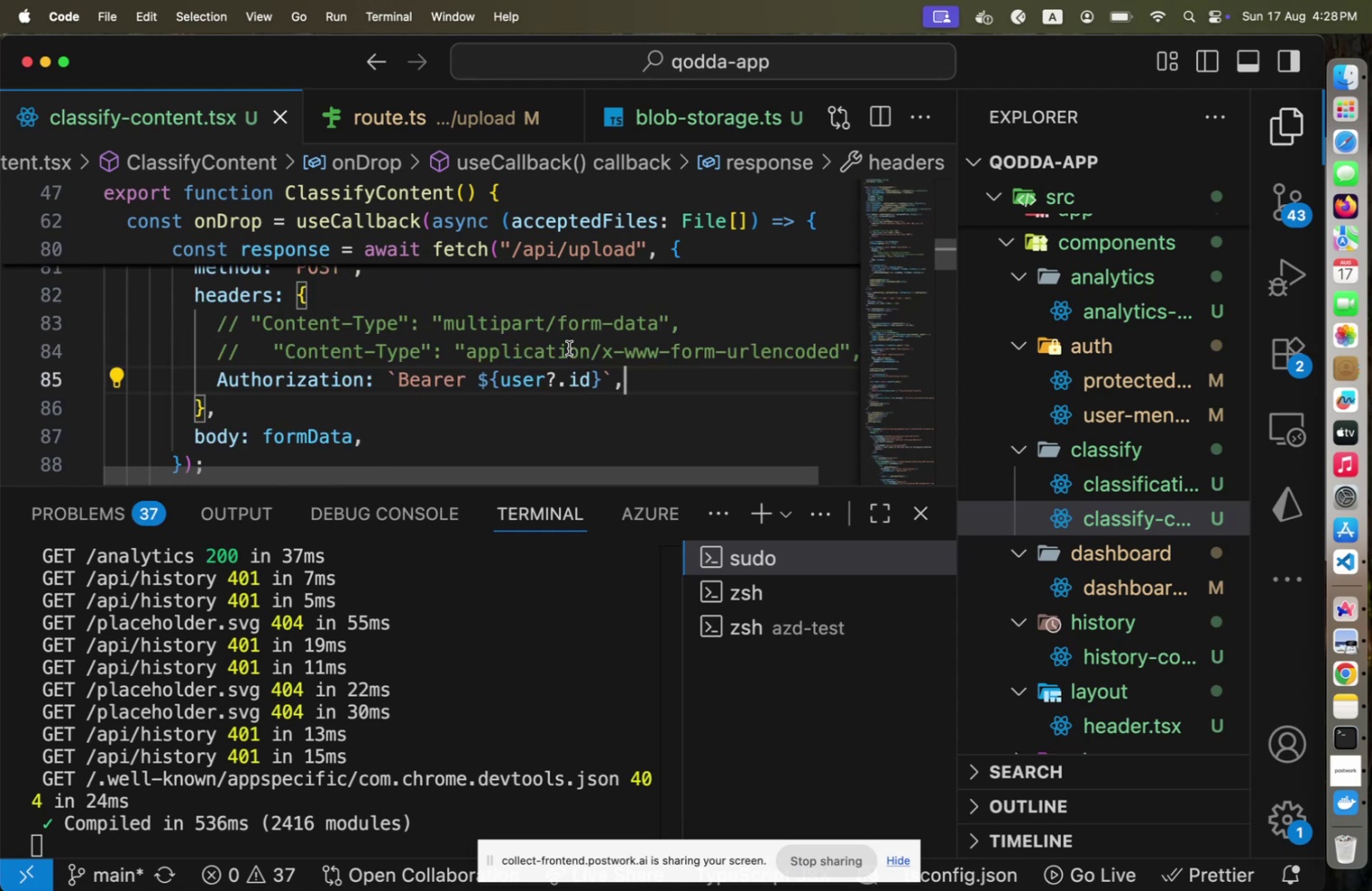 
wait(7.77)
 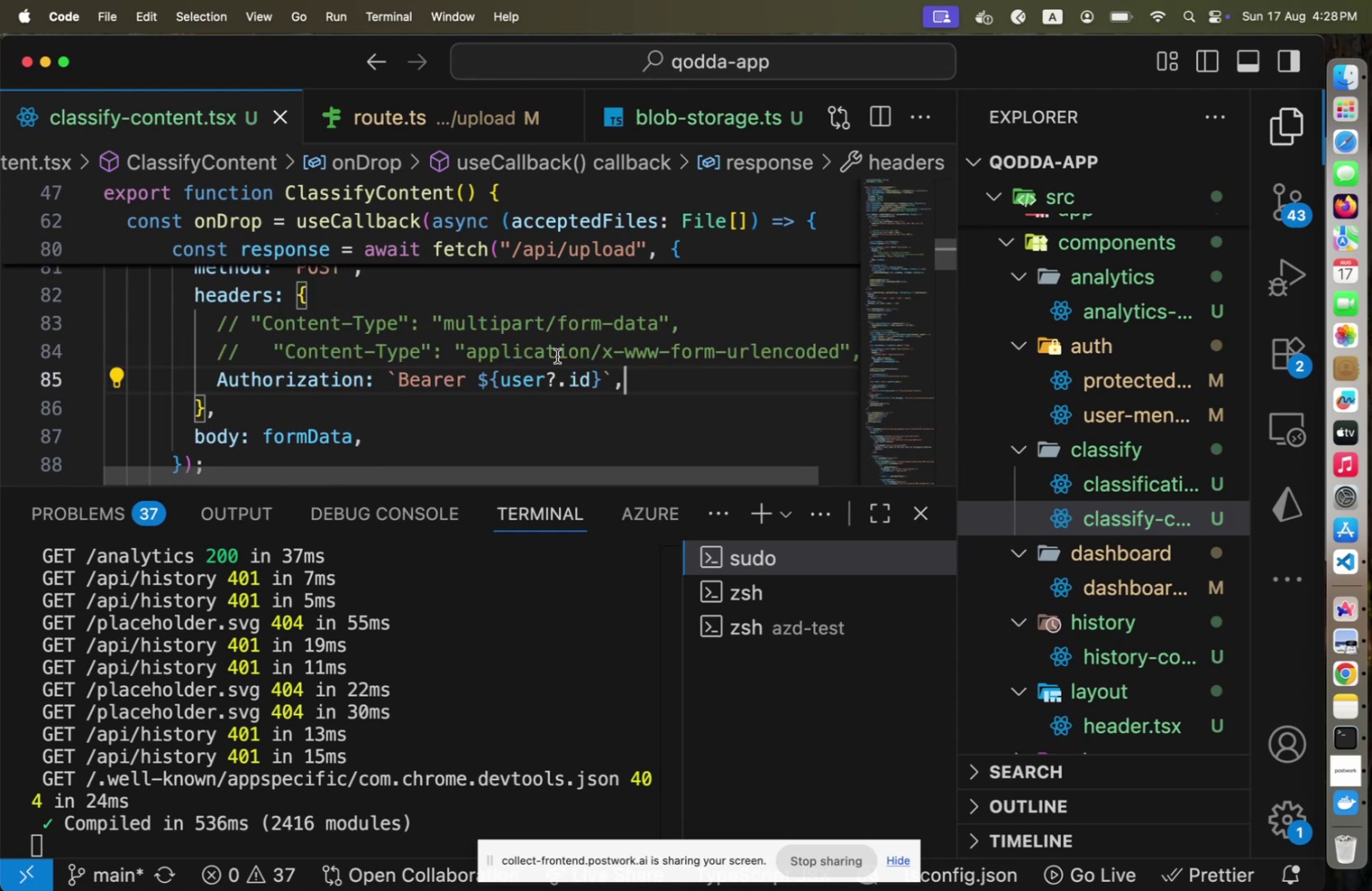 
key(Shift+Home)
 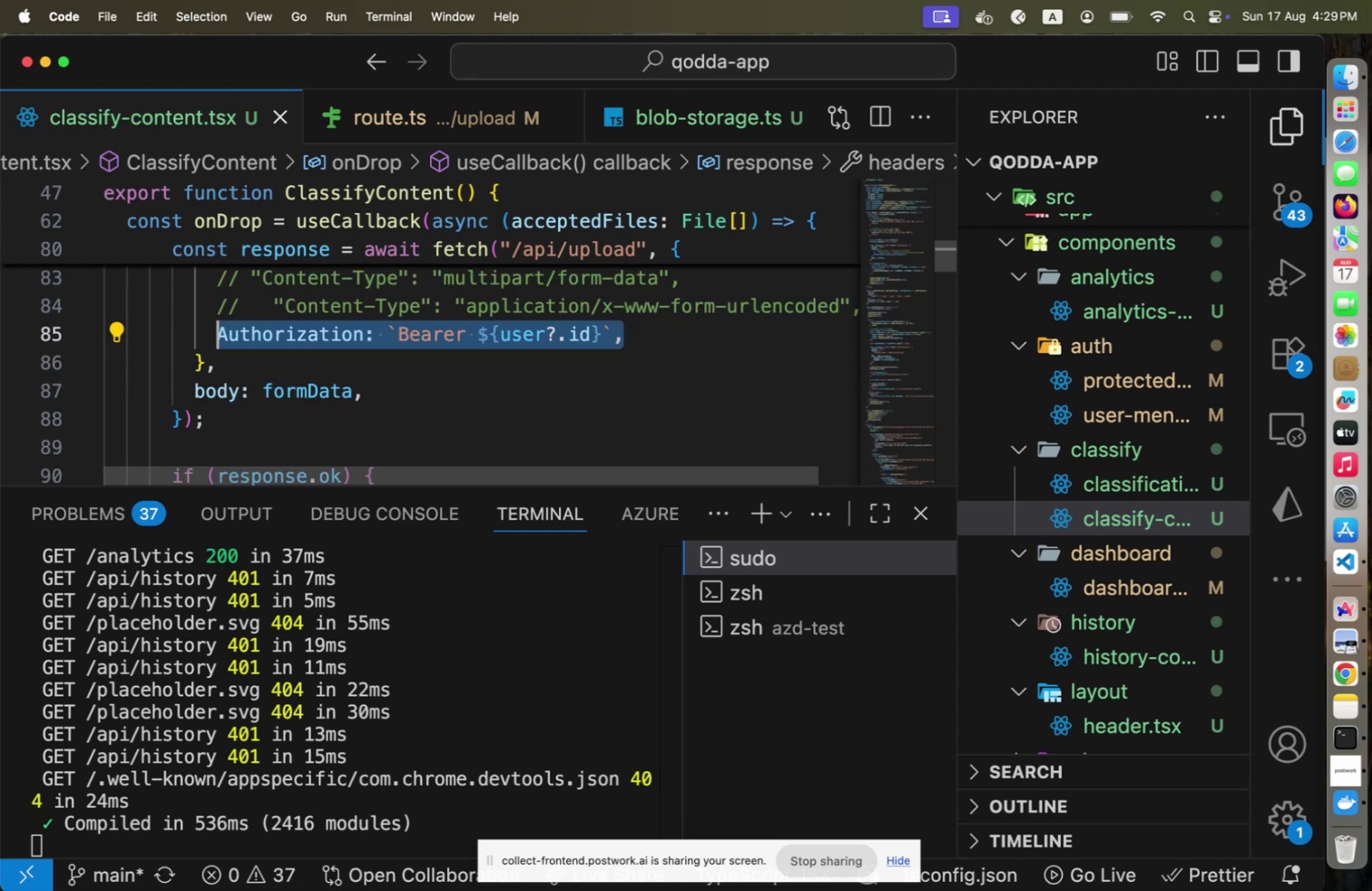 
key(Meta+C)
 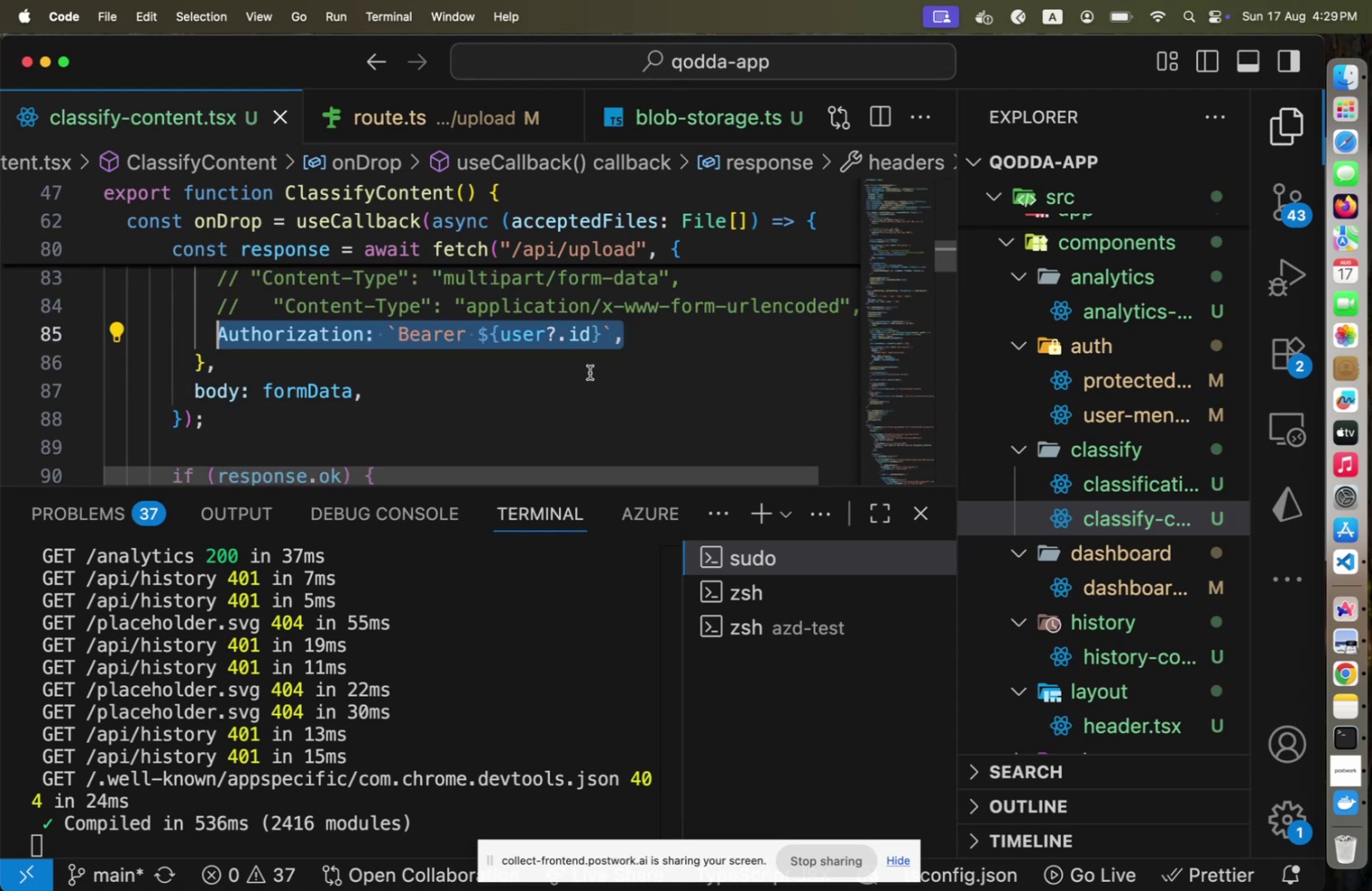 
scroll: coordinate [593, 372], scroll_direction: down, amount: 13.0
 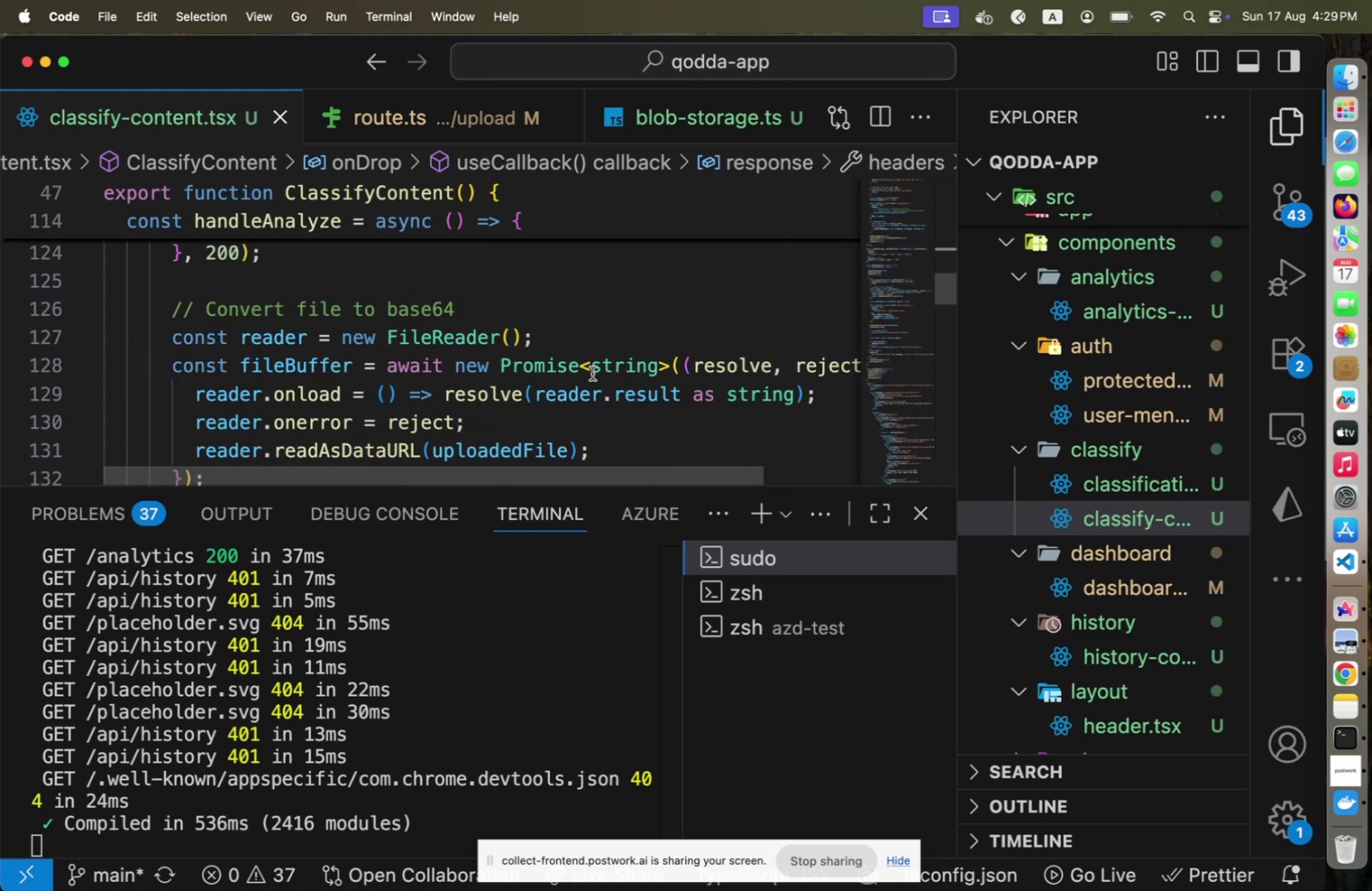 
scroll: coordinate [593, 374], scroll_direction: up, amount: 30.0
 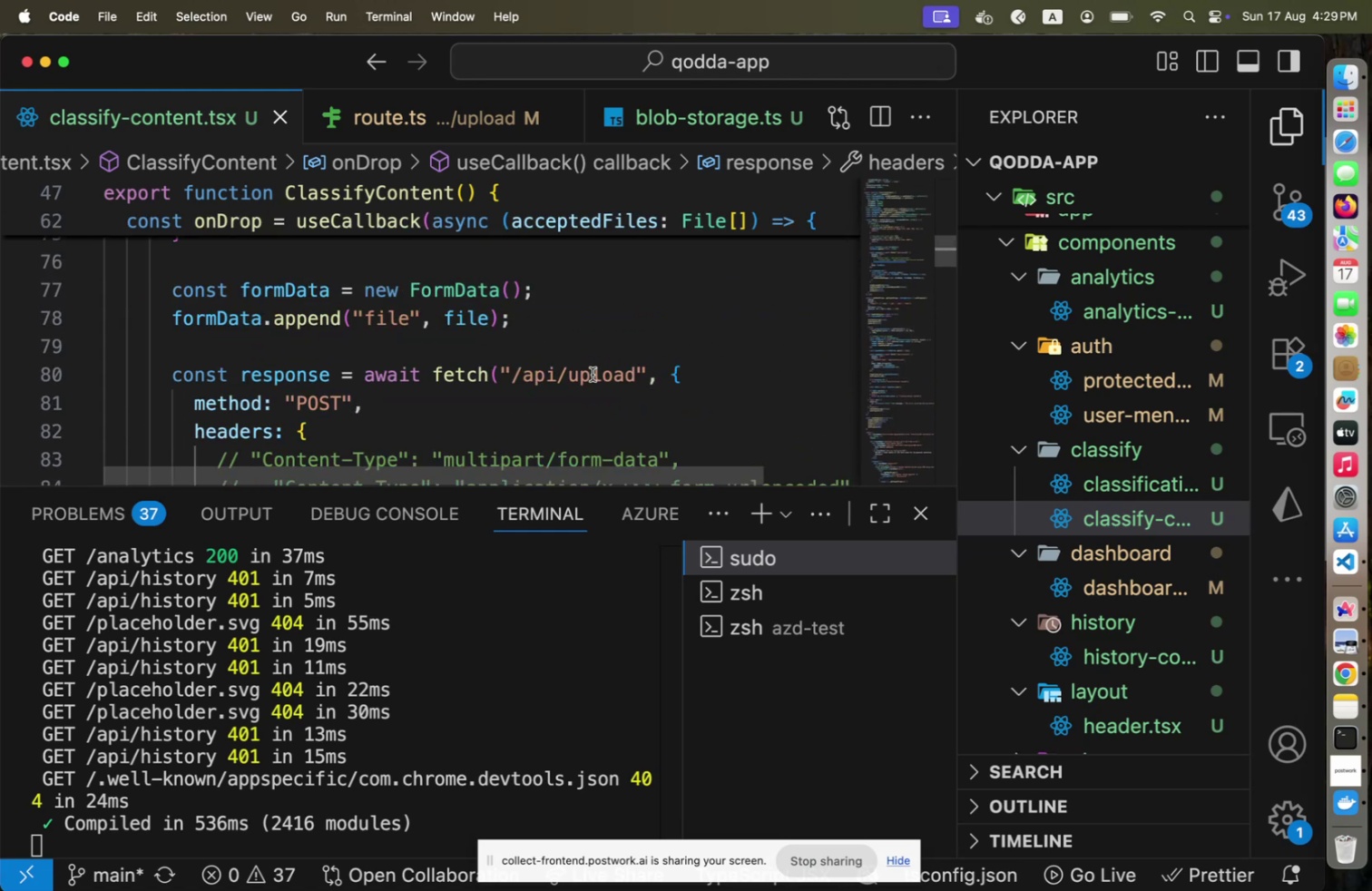 
scroll: coordinate [593, 373], scroll_direction: down, amount: 37.0
 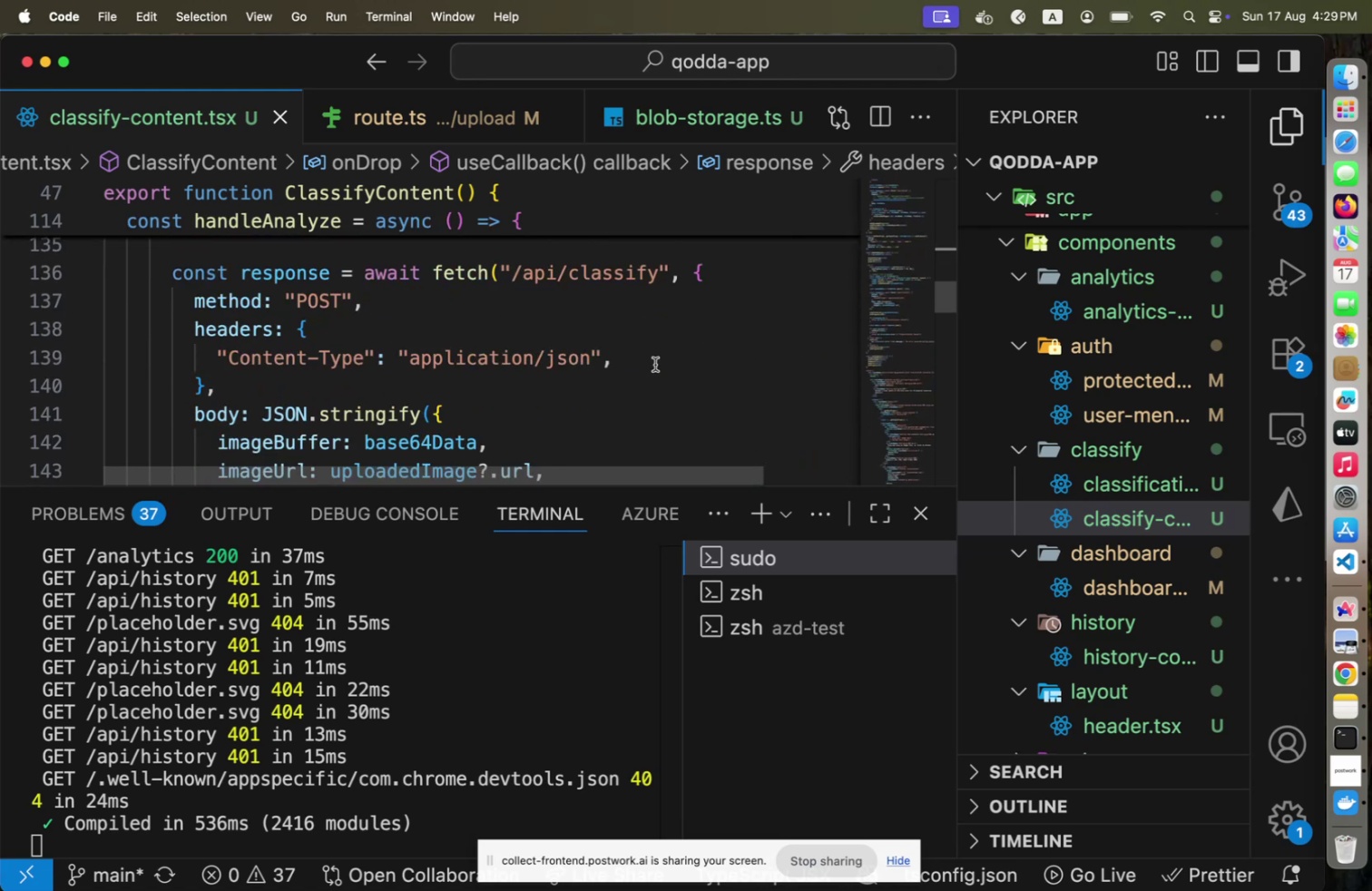 
left_click([655, 364])
 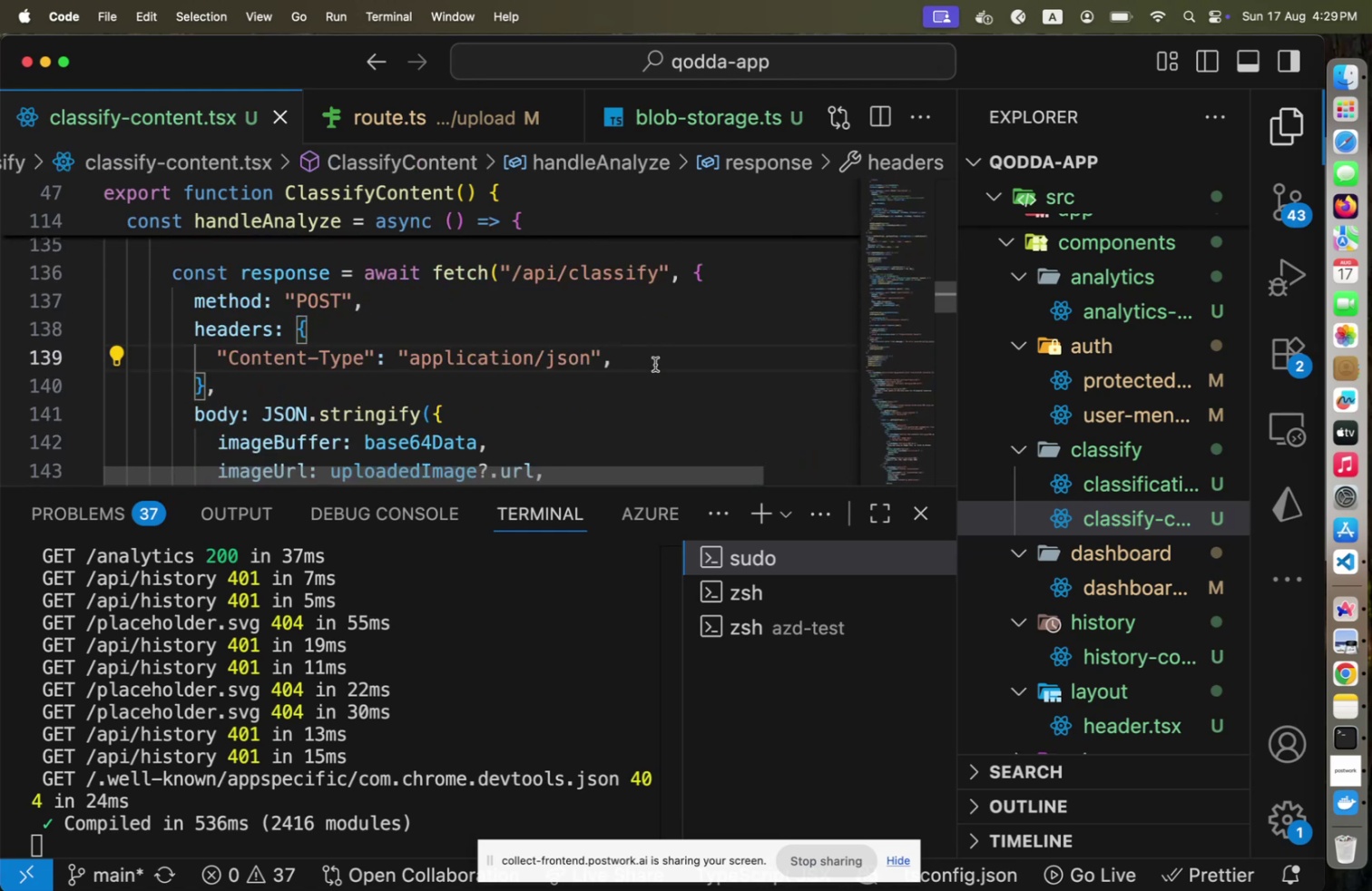 
key(Enter)
 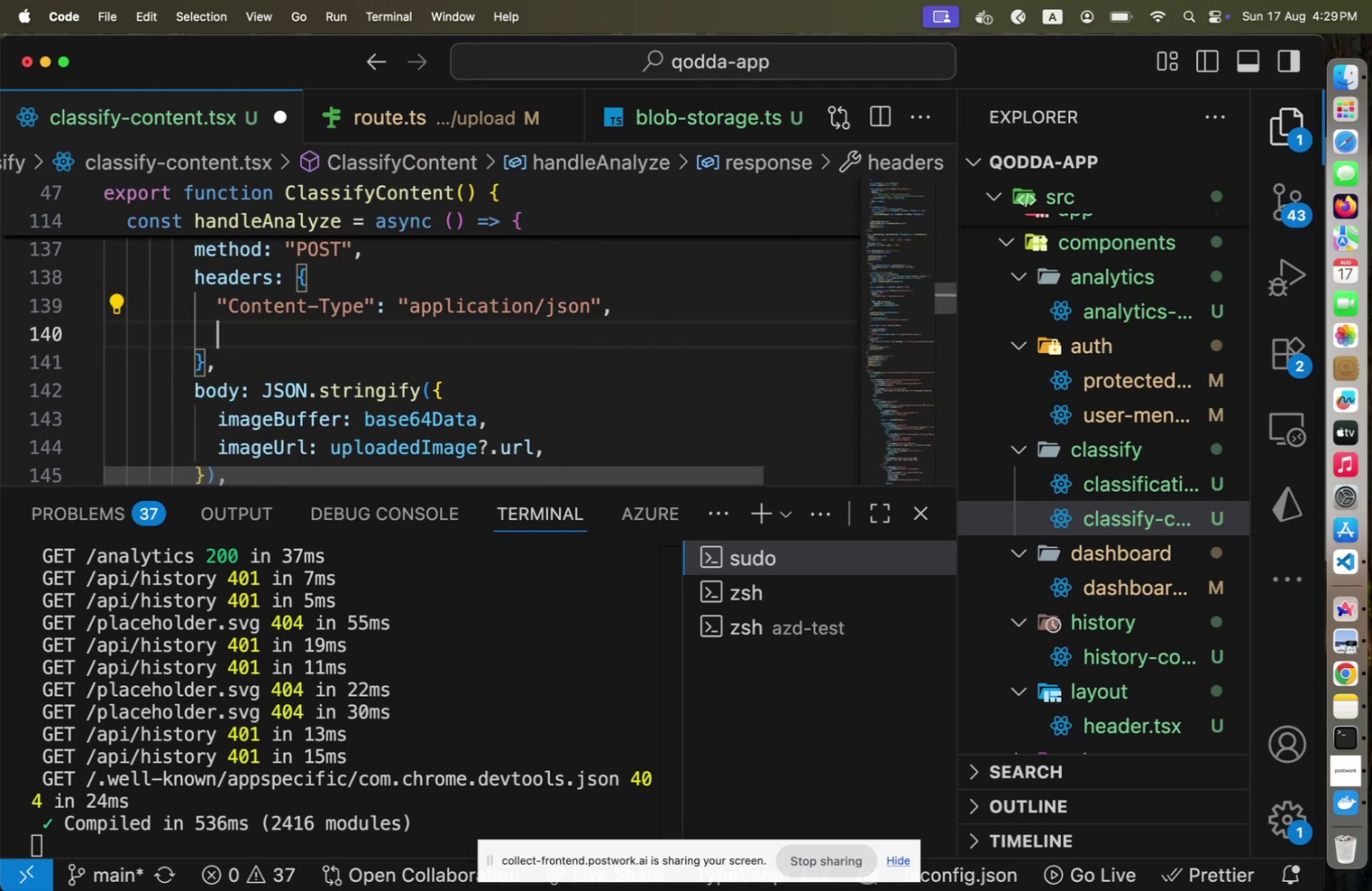 
key(Meta+V)
 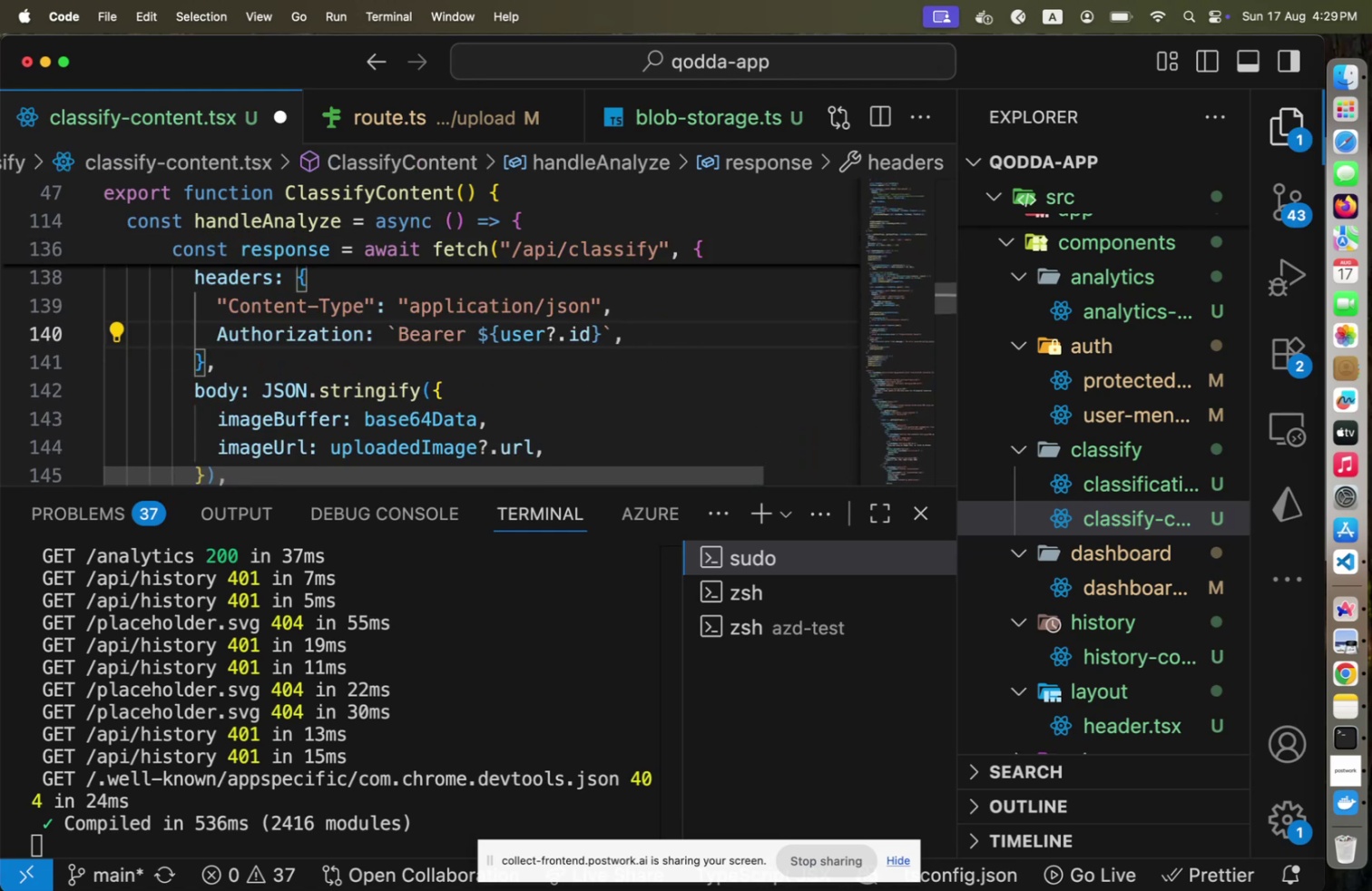 
key(Alt+Shift+F)
 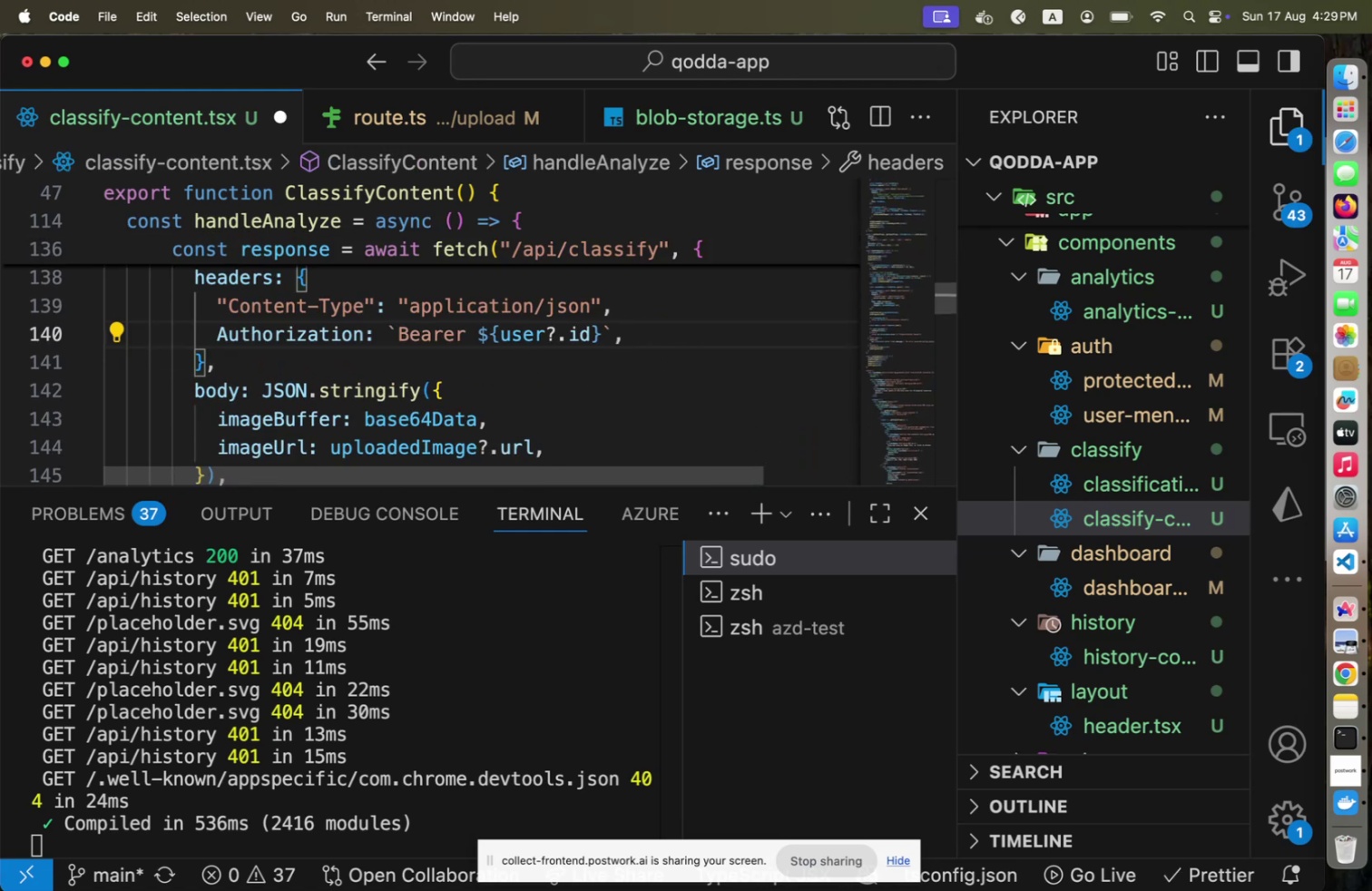 
key(Meta+CommandLeft)
 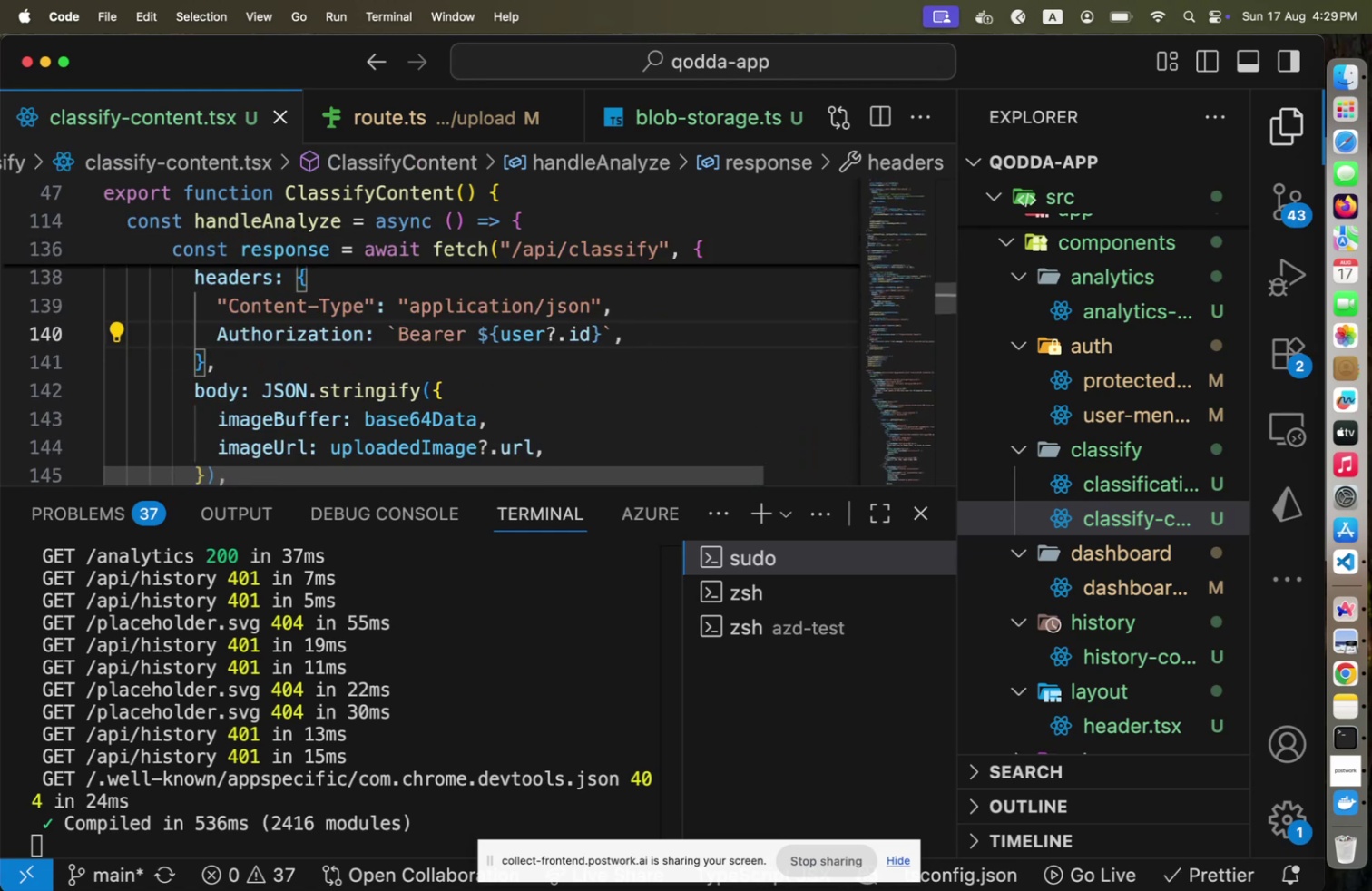 
key(Meta+S)
 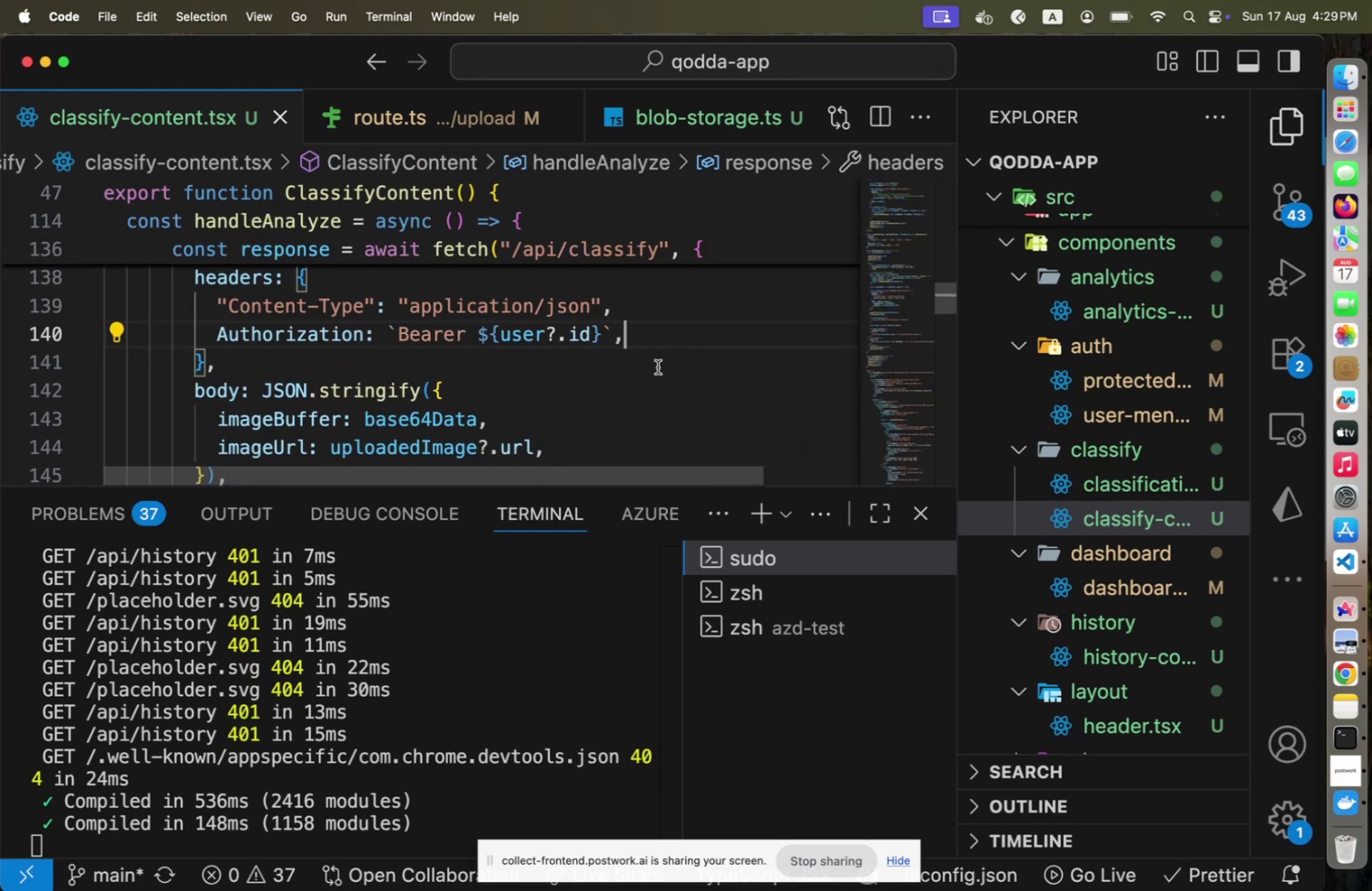 
scroll: coordinate [663, 371], scroll_direction: down, amount: 30.0
 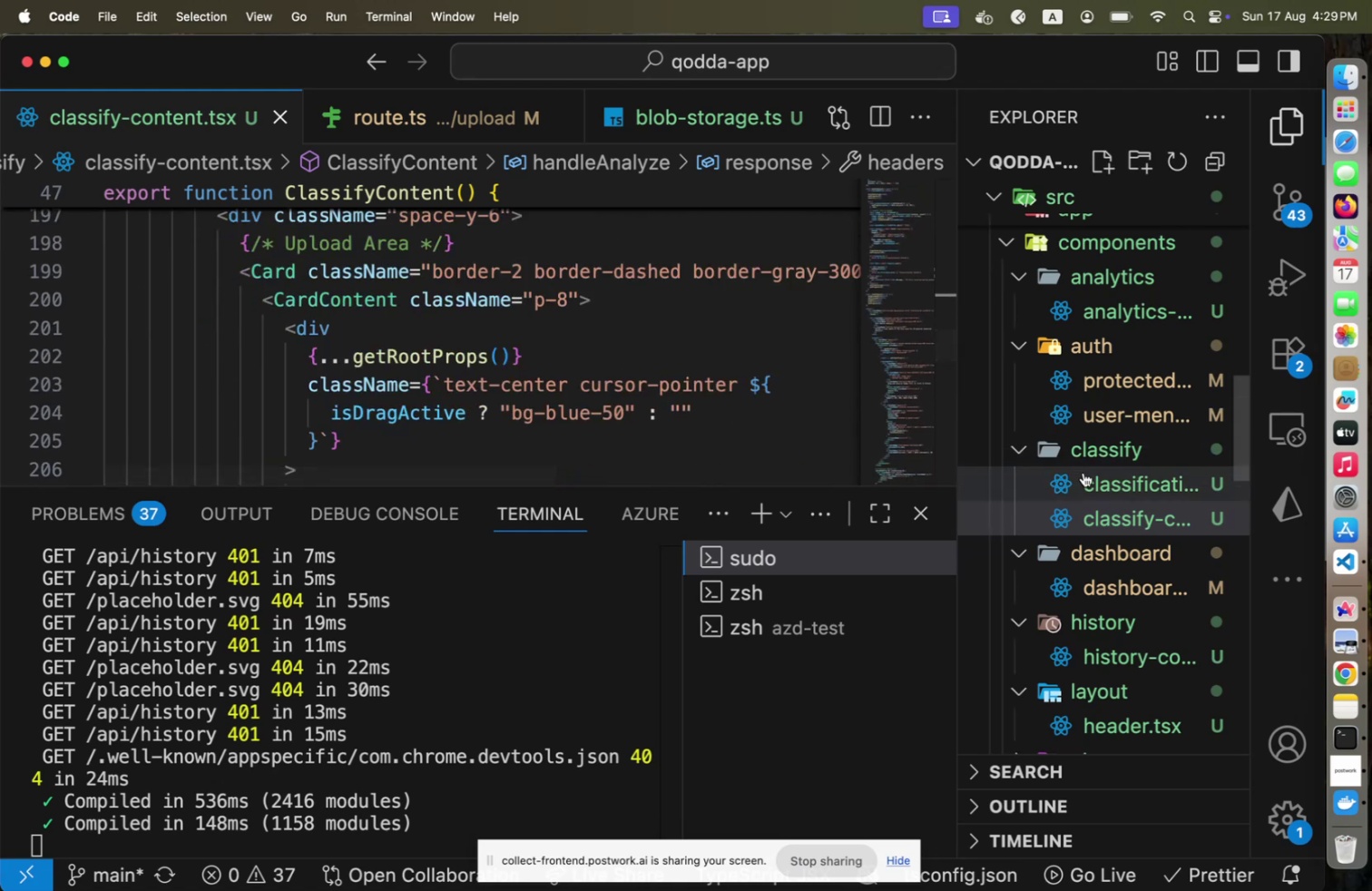 
left_click([1083, 473])
 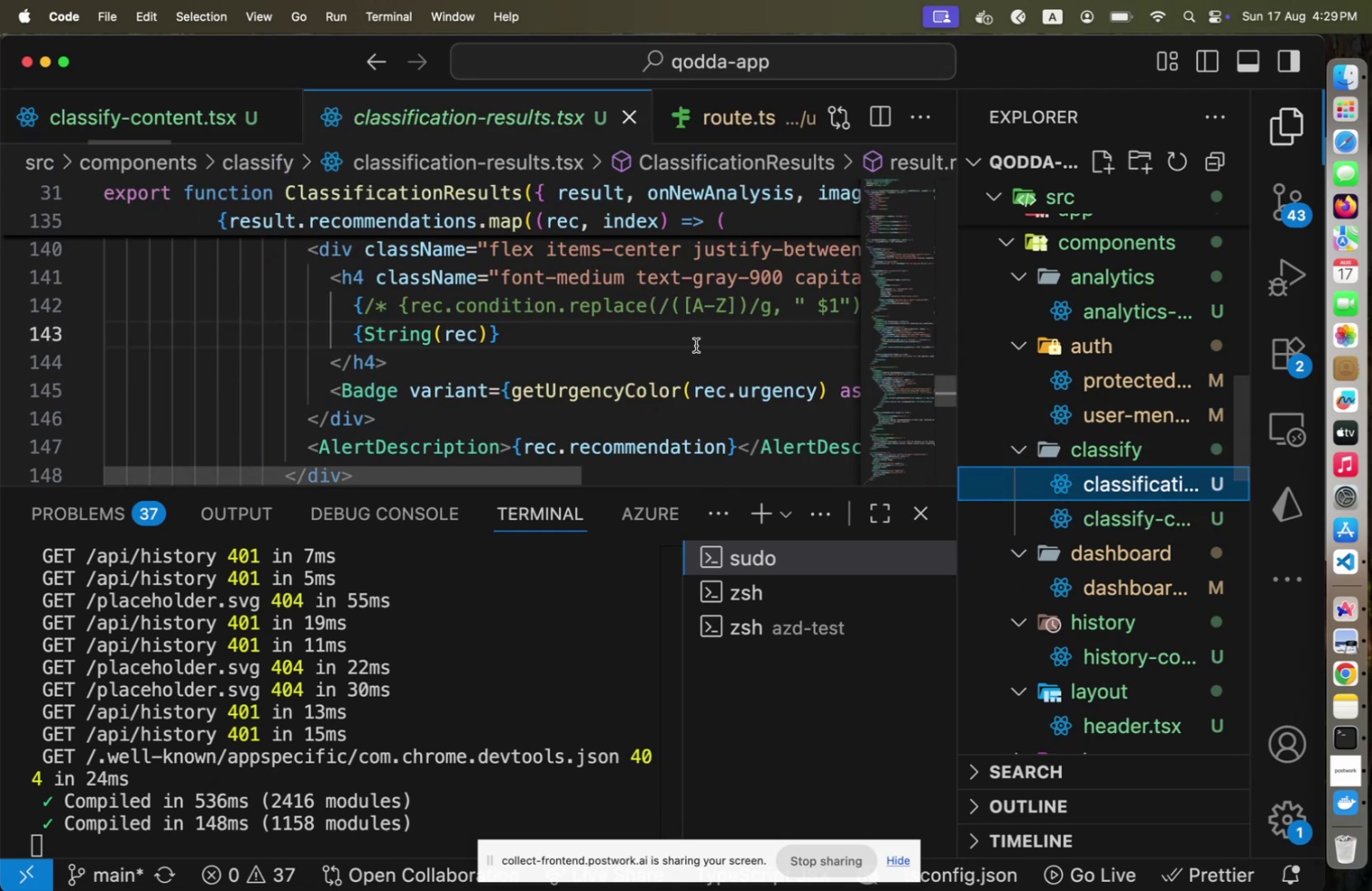 
scroll: coordinate [695, 353], scroll_direction: up, amount: 40.0
 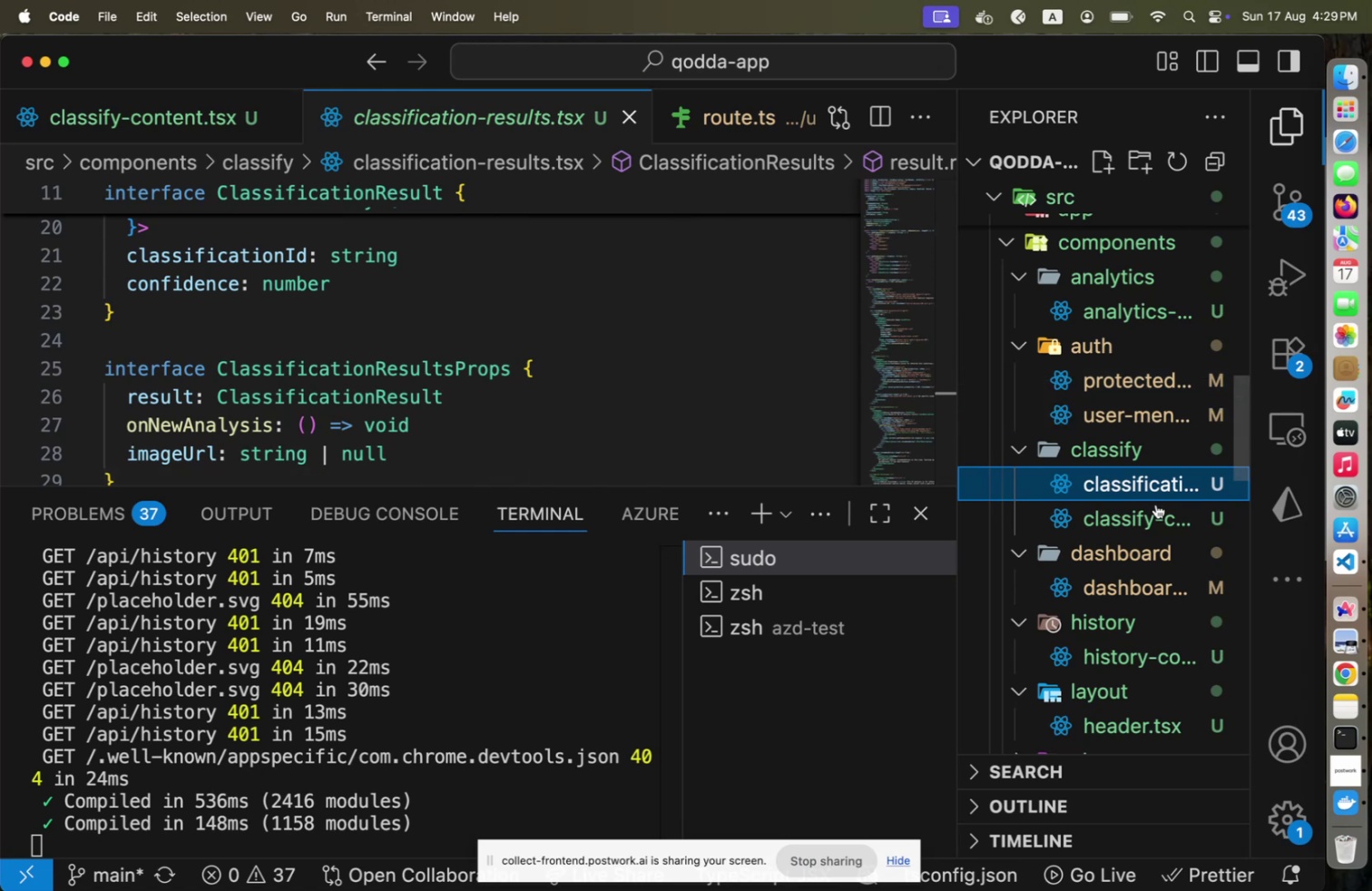 
left_click([1154, 579])
 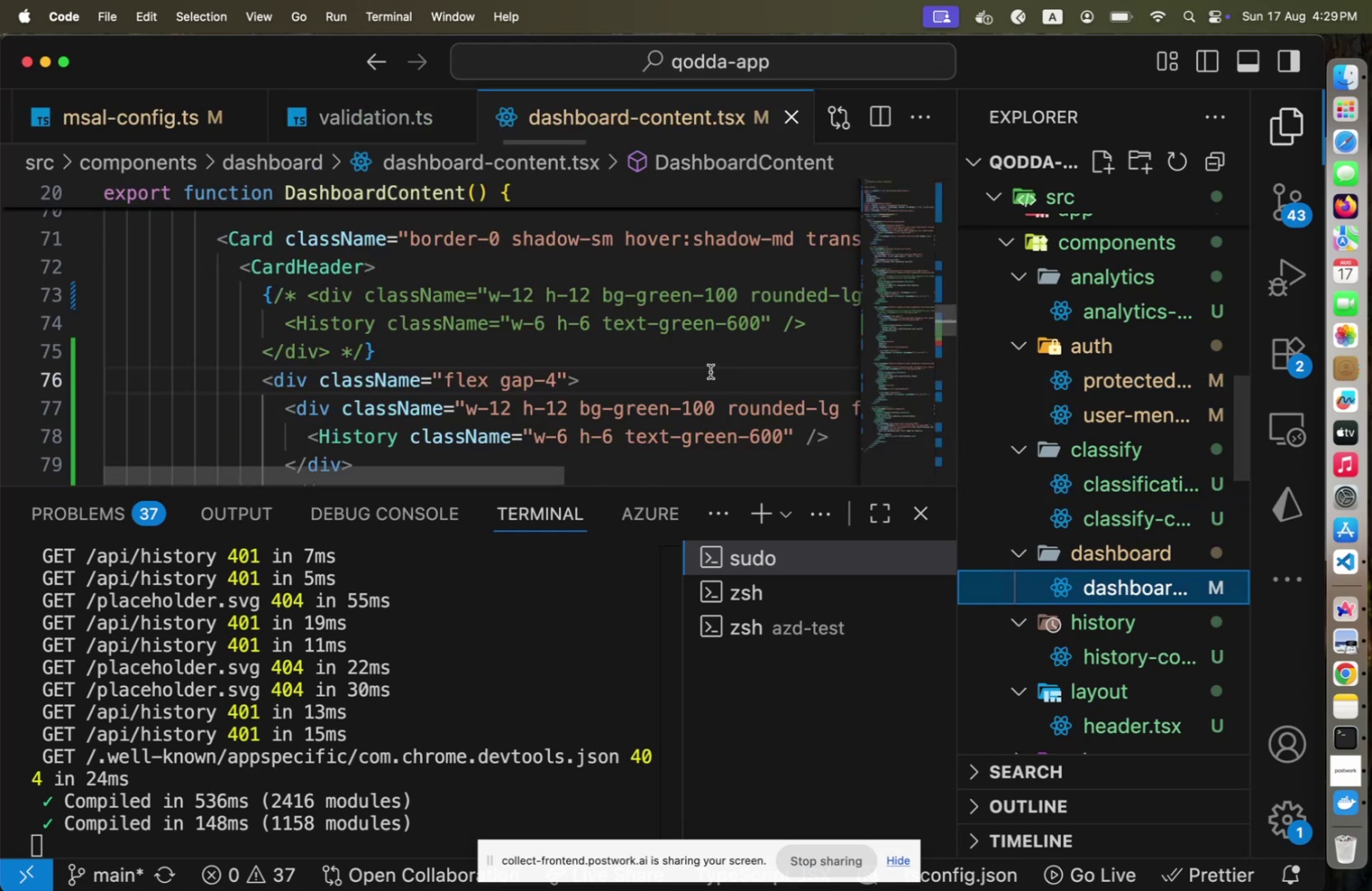 
scroll: coordinate [708, 385], scroll_direction: up, amount: 37.0
 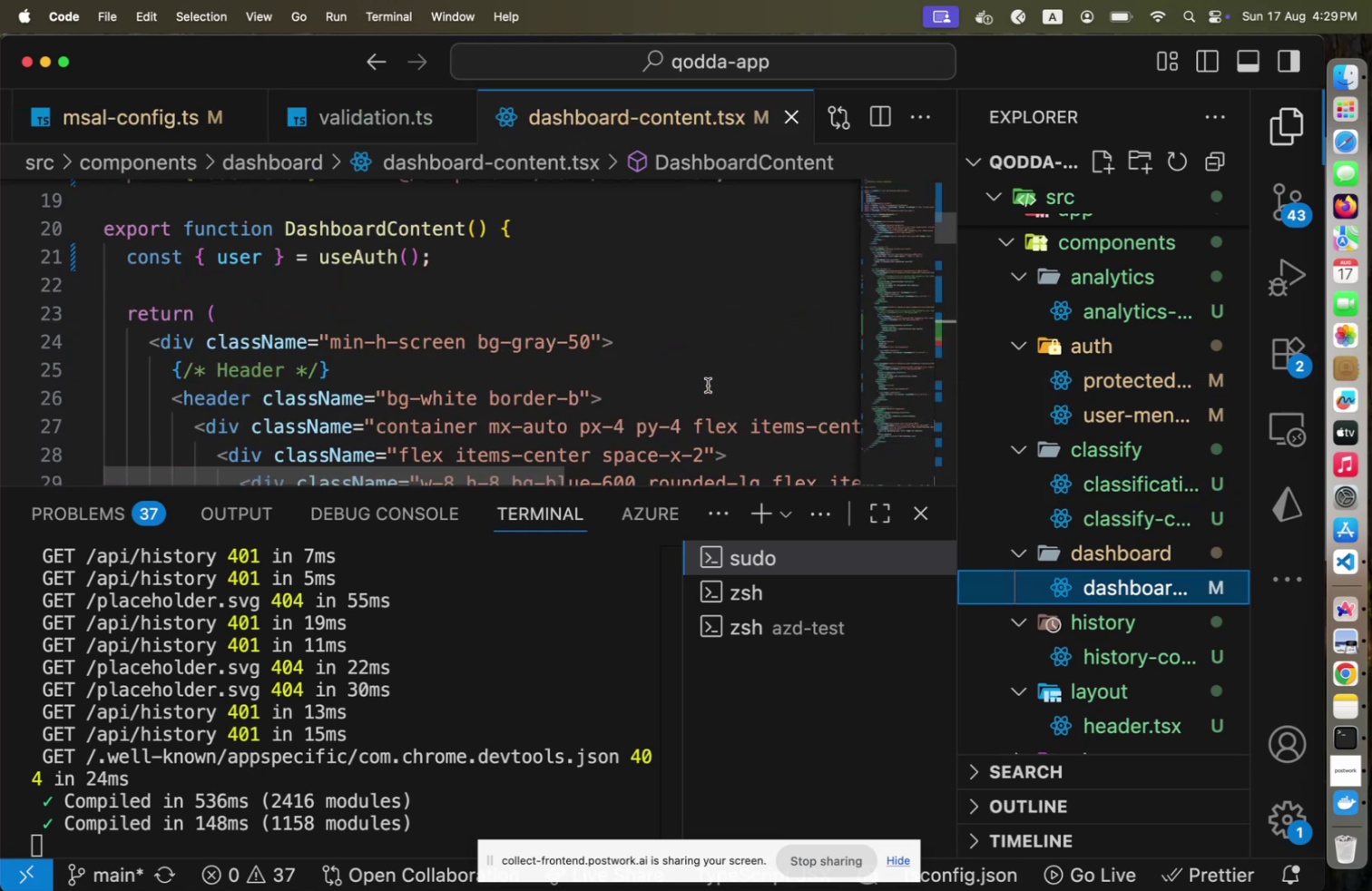 
scroll: coordinate [708, 385], scroll_direction: down, amount: 22.0
 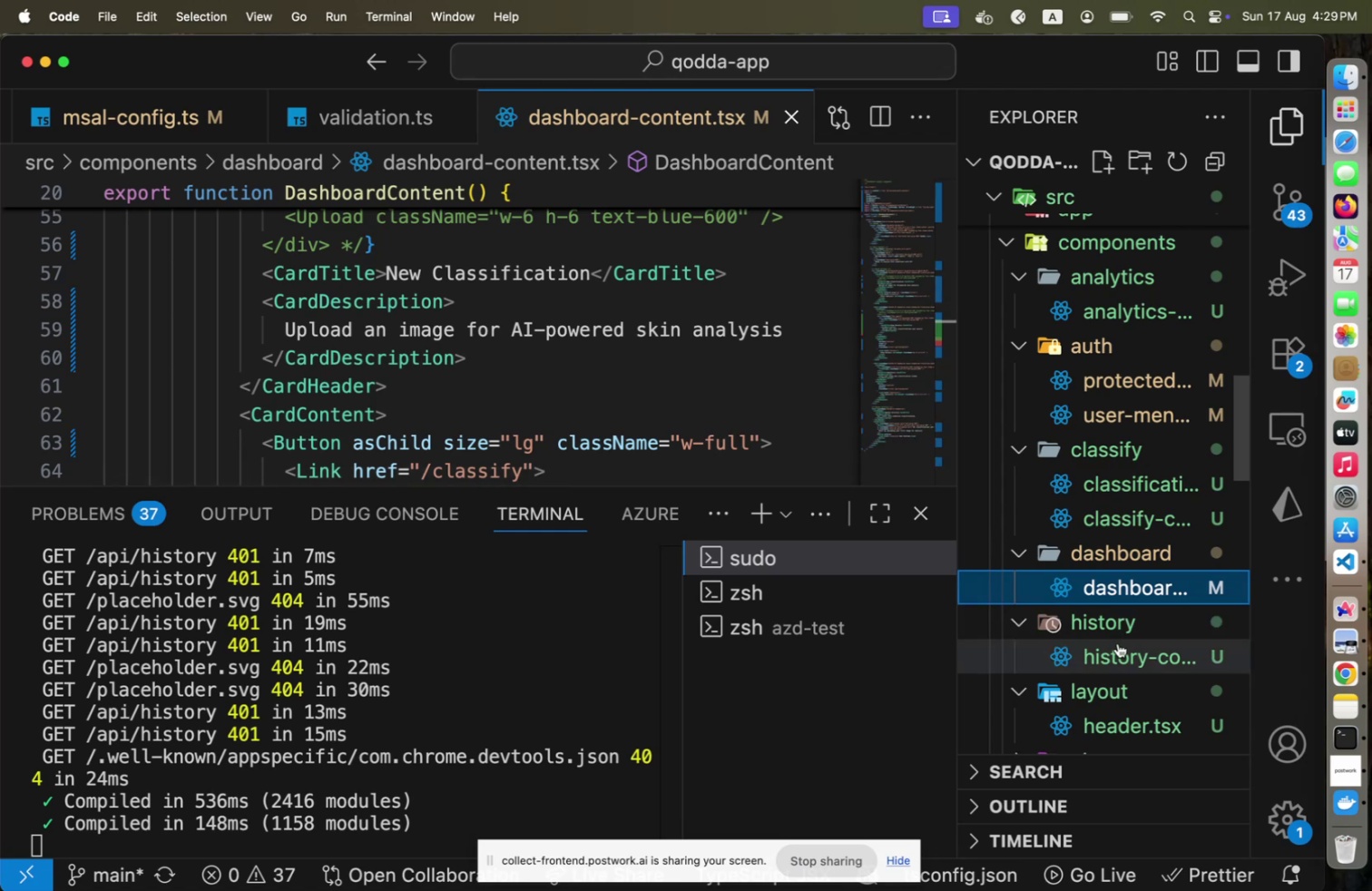 
left_click([1118, 642])
 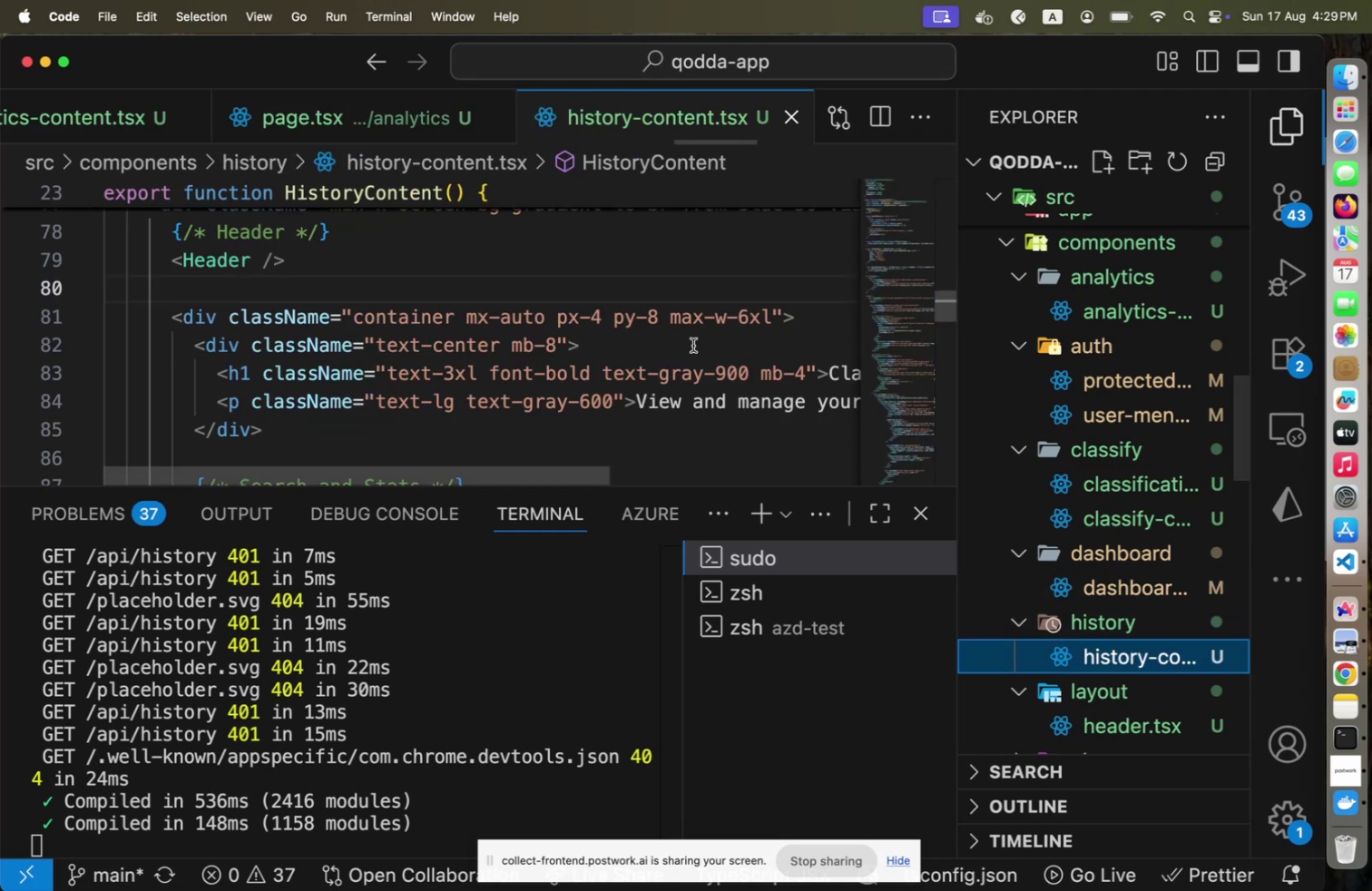 
scroll: coordinate [693, 345], scroll_direction: down, amount: 4.0
 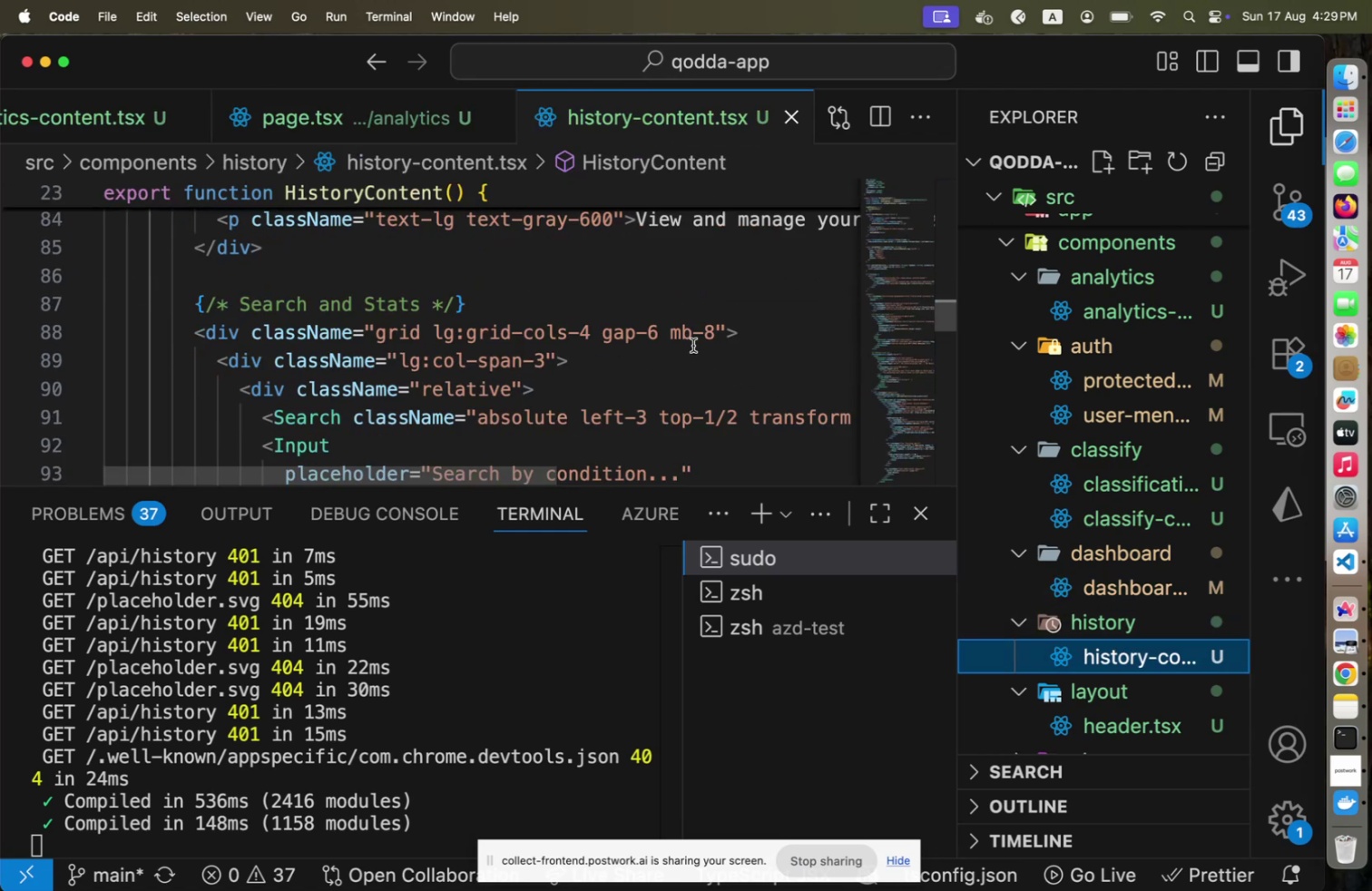 
scroll: coordinate [695, 355], scroll_direction: up, amount: 34.0
 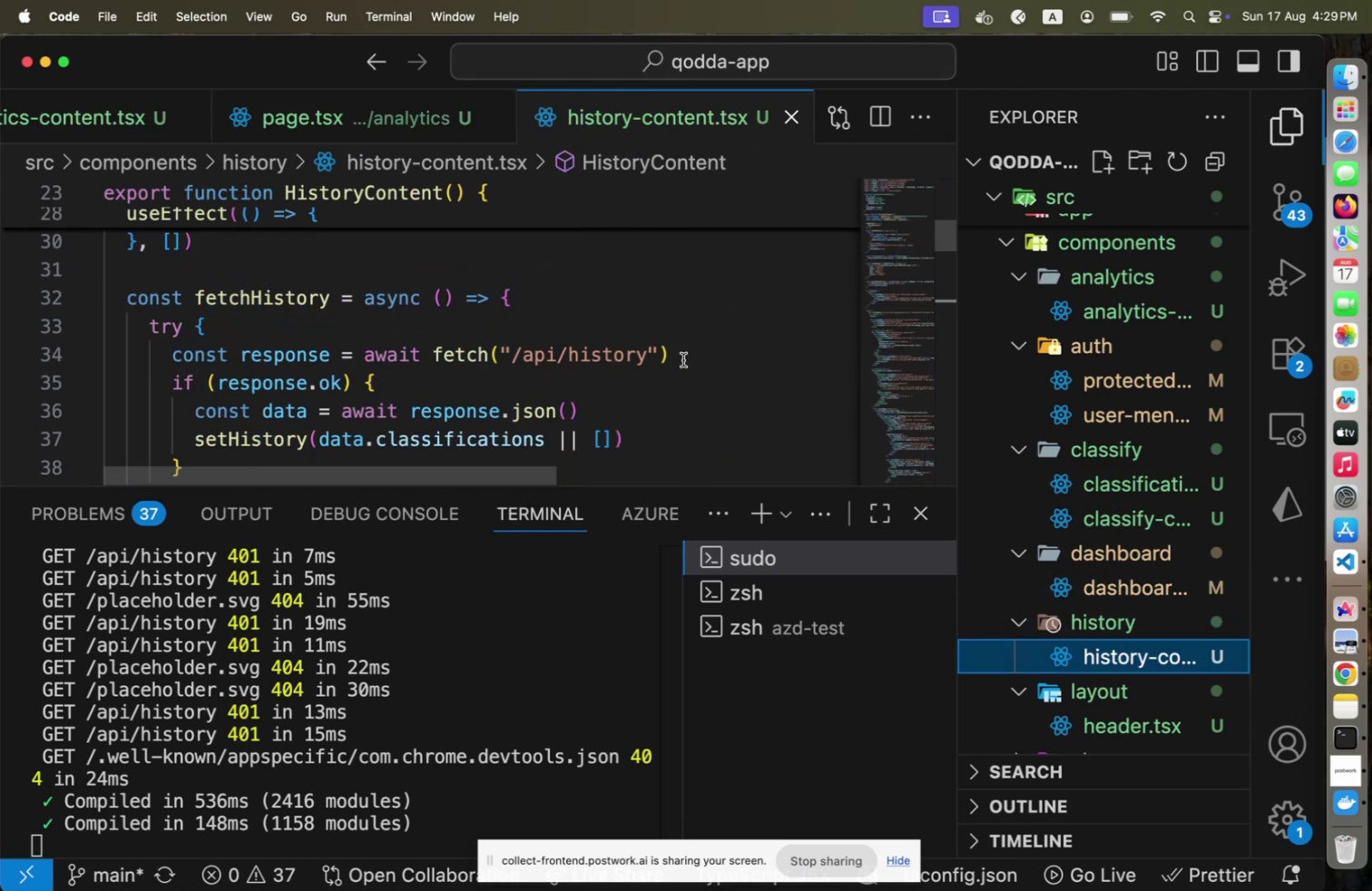 
scroll: coordinate [676, 361], scroll_direction: down, amount: 2.0
 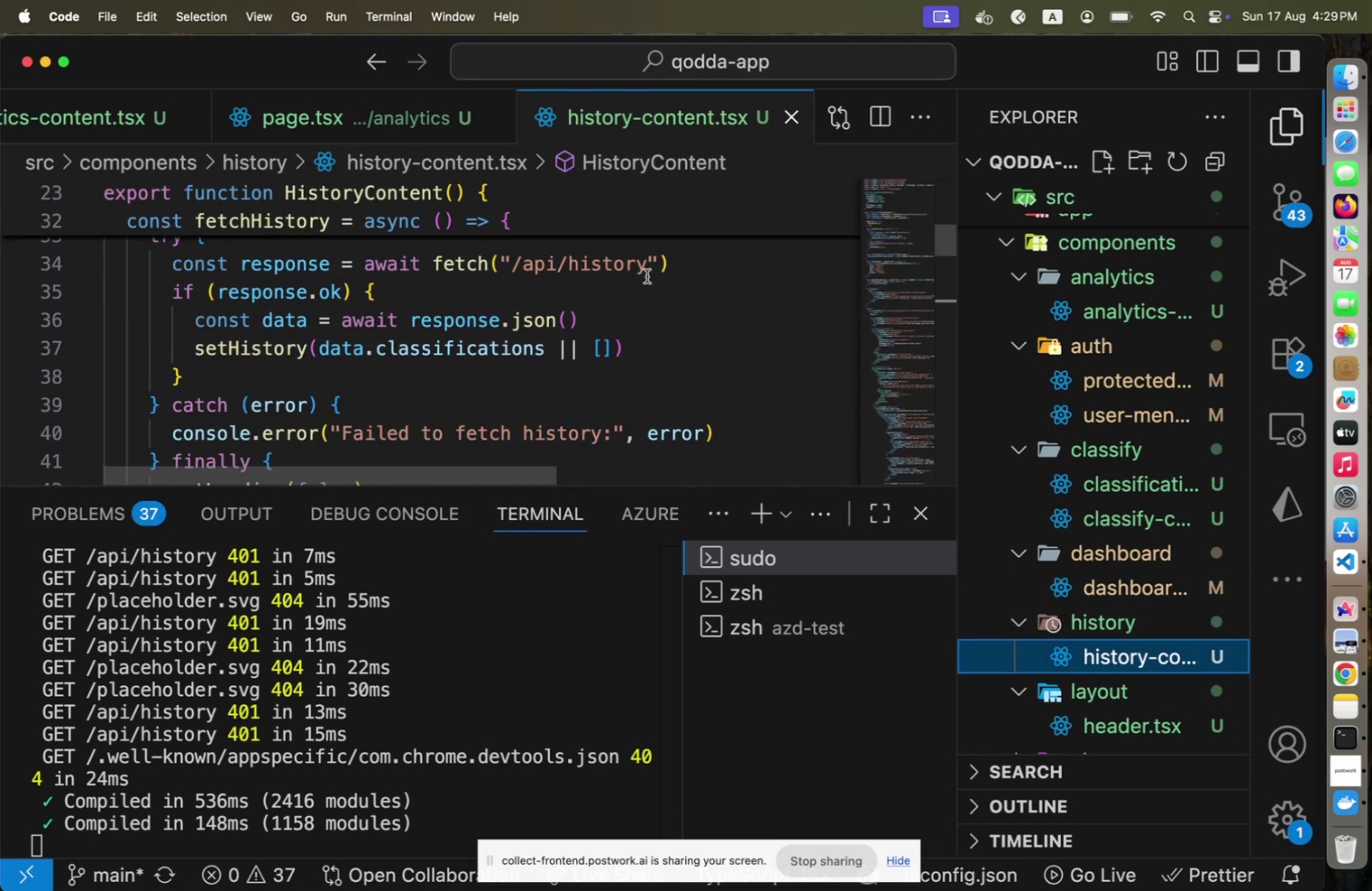 
left_click([656, 268])
 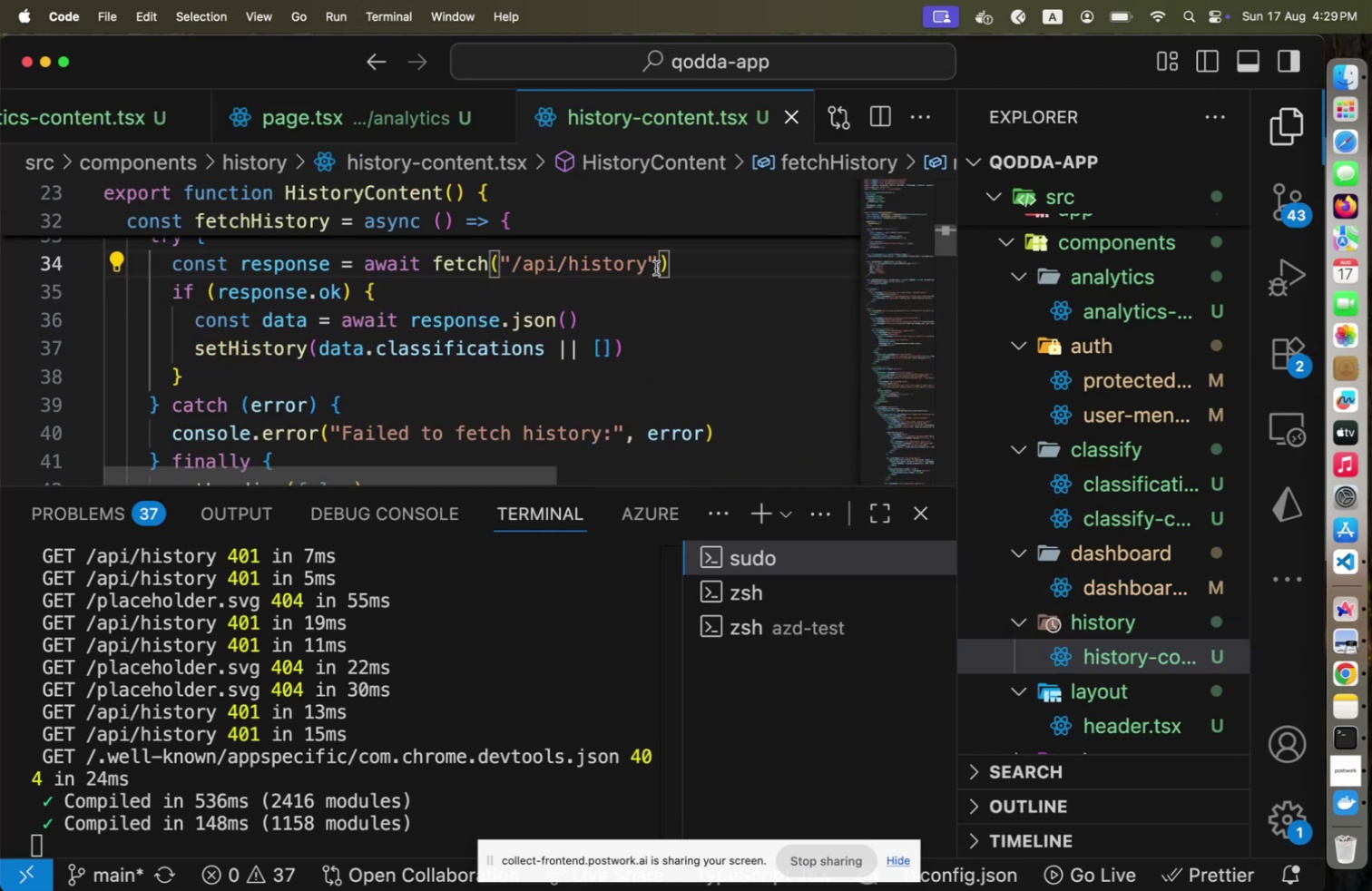 
type(, { headers: {)
 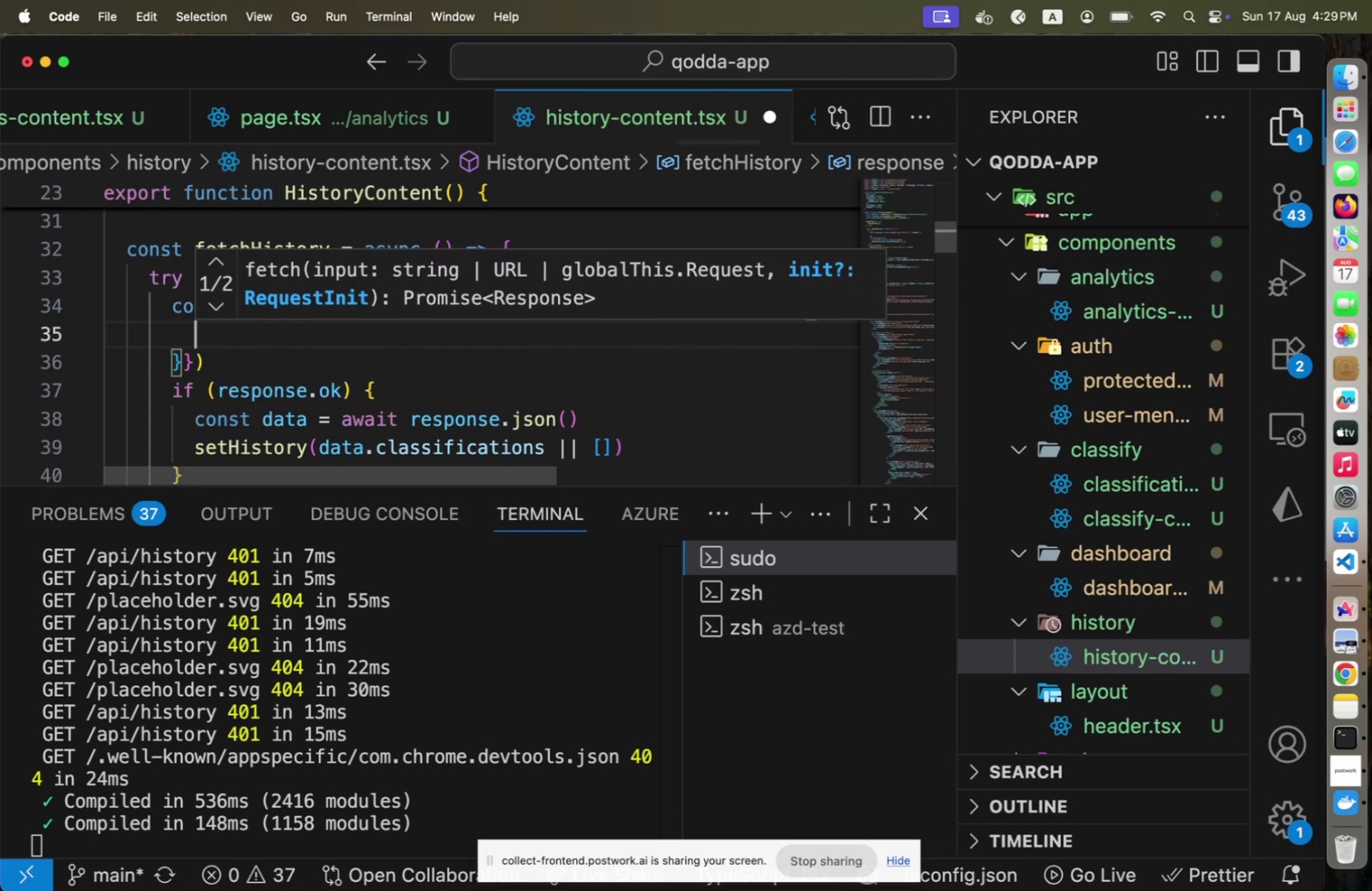 
 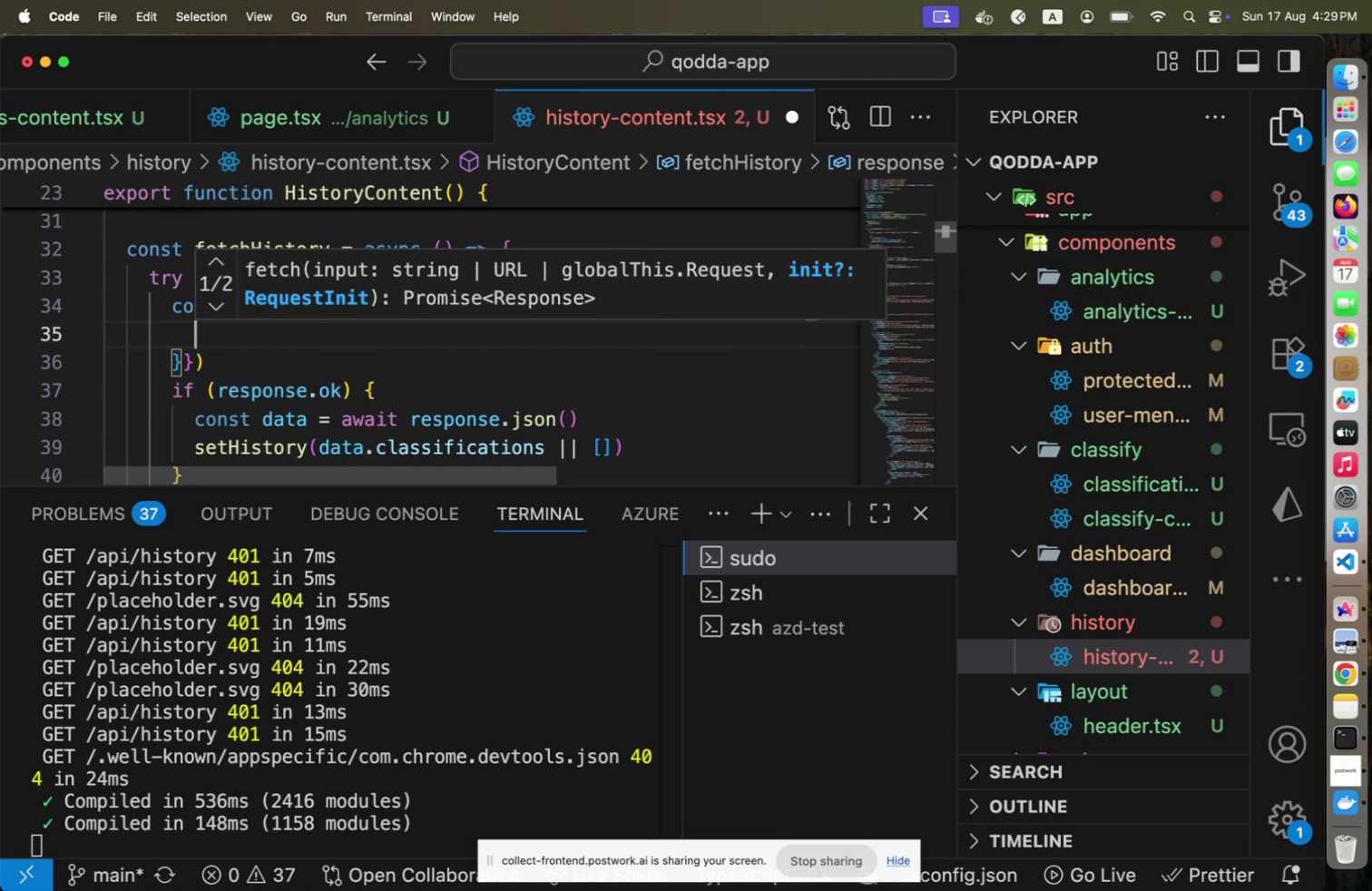 
key(Enter)
 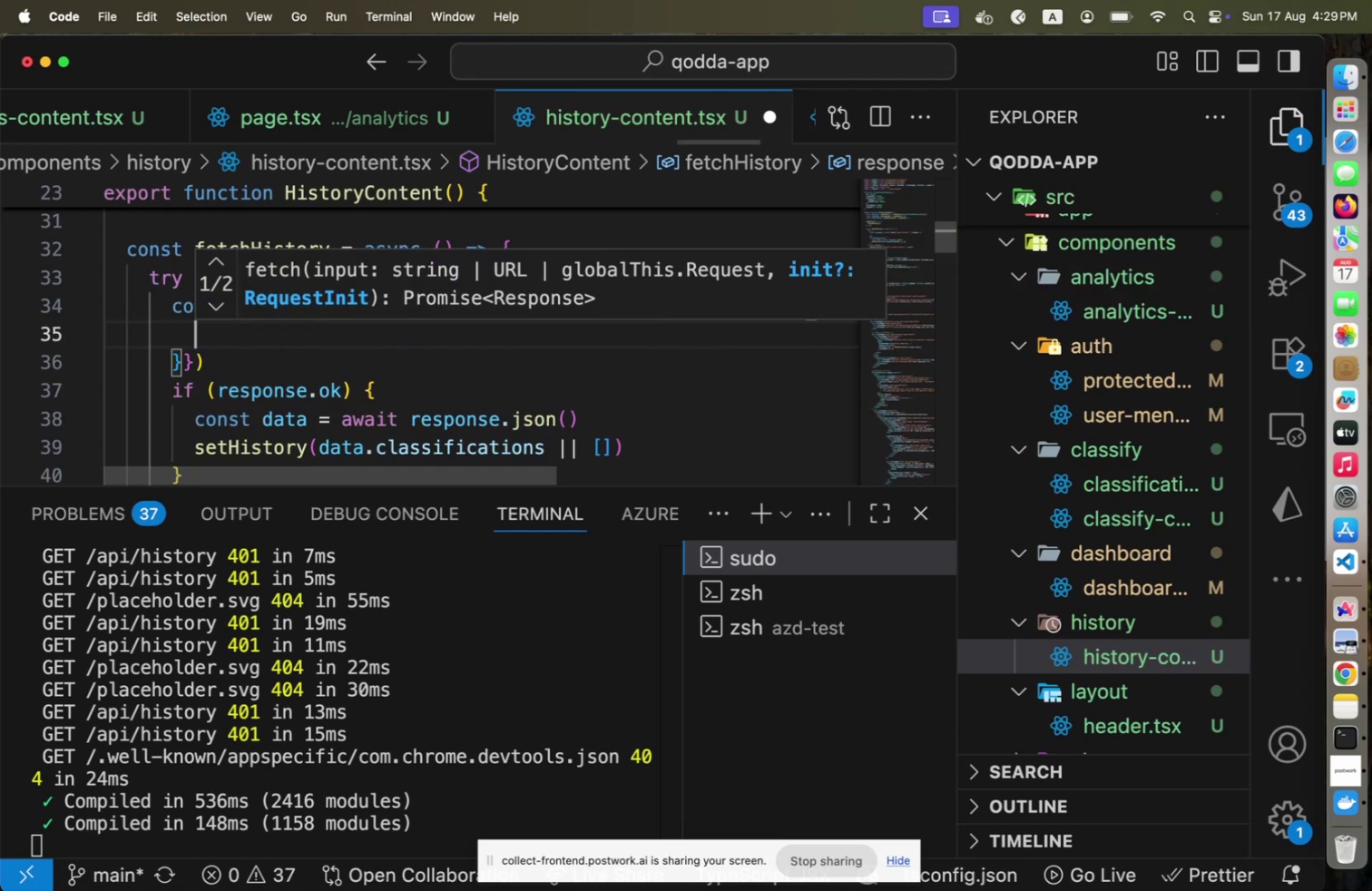 
key(Meta+CommandLeft)
 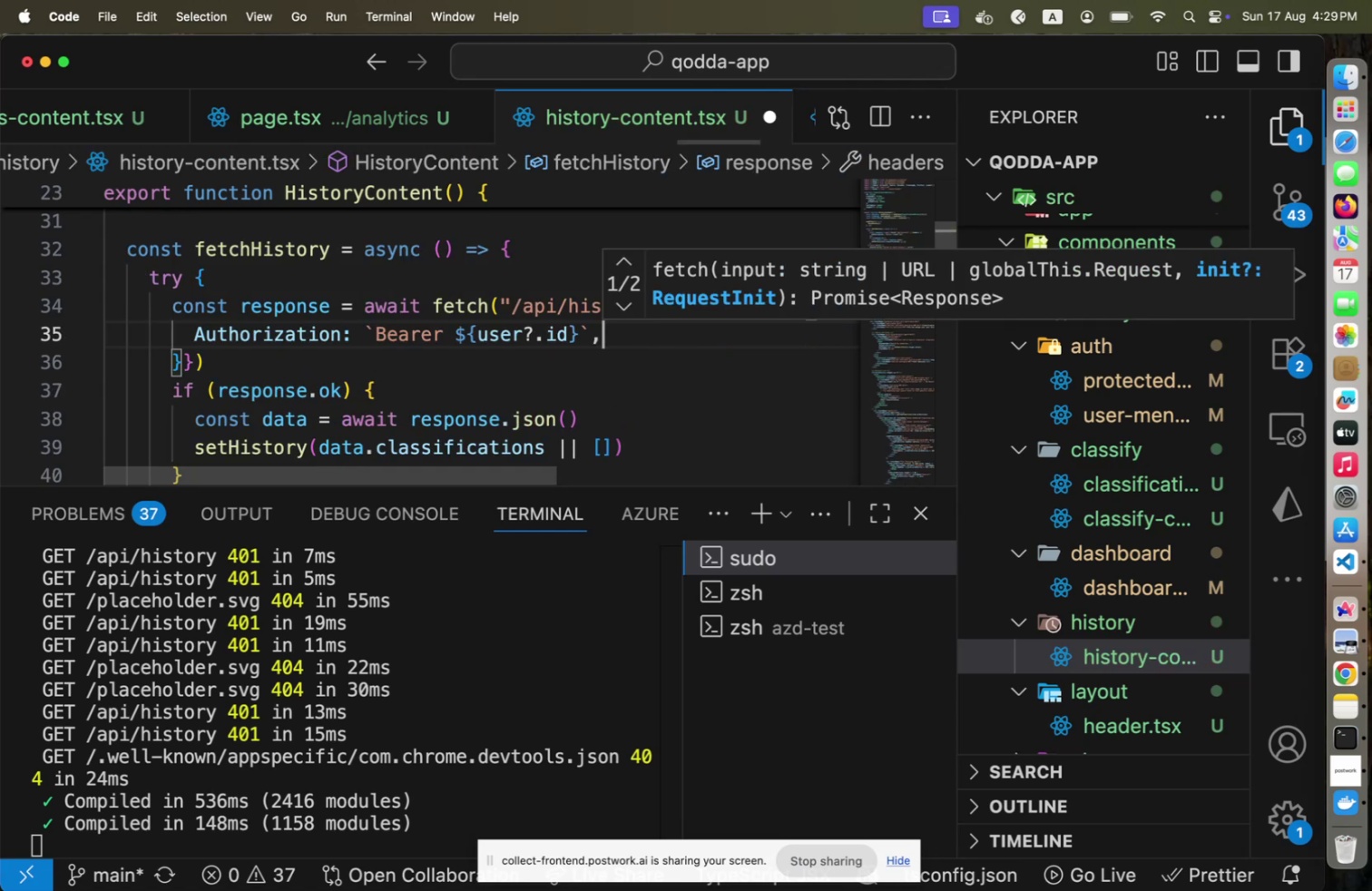 
key(Meta+V)
 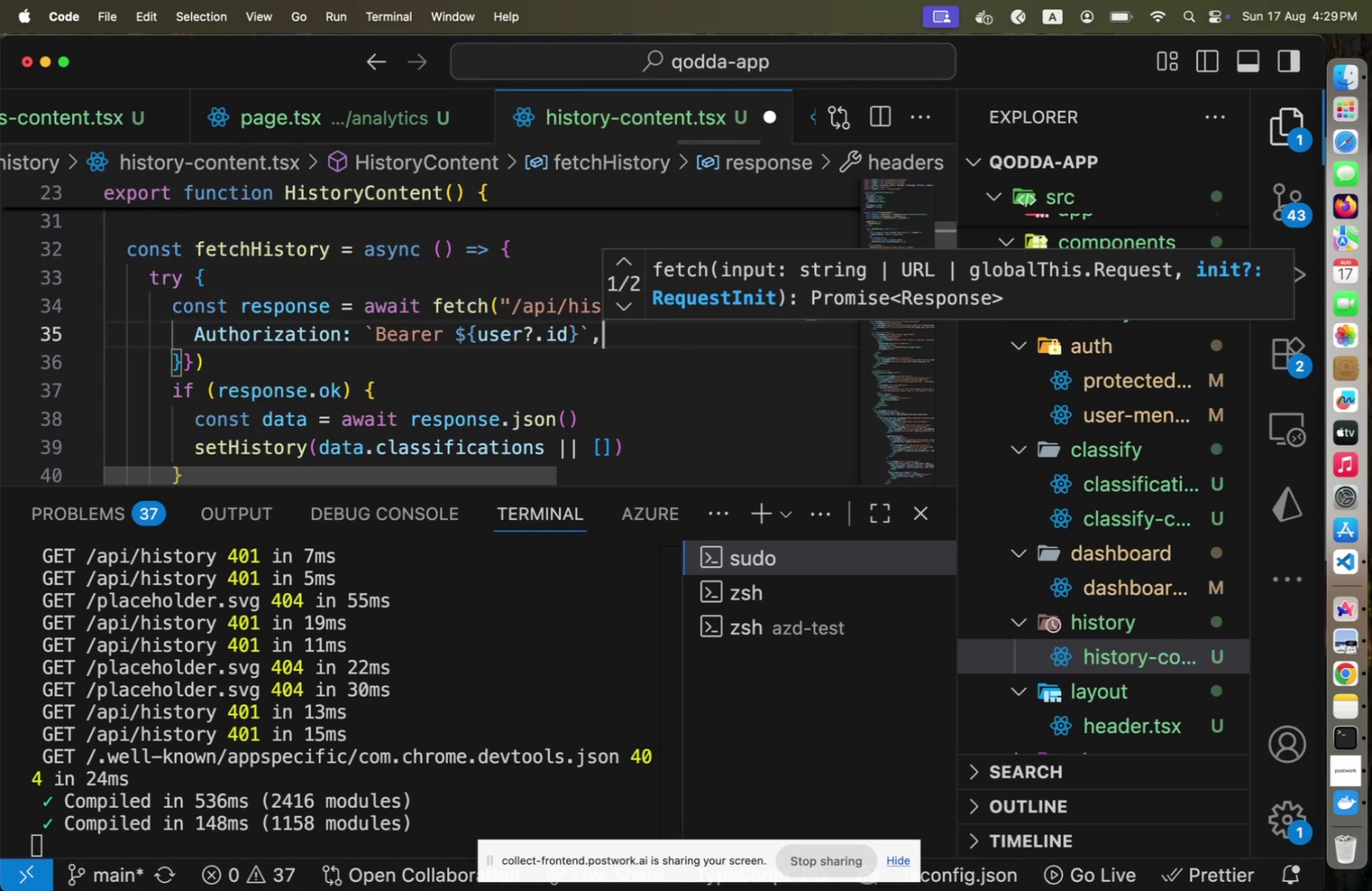 
key(Alt+Shift+F)
 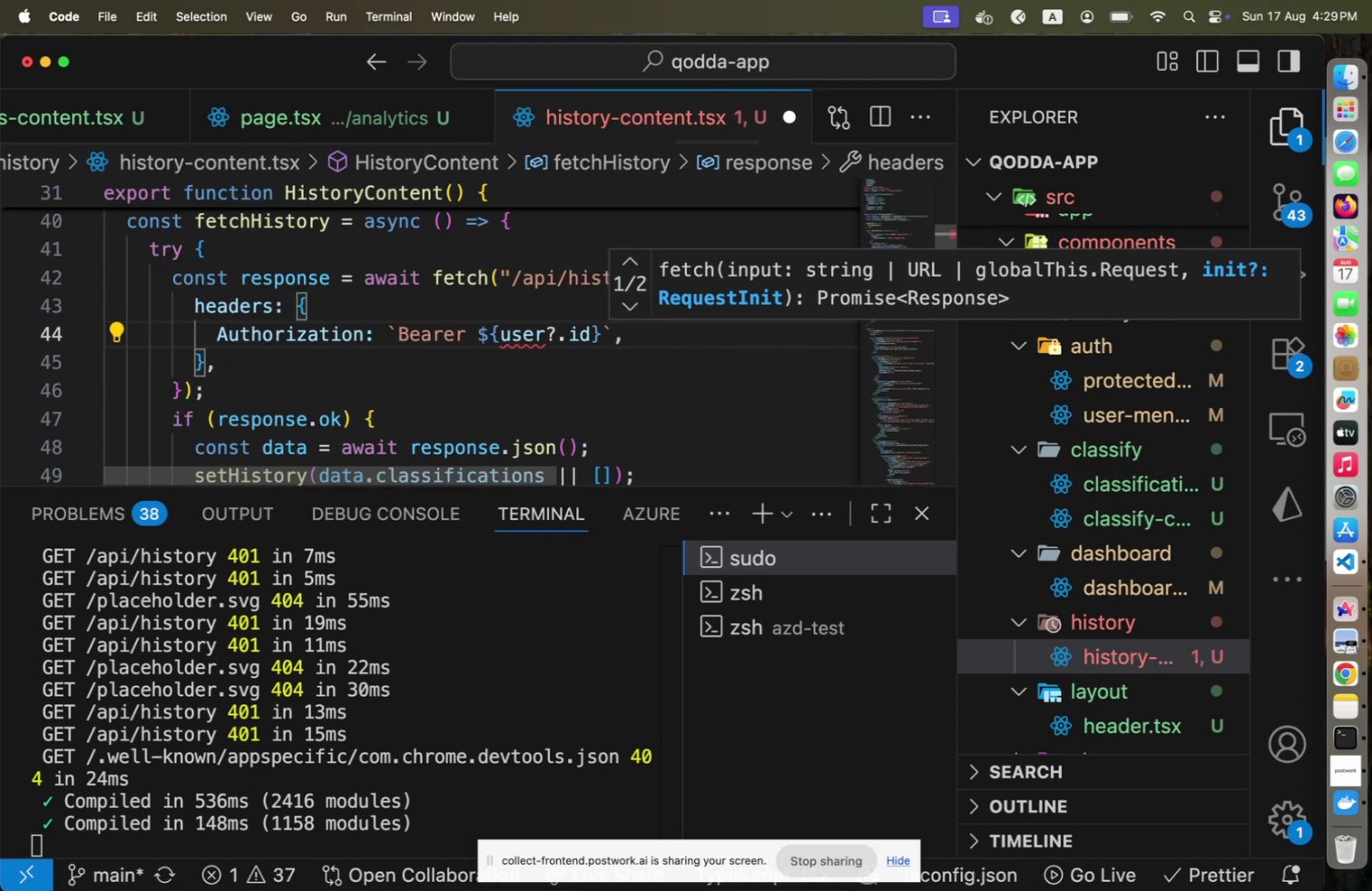 
key(ArrowUp)
 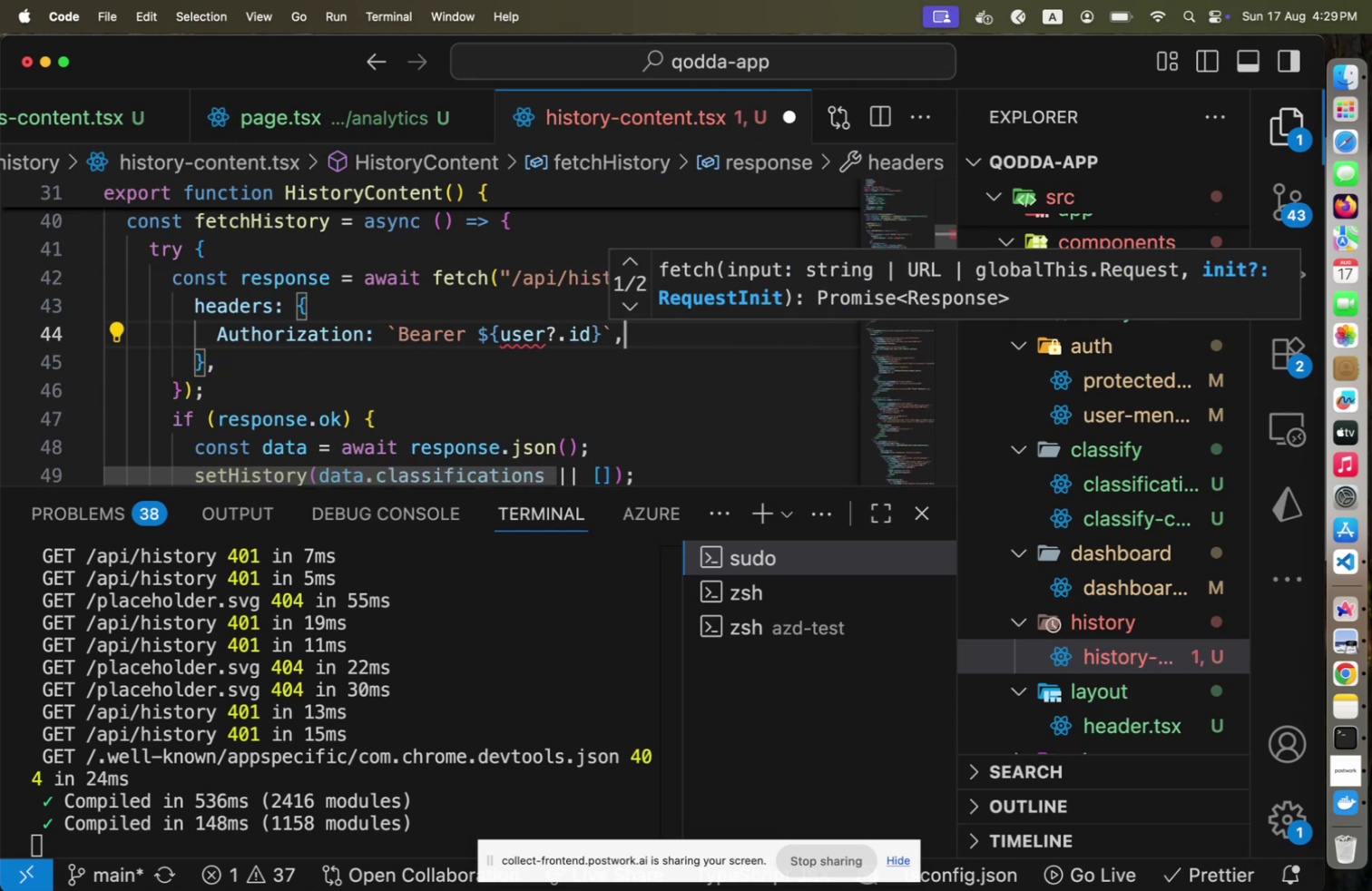 
key(ArrowUp)
 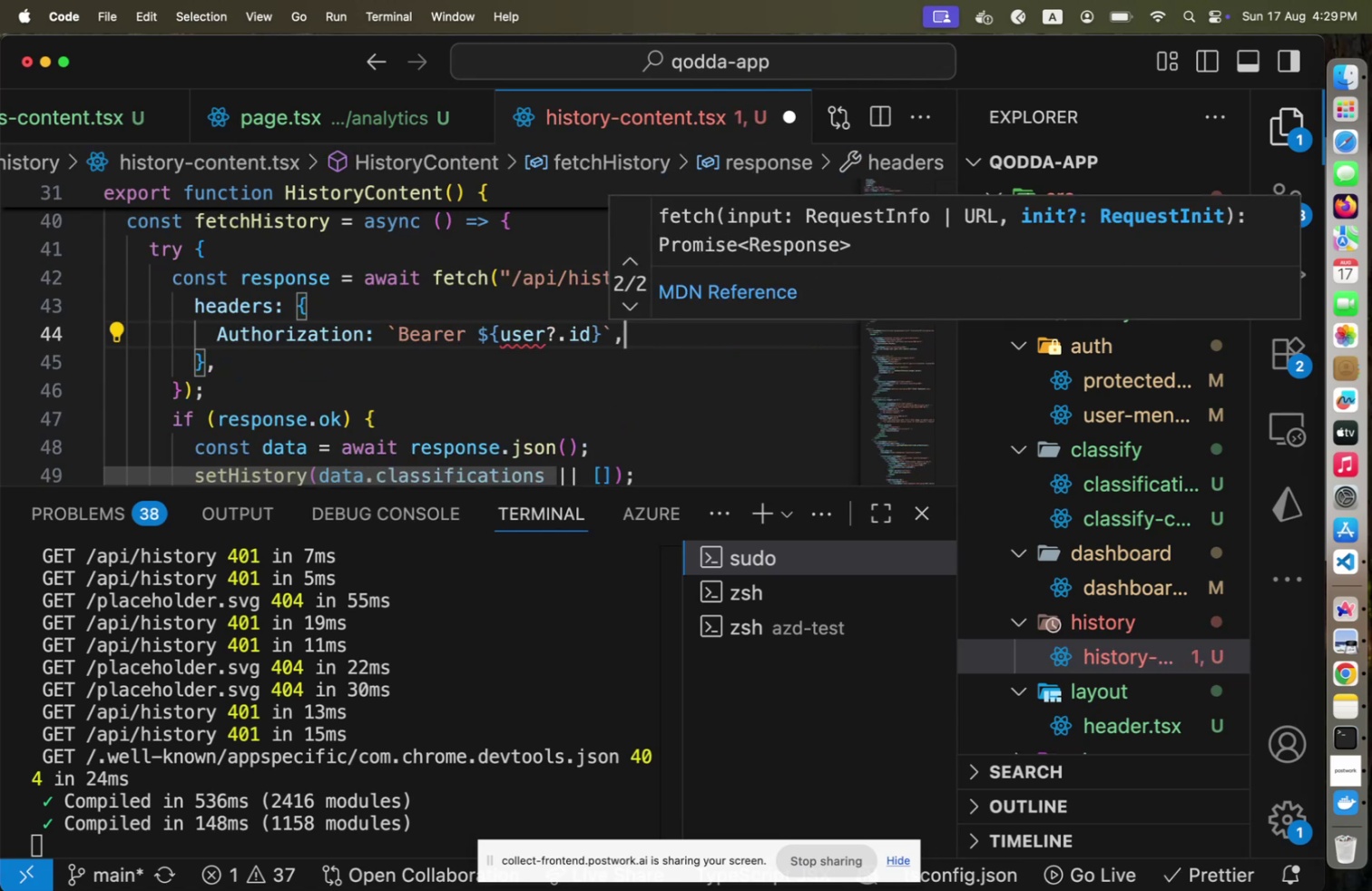 
key(ArrowUp)
 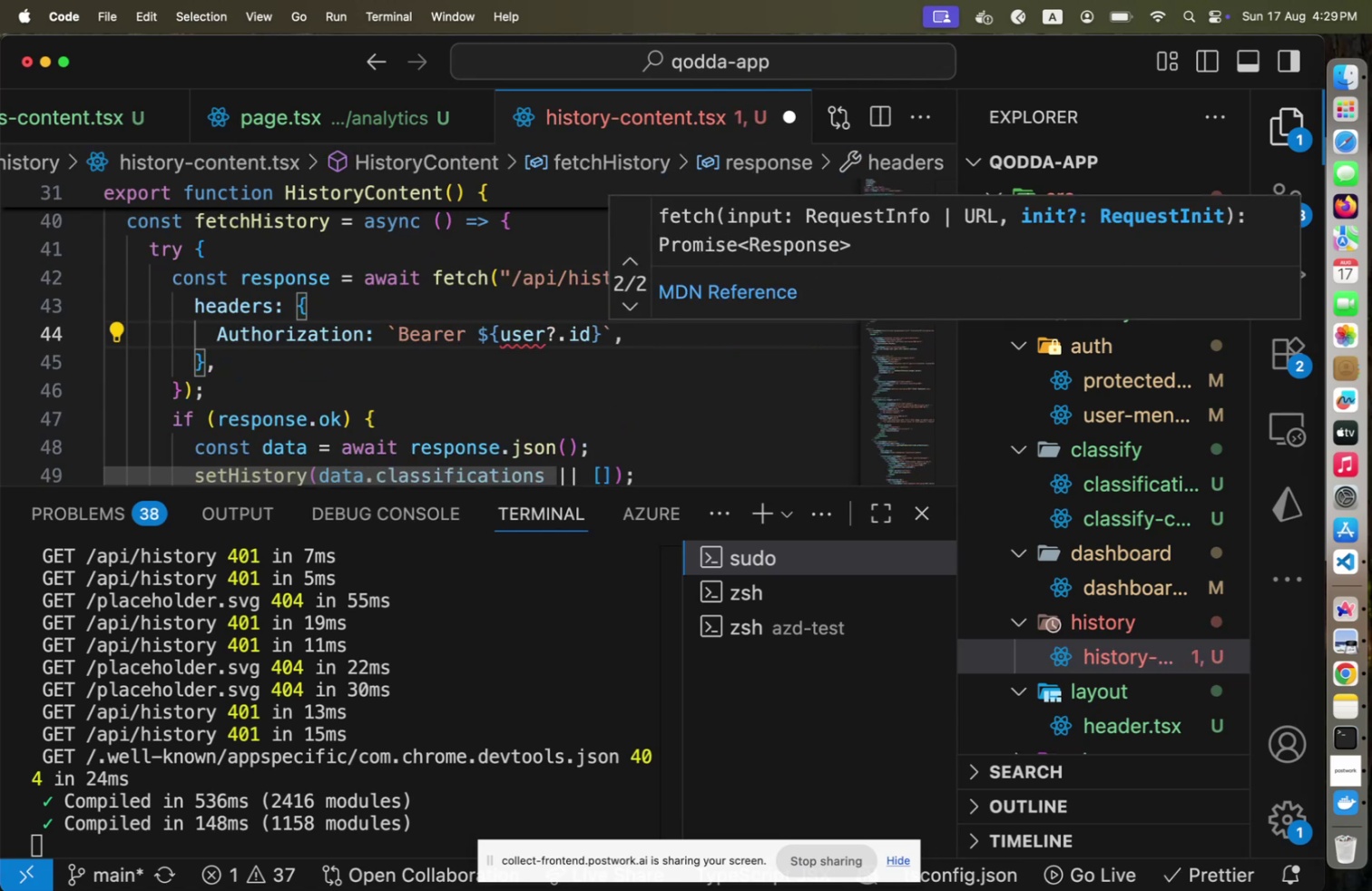 
key(Home)
 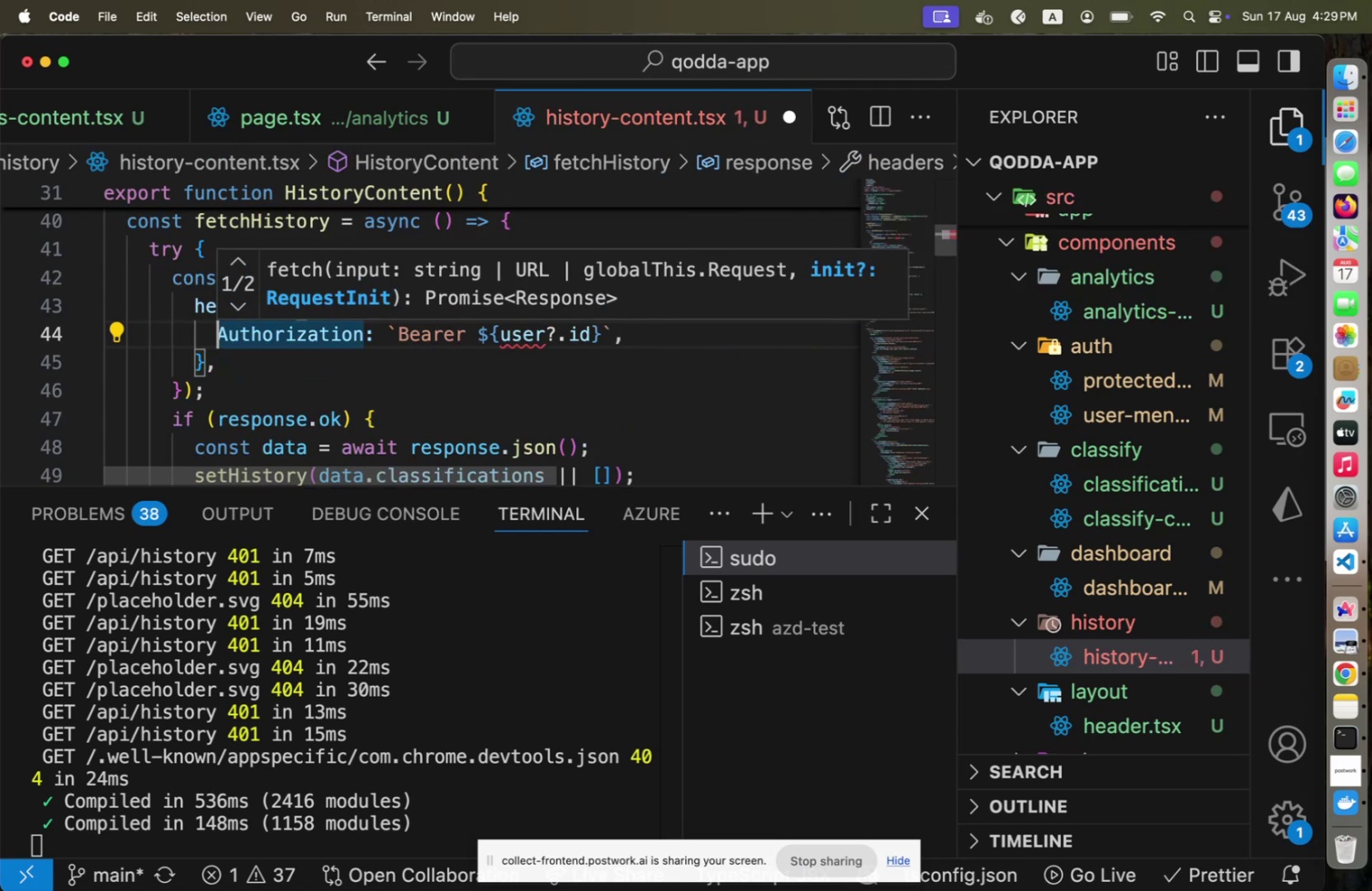 
key(ArrowUp)
 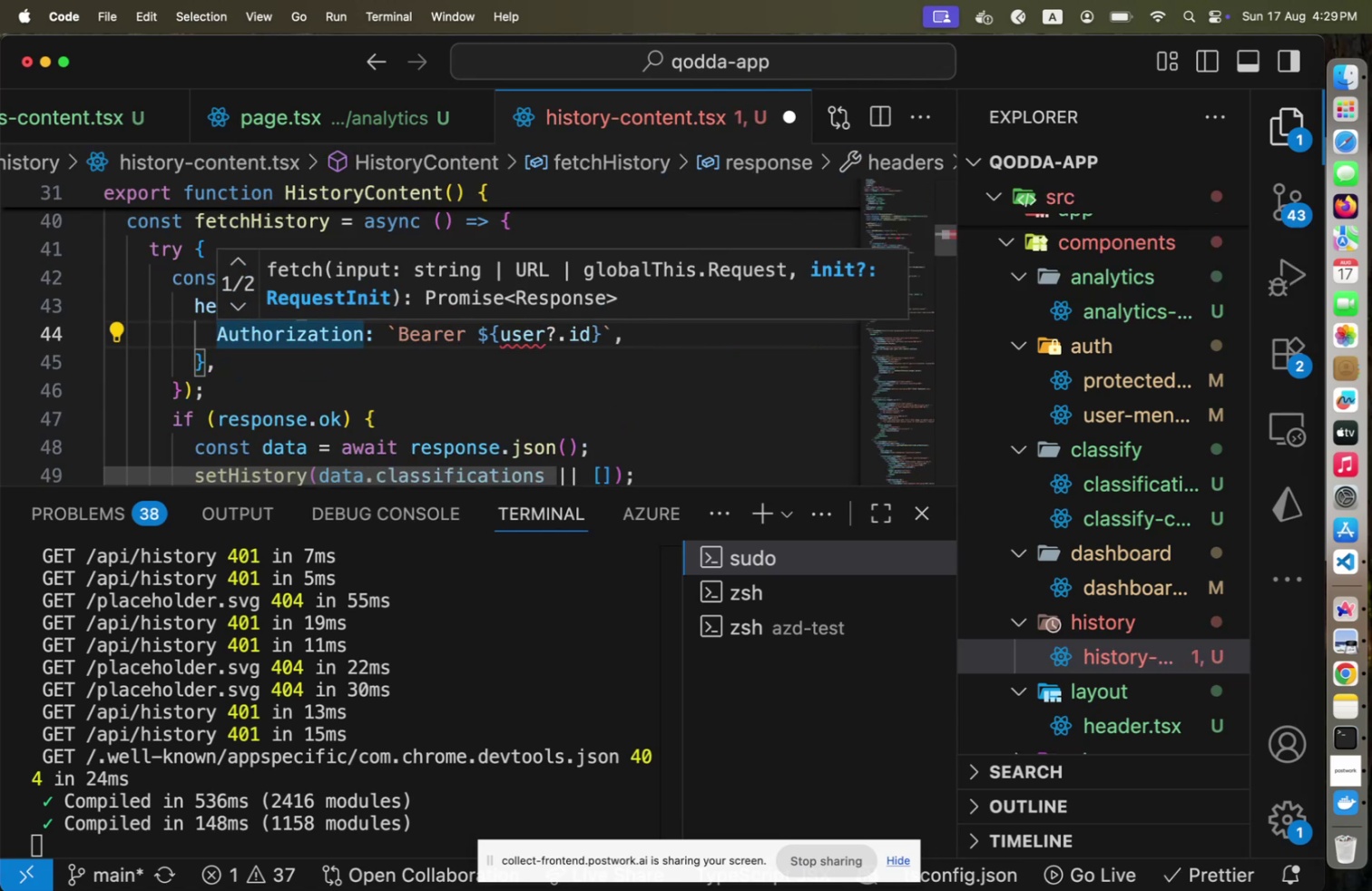 
key(Escape)
 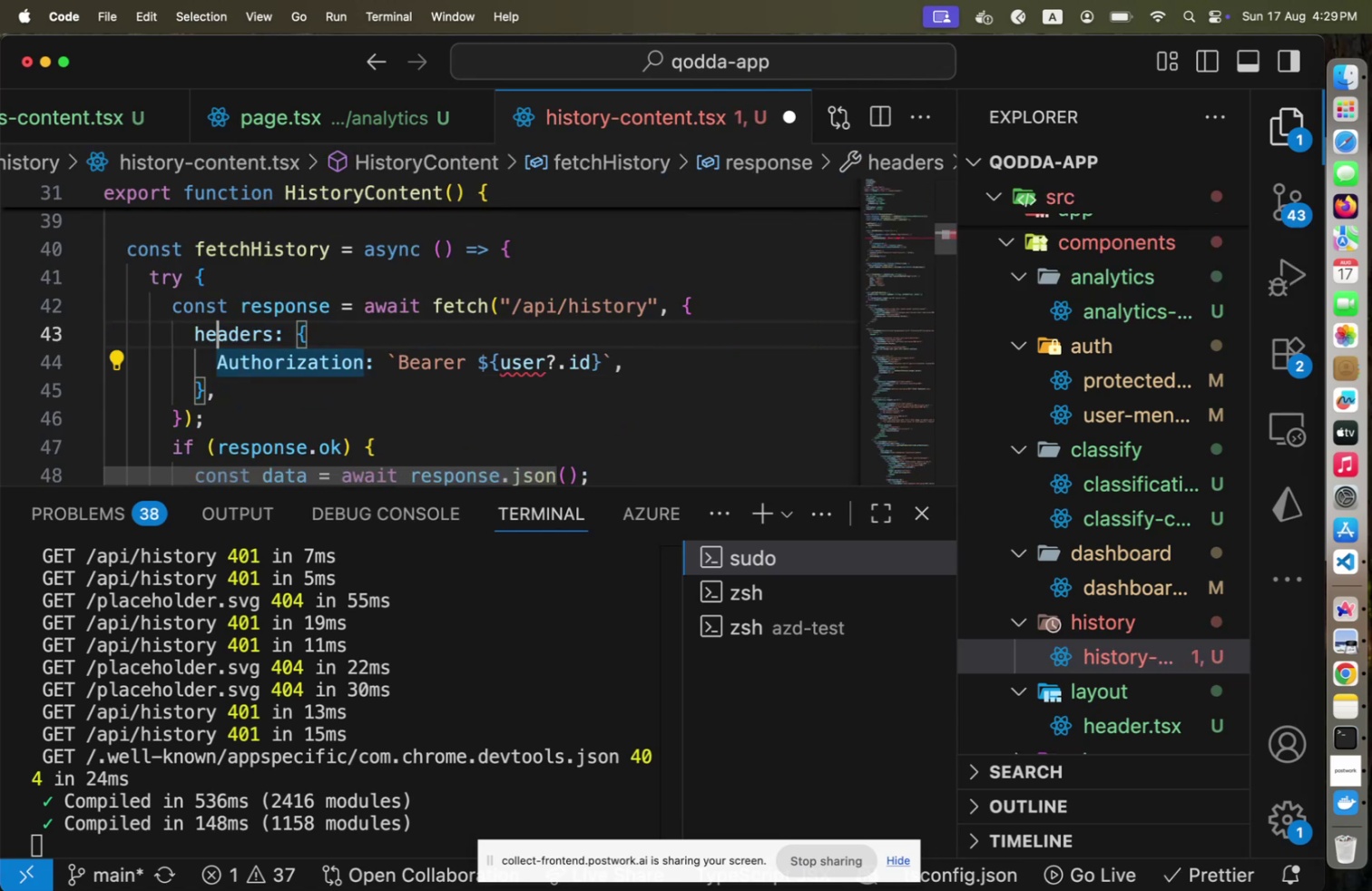 
key(ArrowUp)
 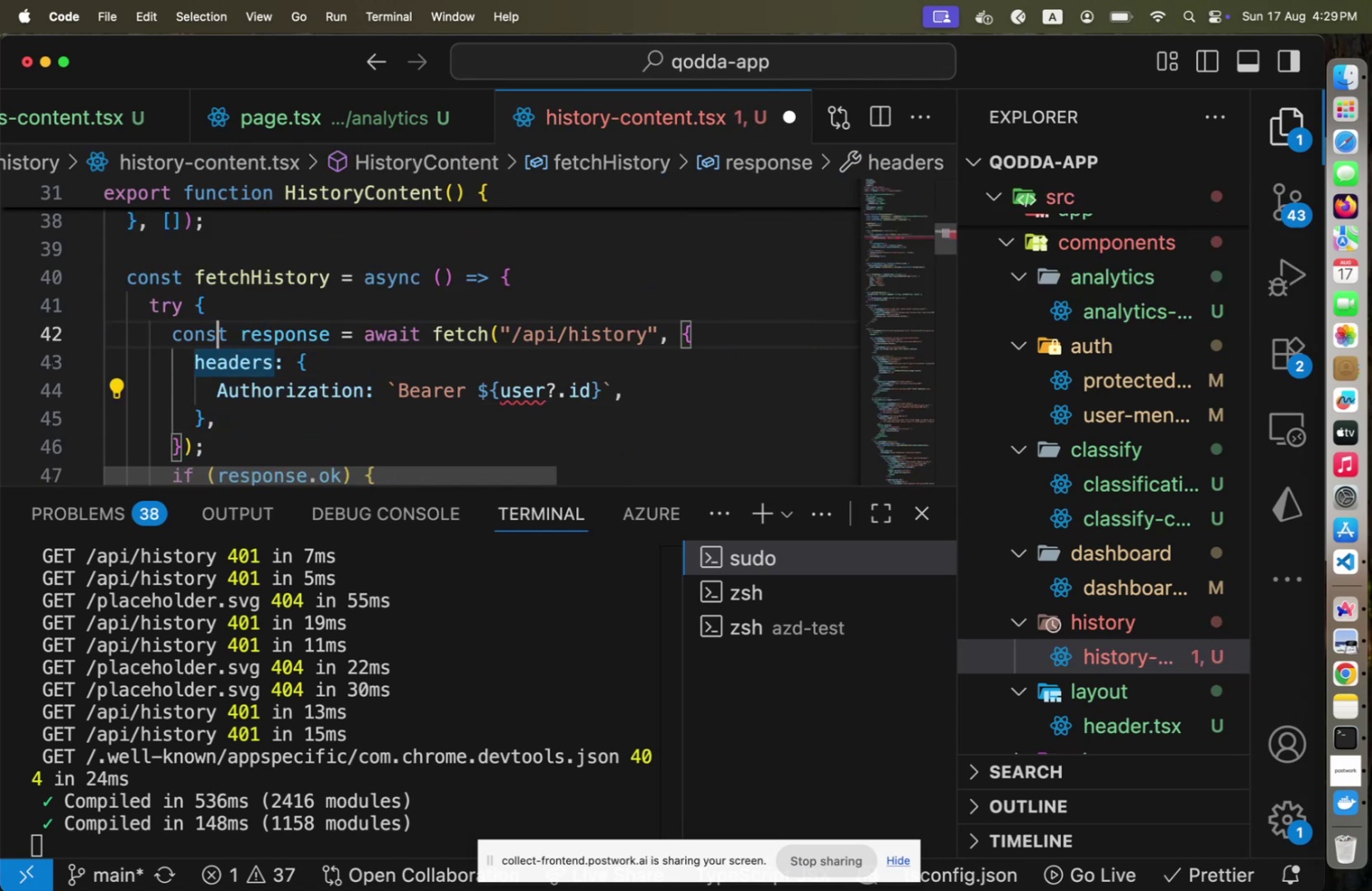 
key(ArrowUp)
 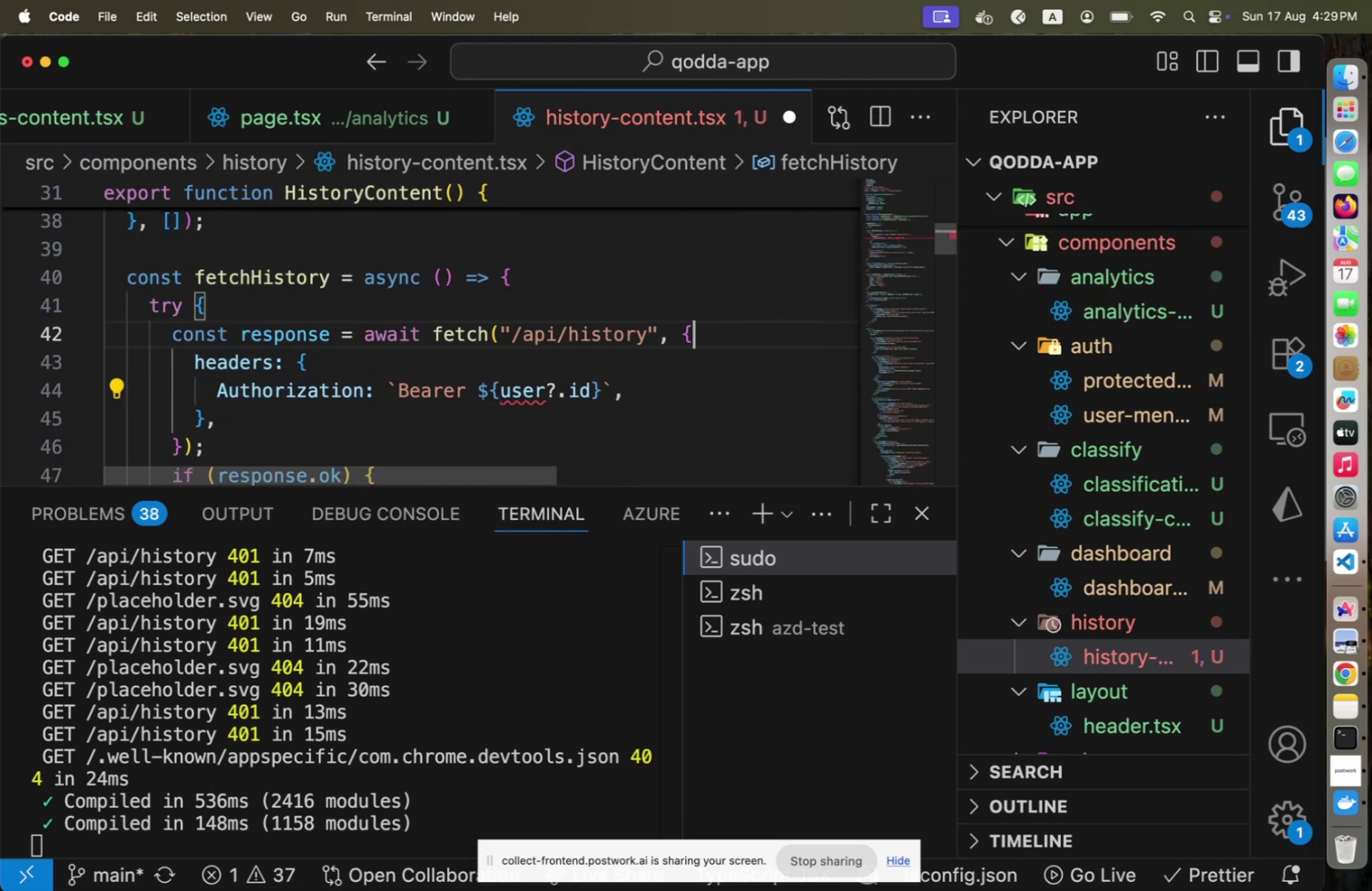 
key(End)
 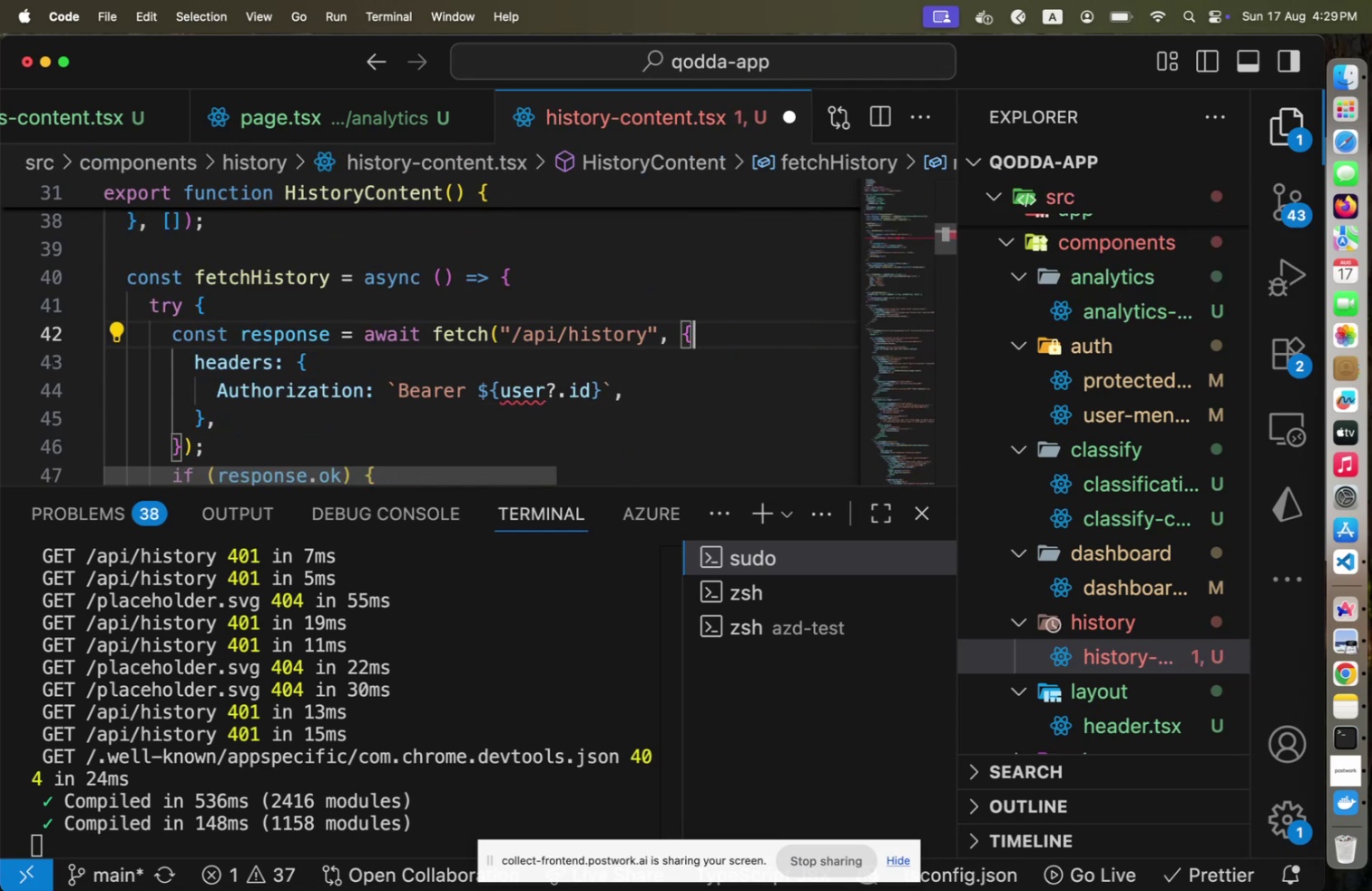 
key(Enter)
 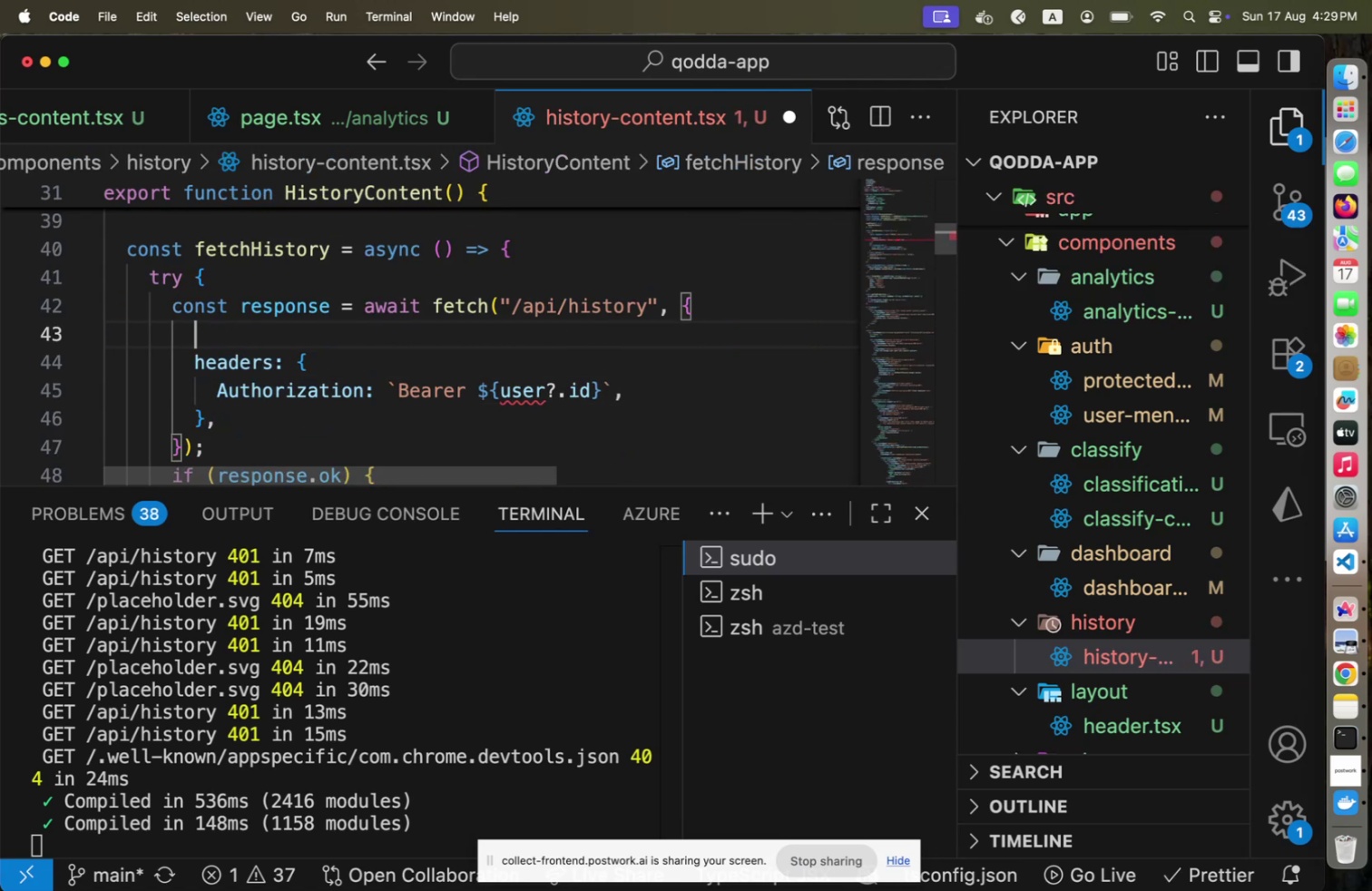 
key(M)
 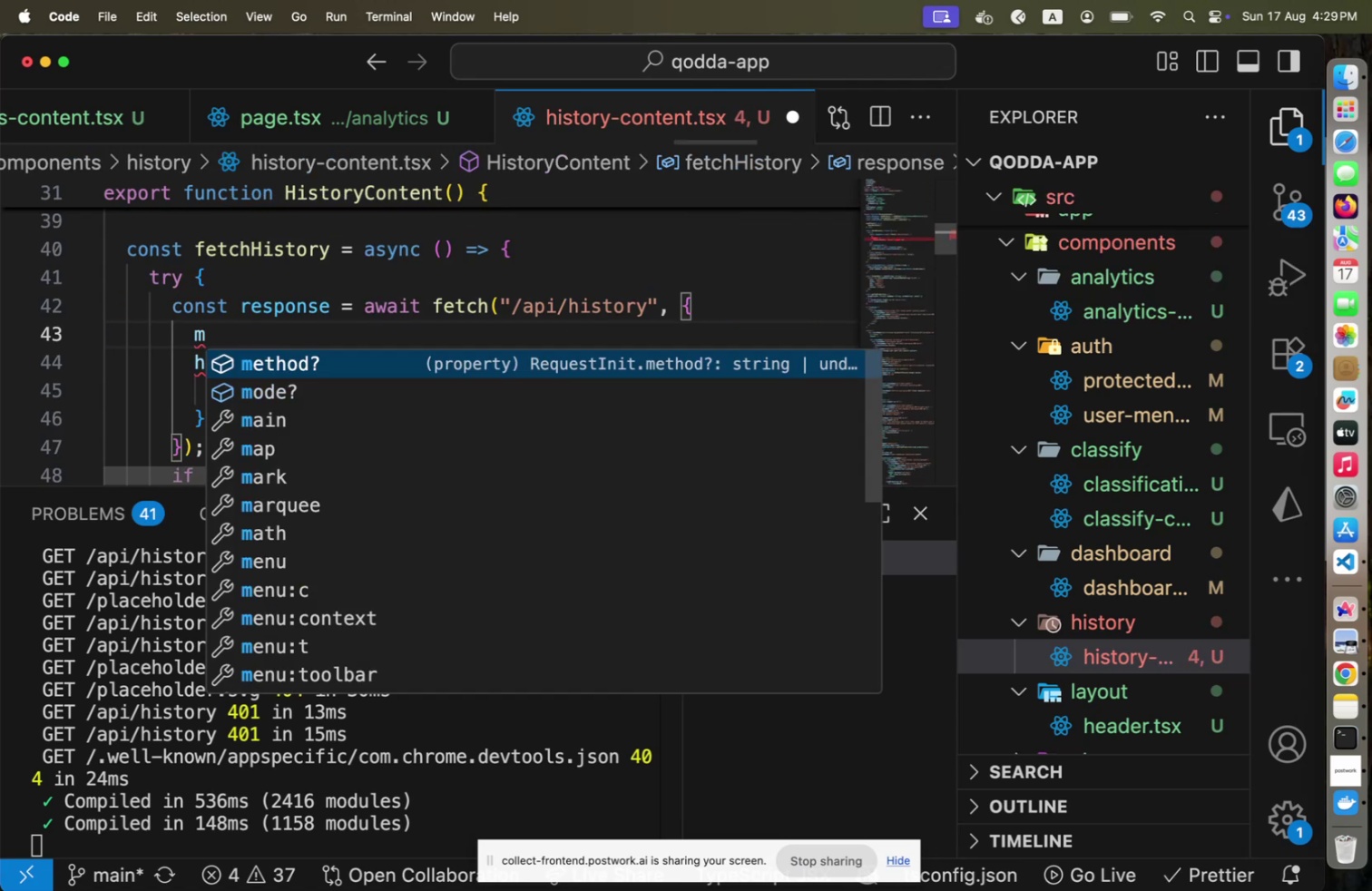 
key(Enter)
 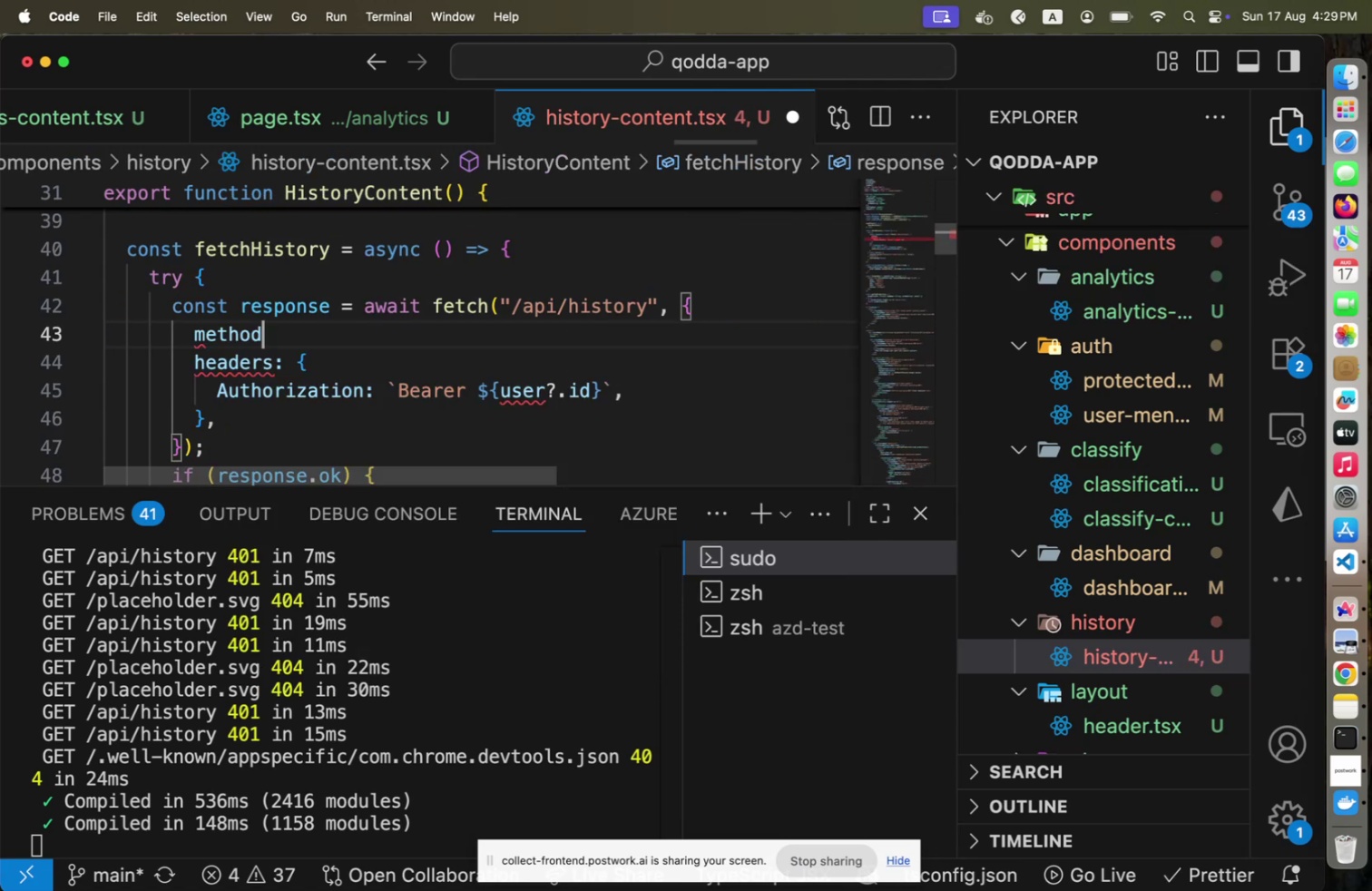 
type(: 'GET)
 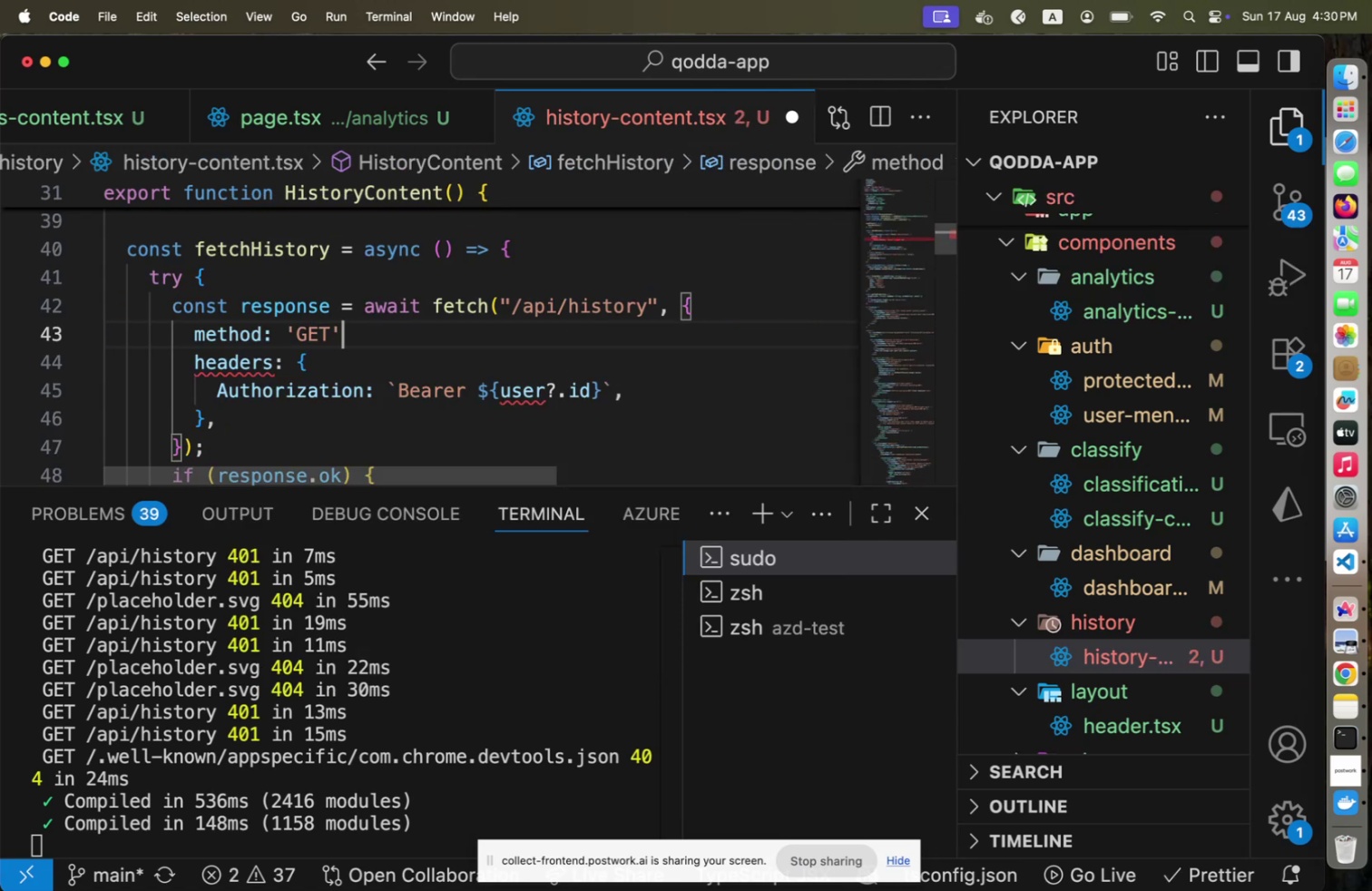 
 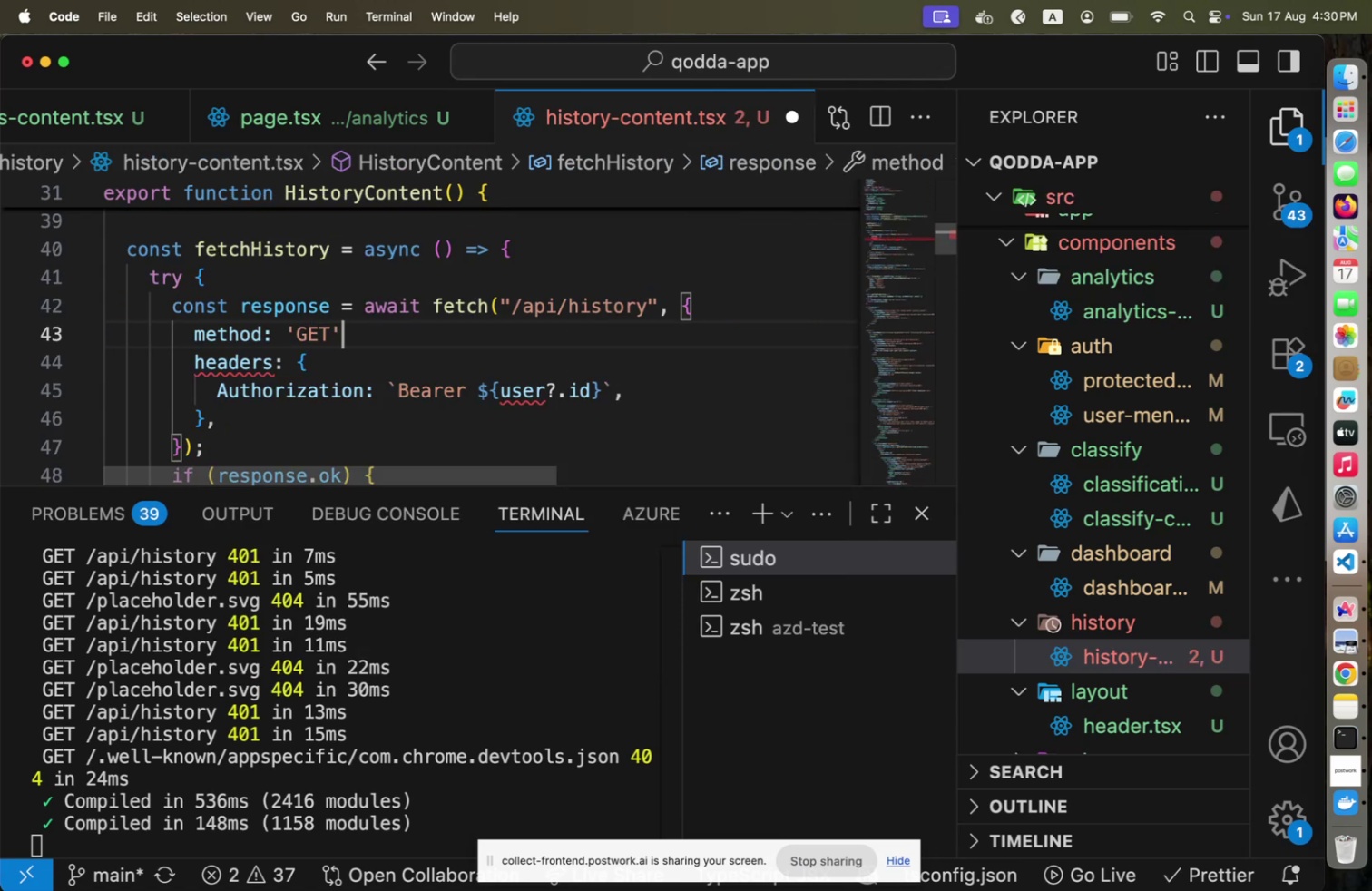 
key(ArrowRight)
 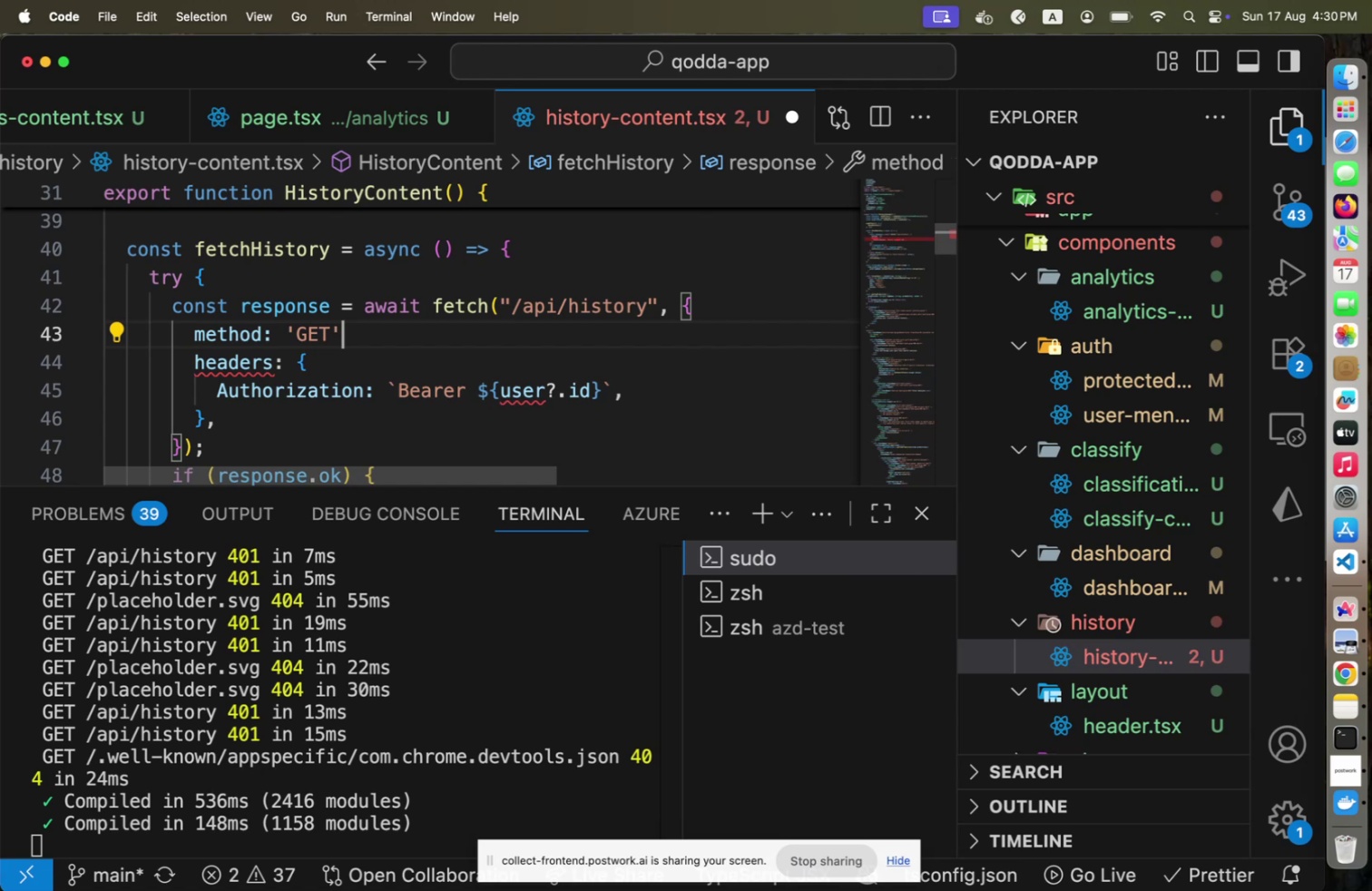 
key(Comma)
 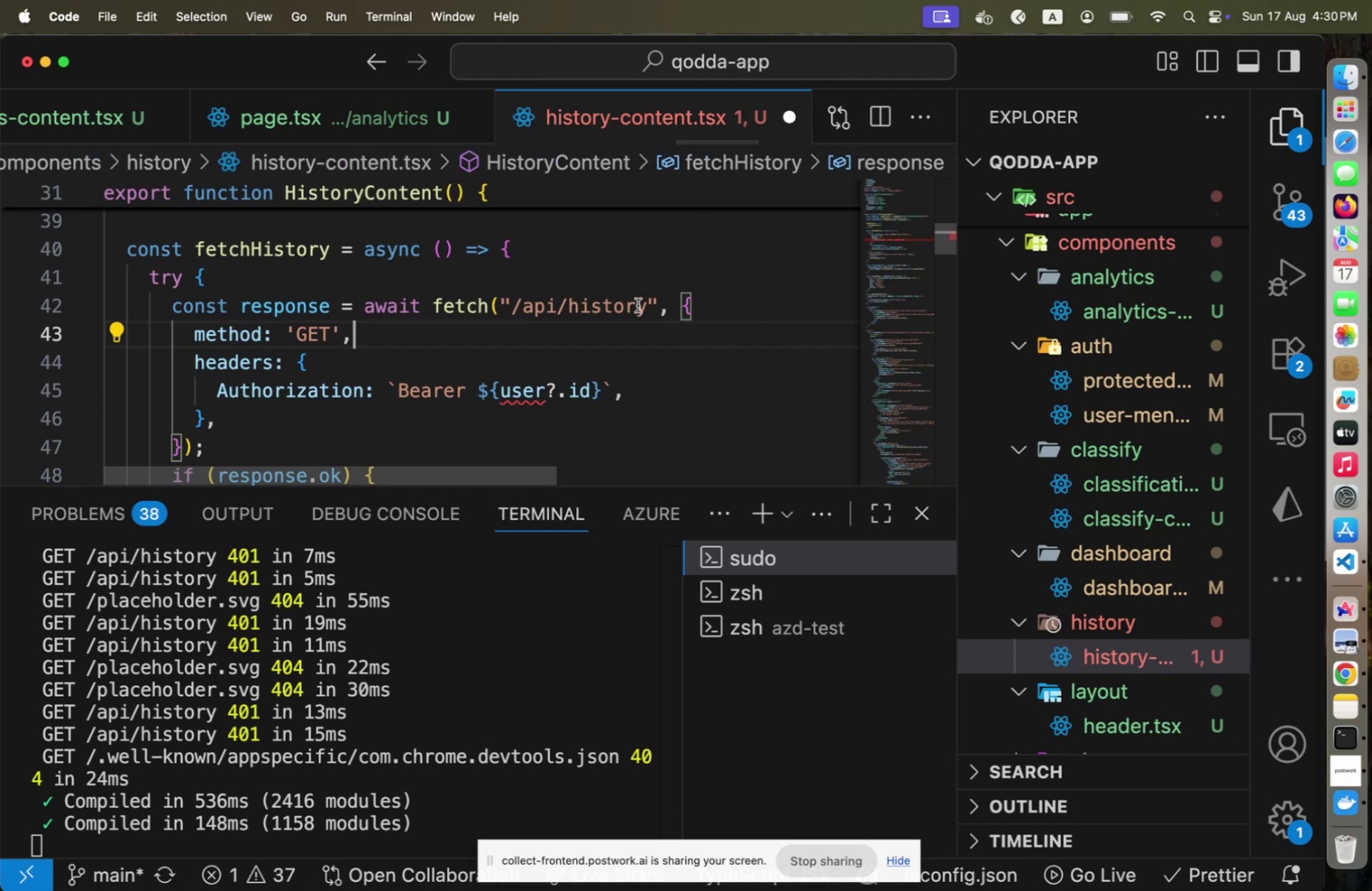 
scroll: coordinate [616, 334], scroll_direction: down, amount: 32.0
 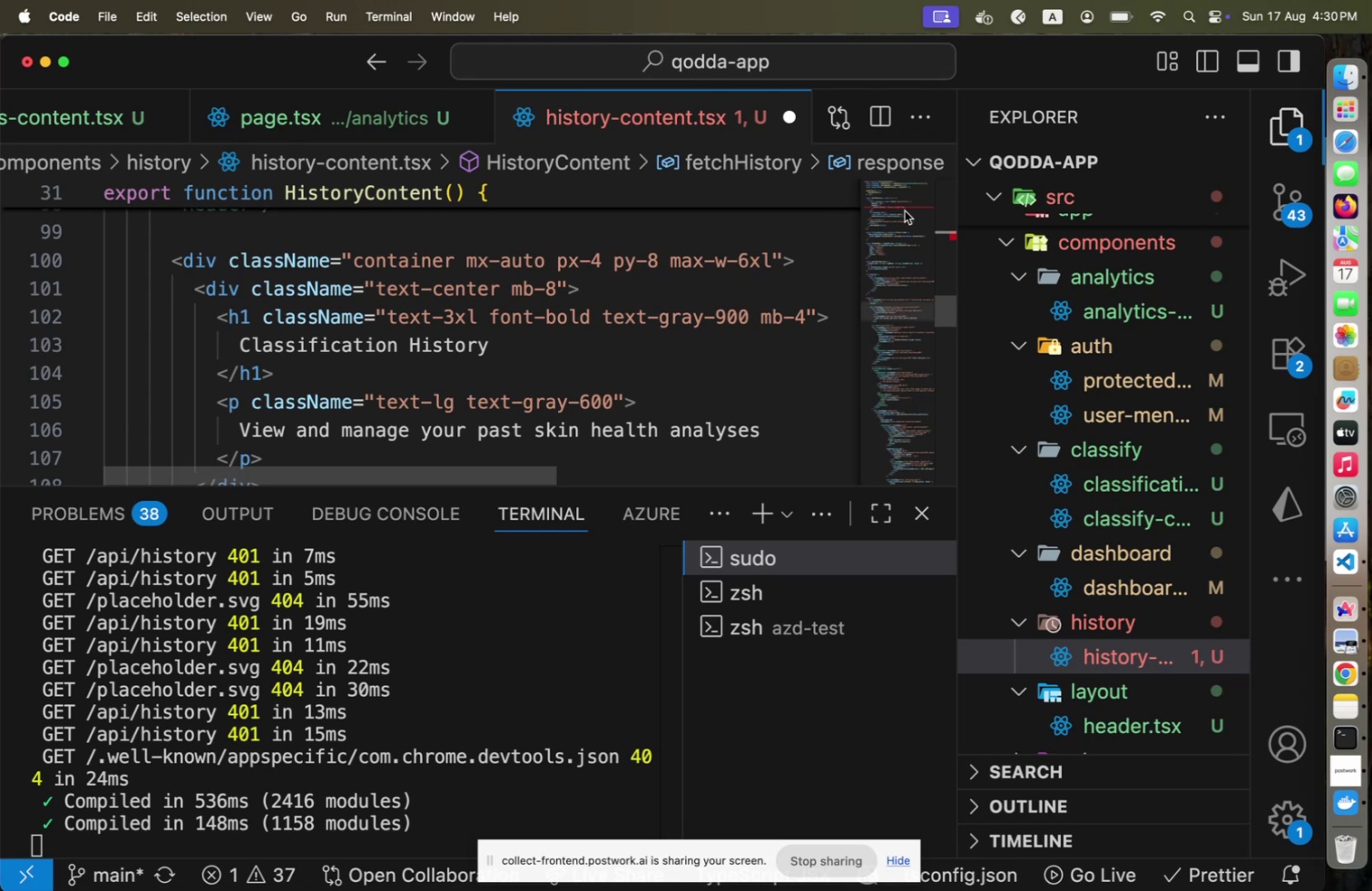 
left_click([905, 211])
 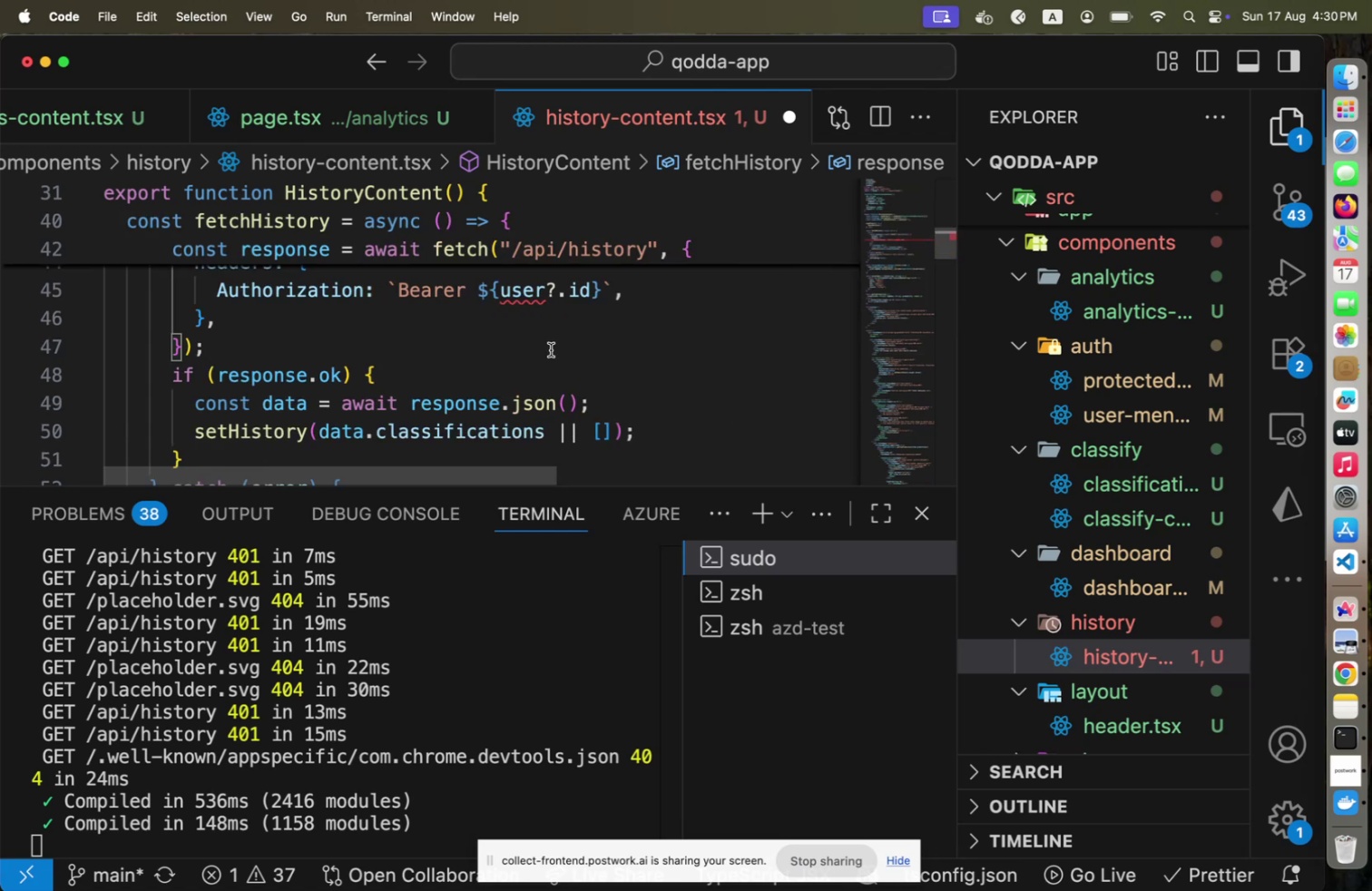 
scroll: coordinate [549, 353], scroll_direction: up, amount: 9.0
 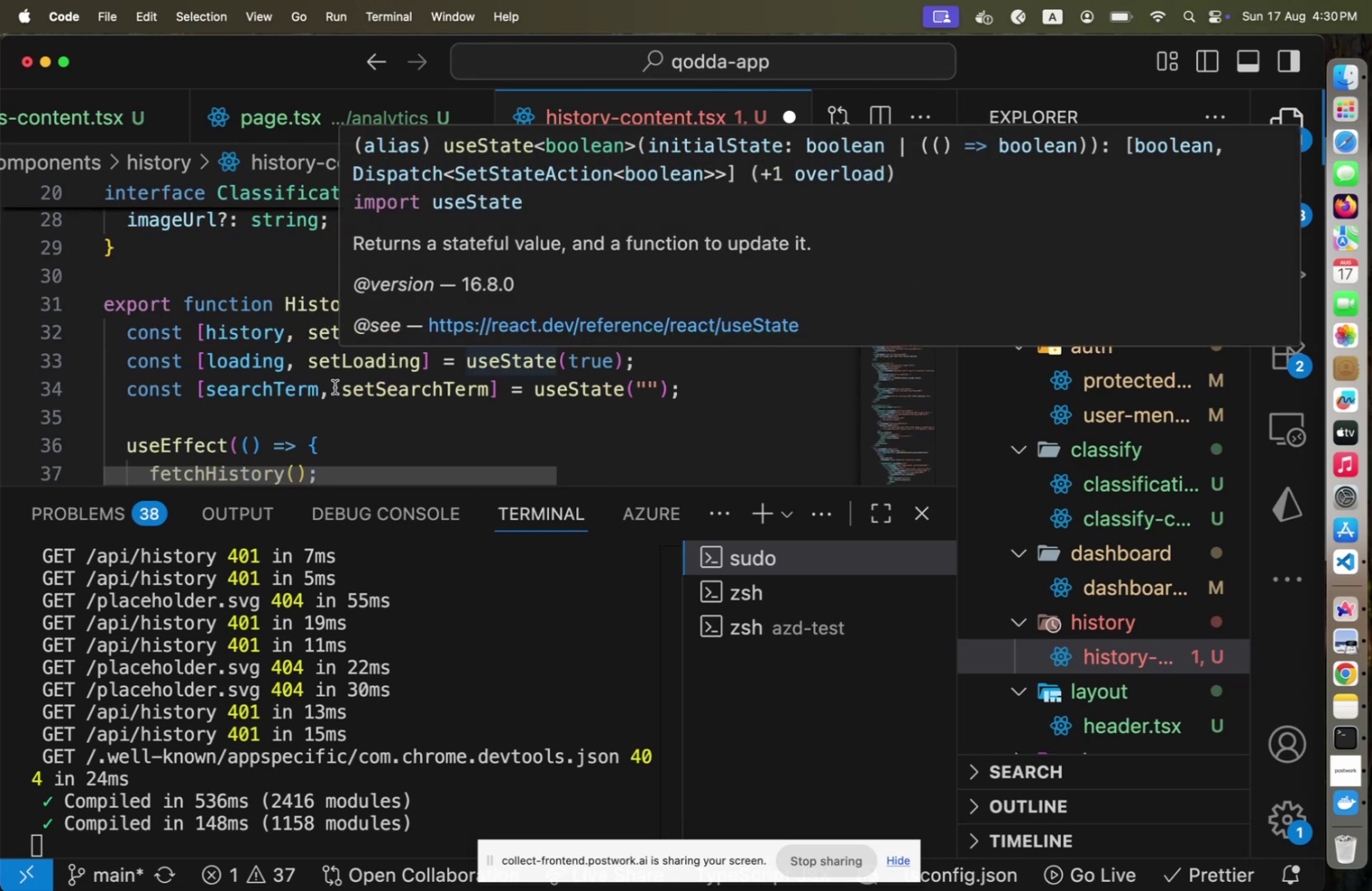 
left_click([314, 387])
 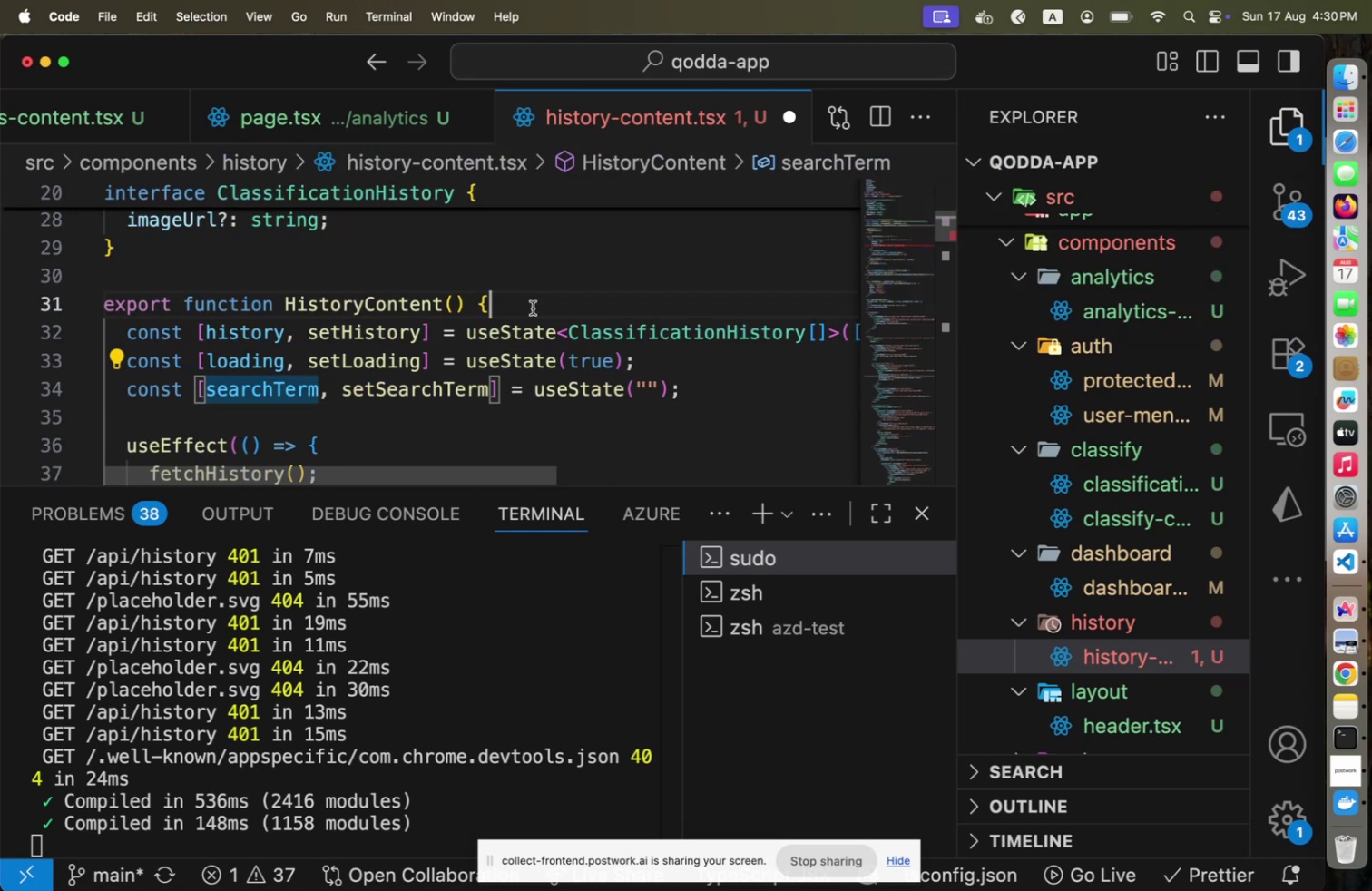 
left_click([533, 308])
 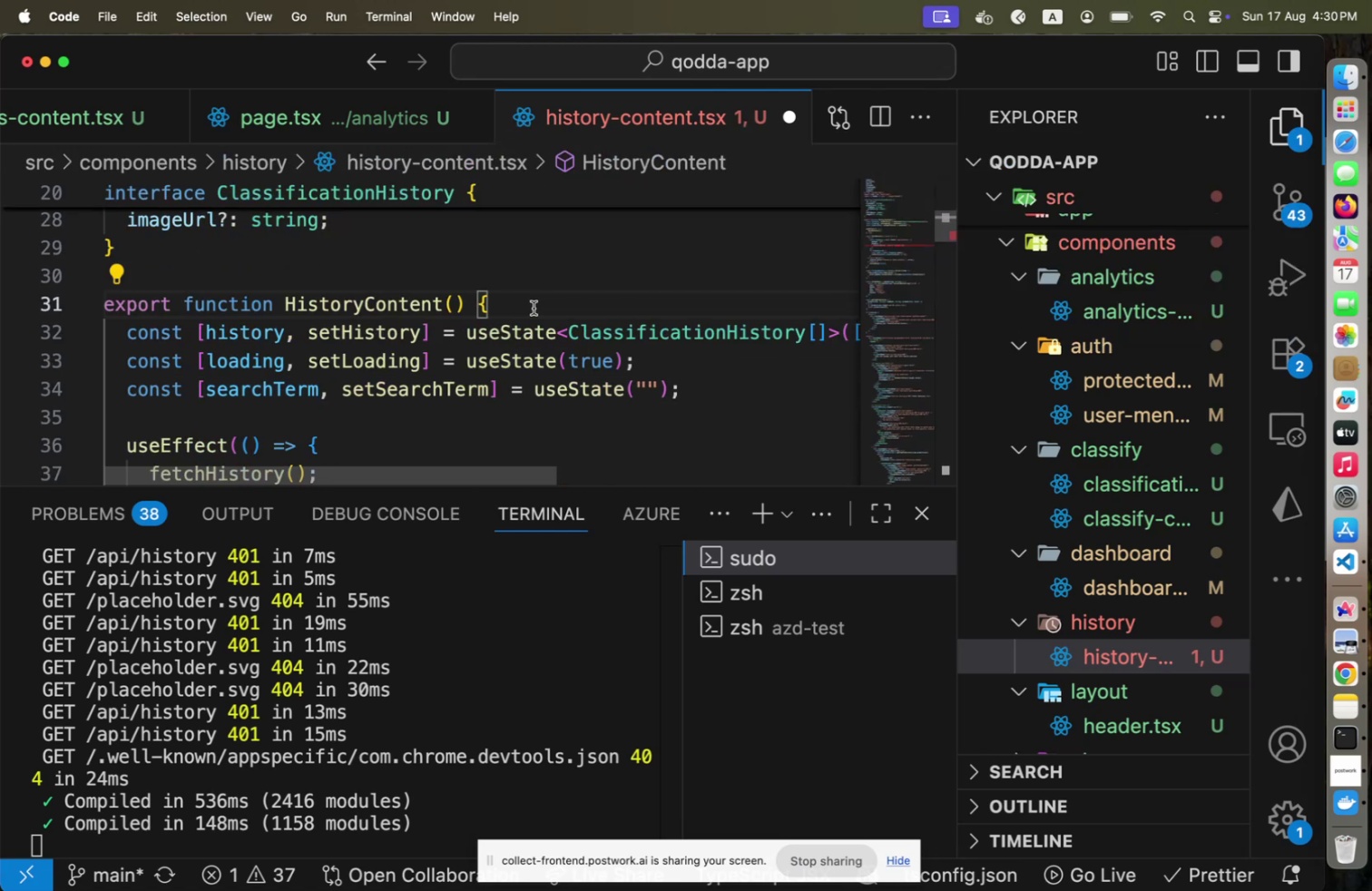 
key(Enter)
 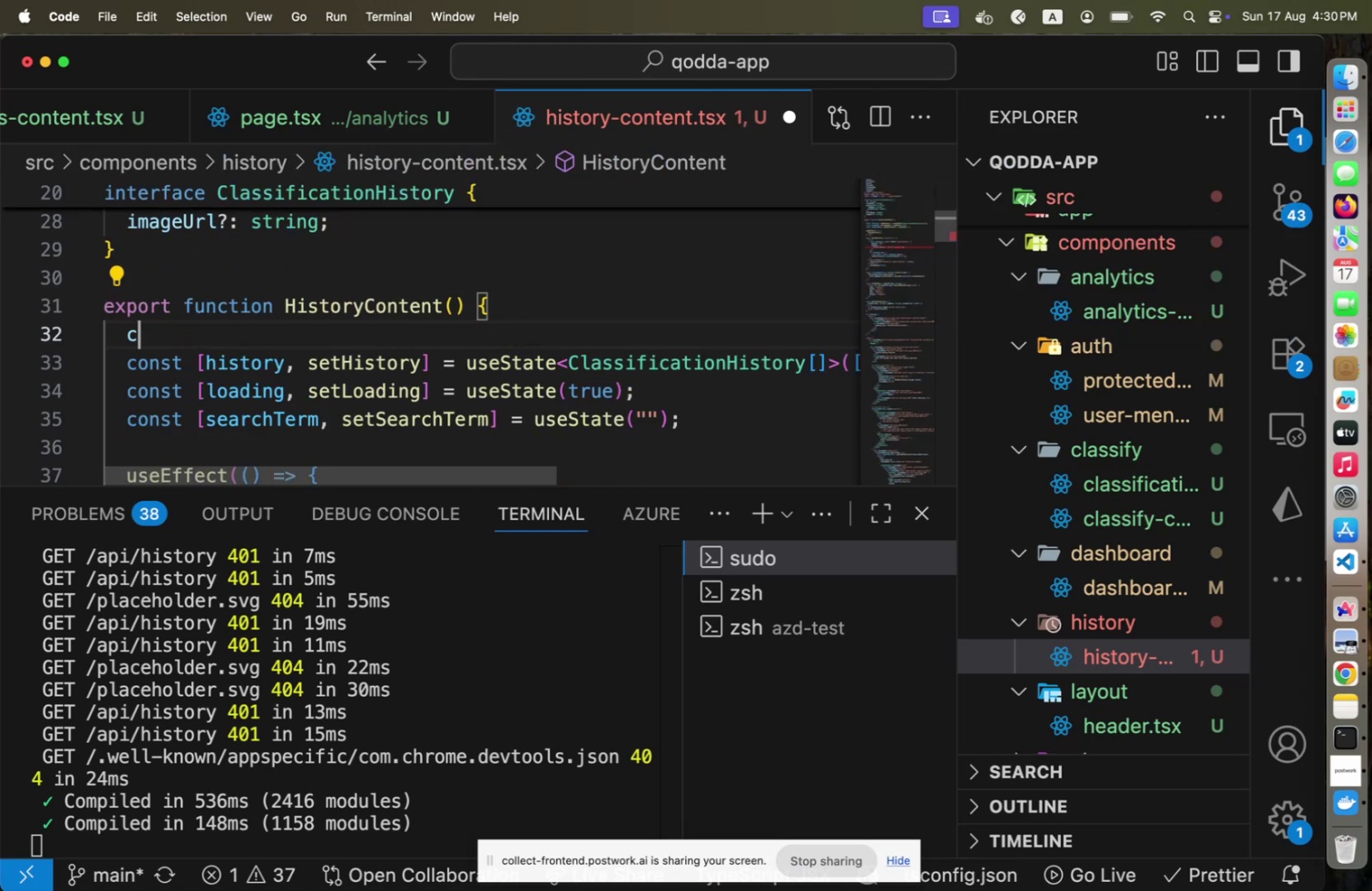 
type(const { user )
 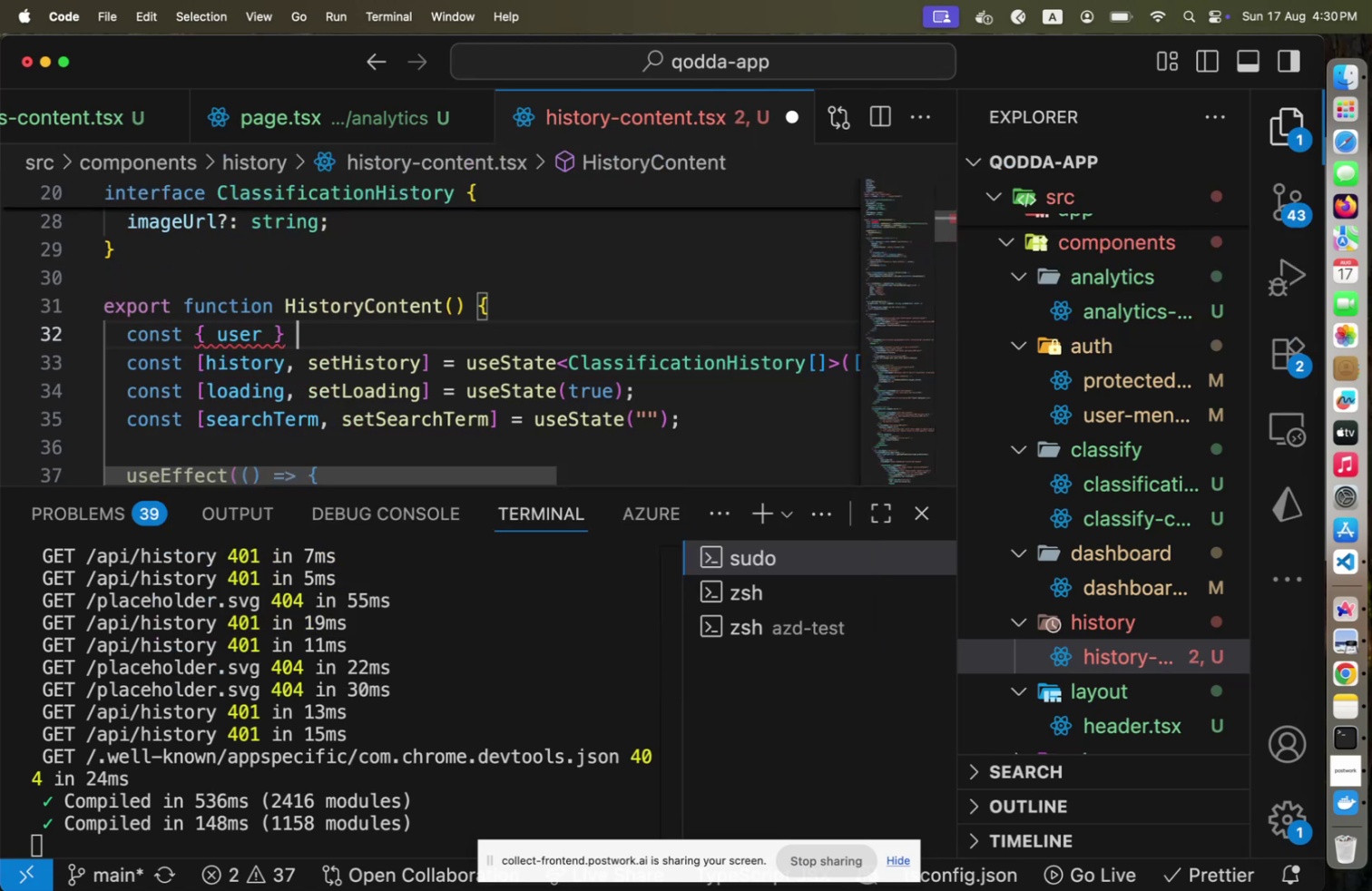 
 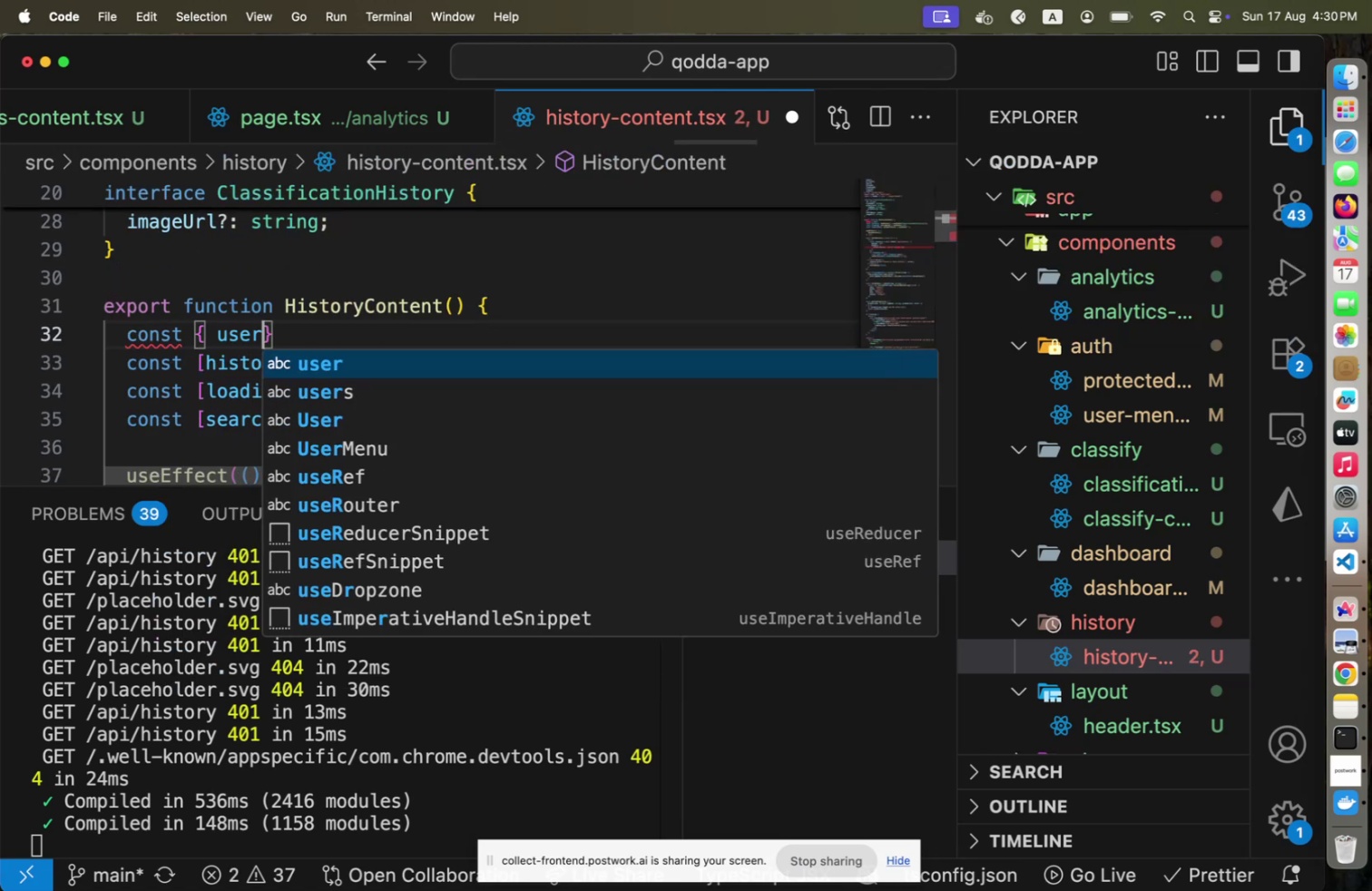 
key(ArrowRight)
 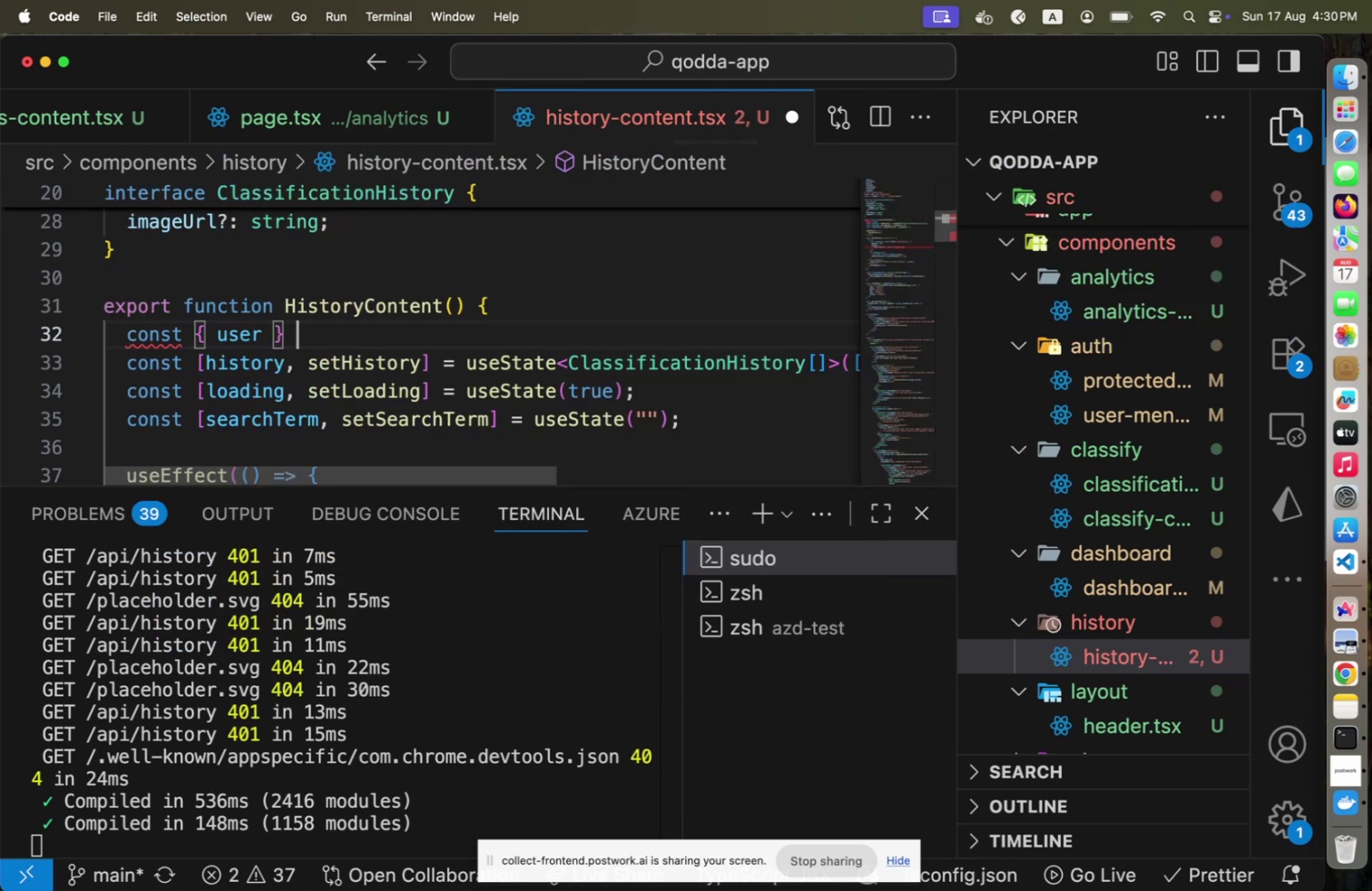 
type( = useAU)
 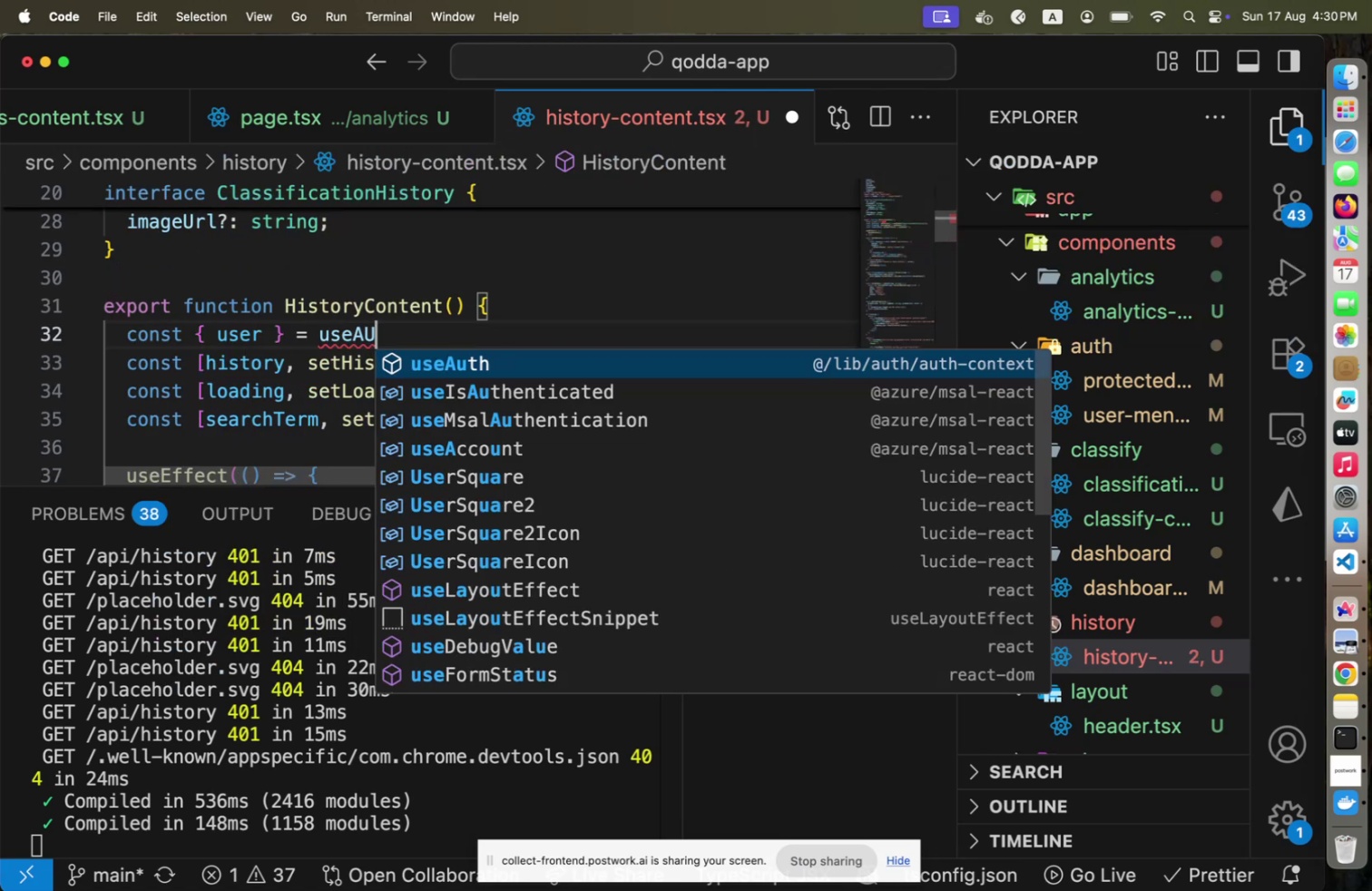 
key(Enter)
 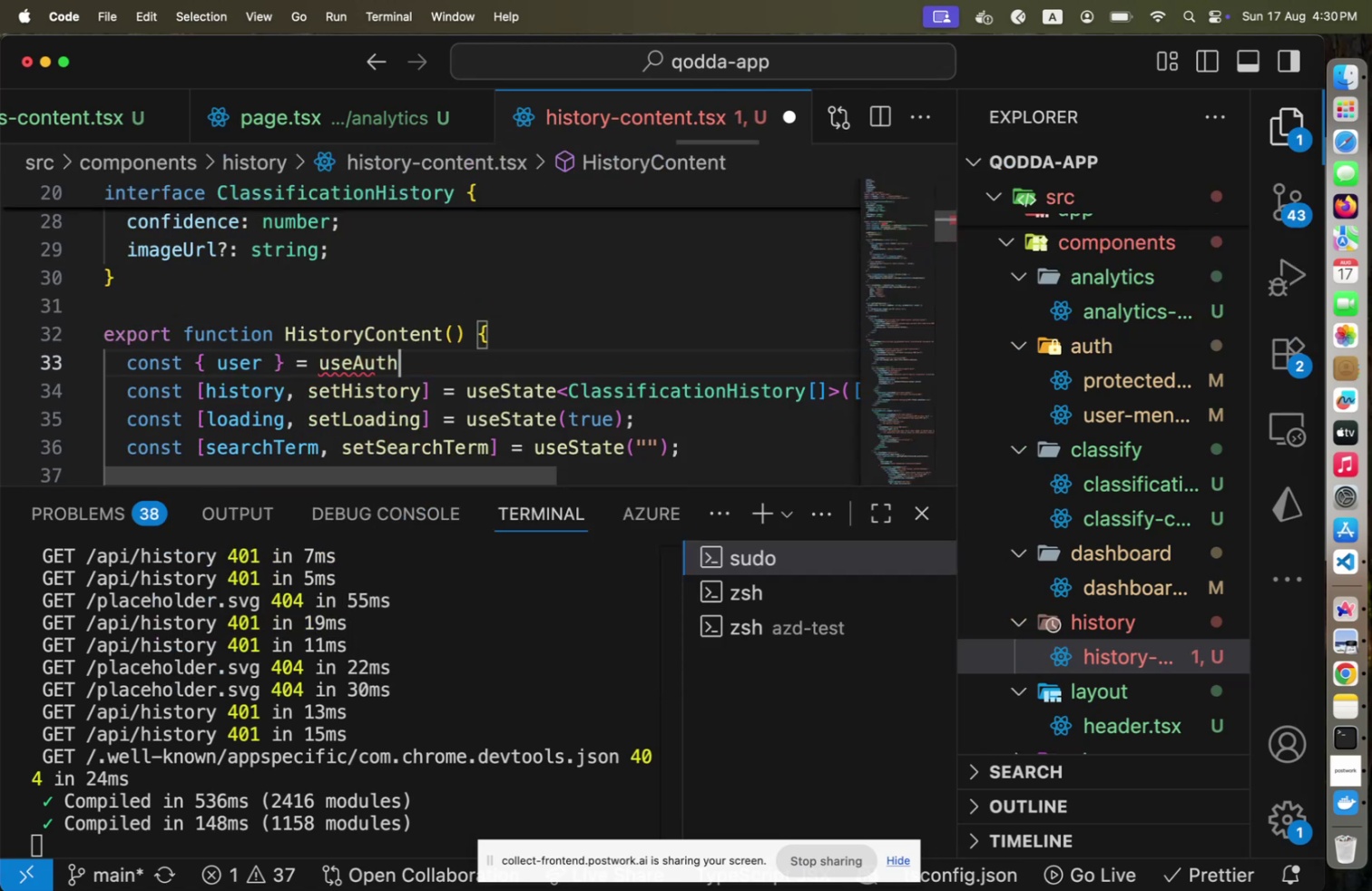 
type(();)
 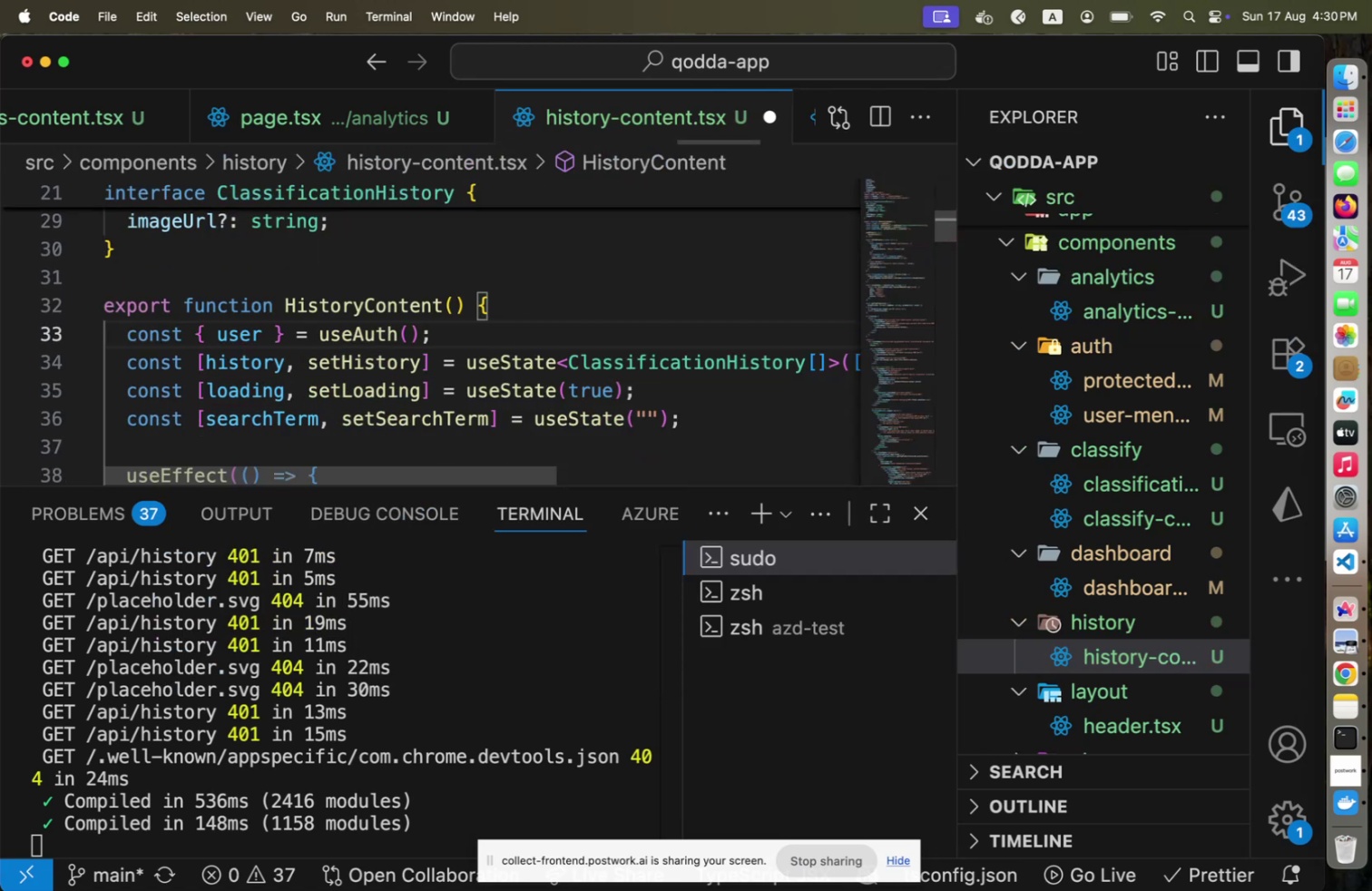 
key(Meta+S)
 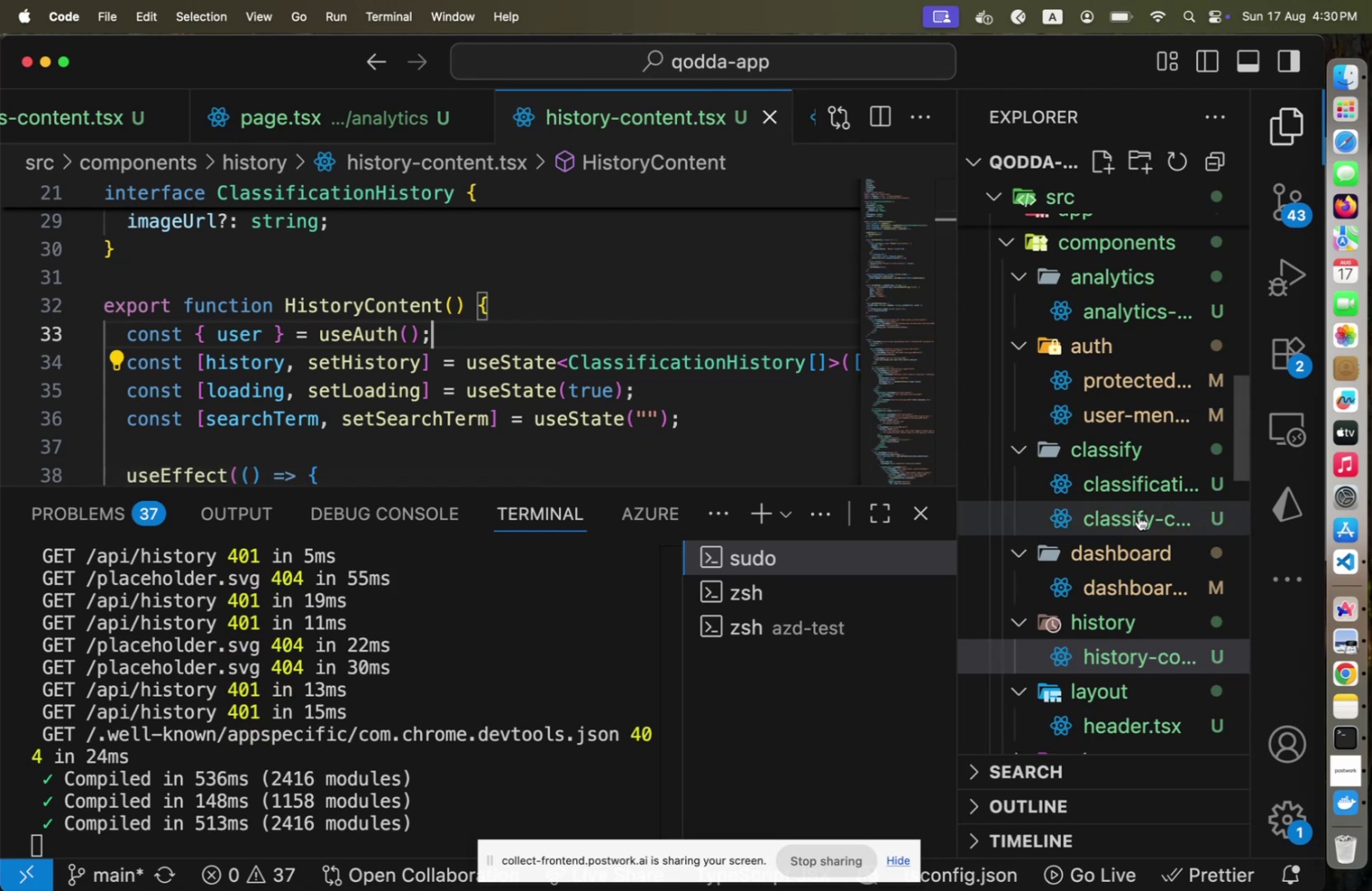 
scroll: coordinate [1139, 528], scroll_direction: down, amount: 2.0
 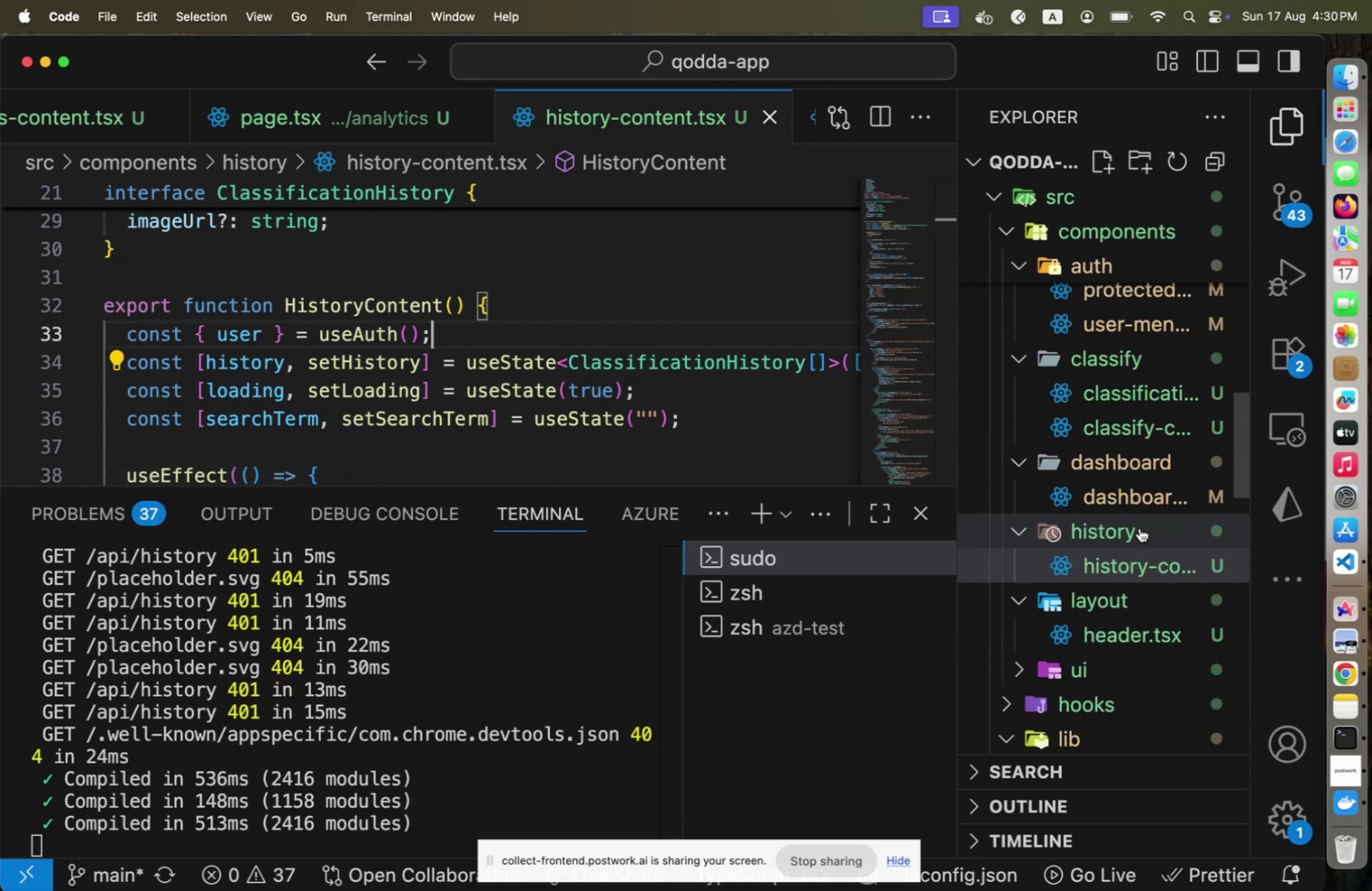 
scroll: coordinate [1145, 425], scroll_direction: up, amount: 3.0
 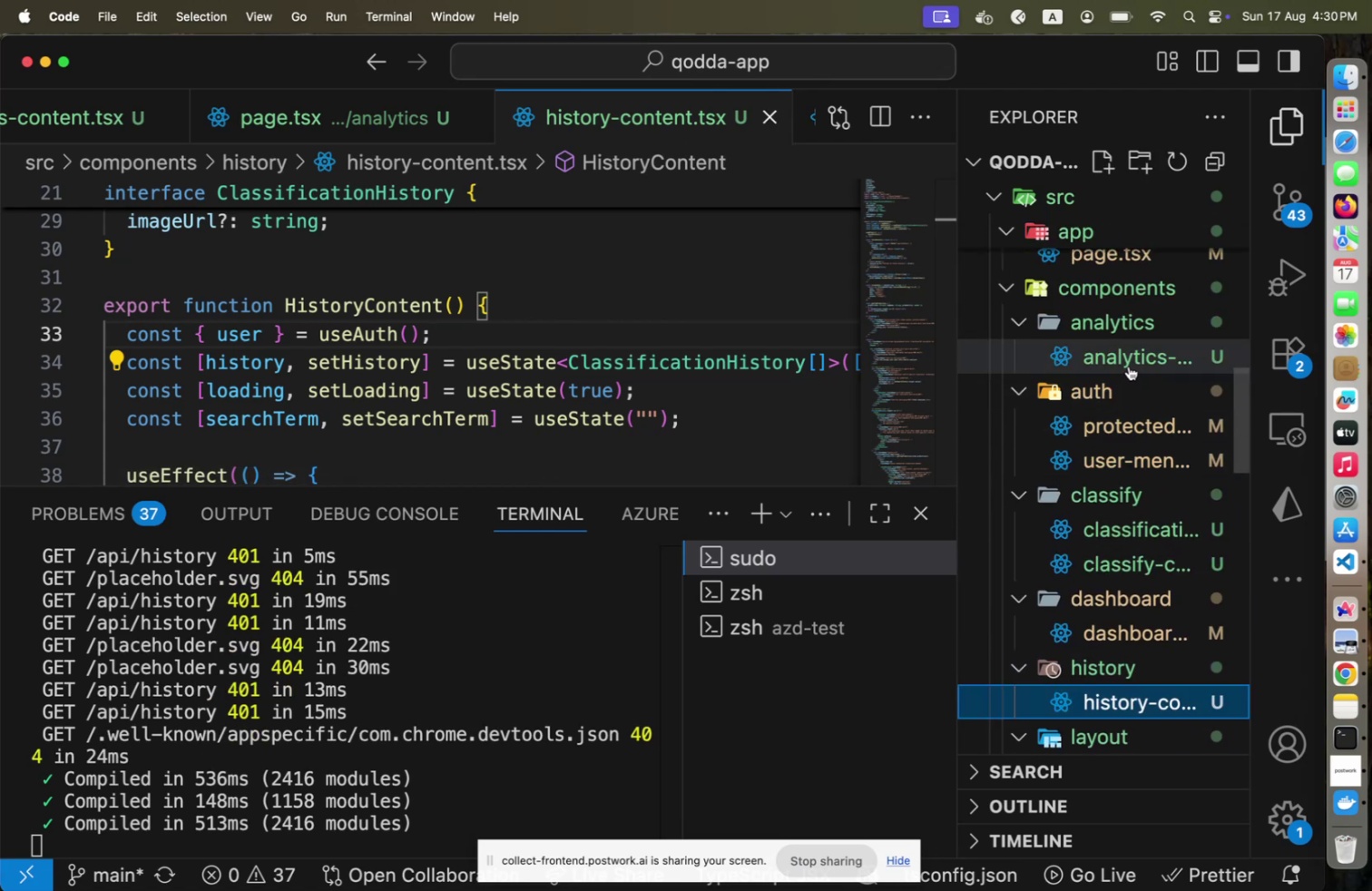 
left_click([1129, 366])
 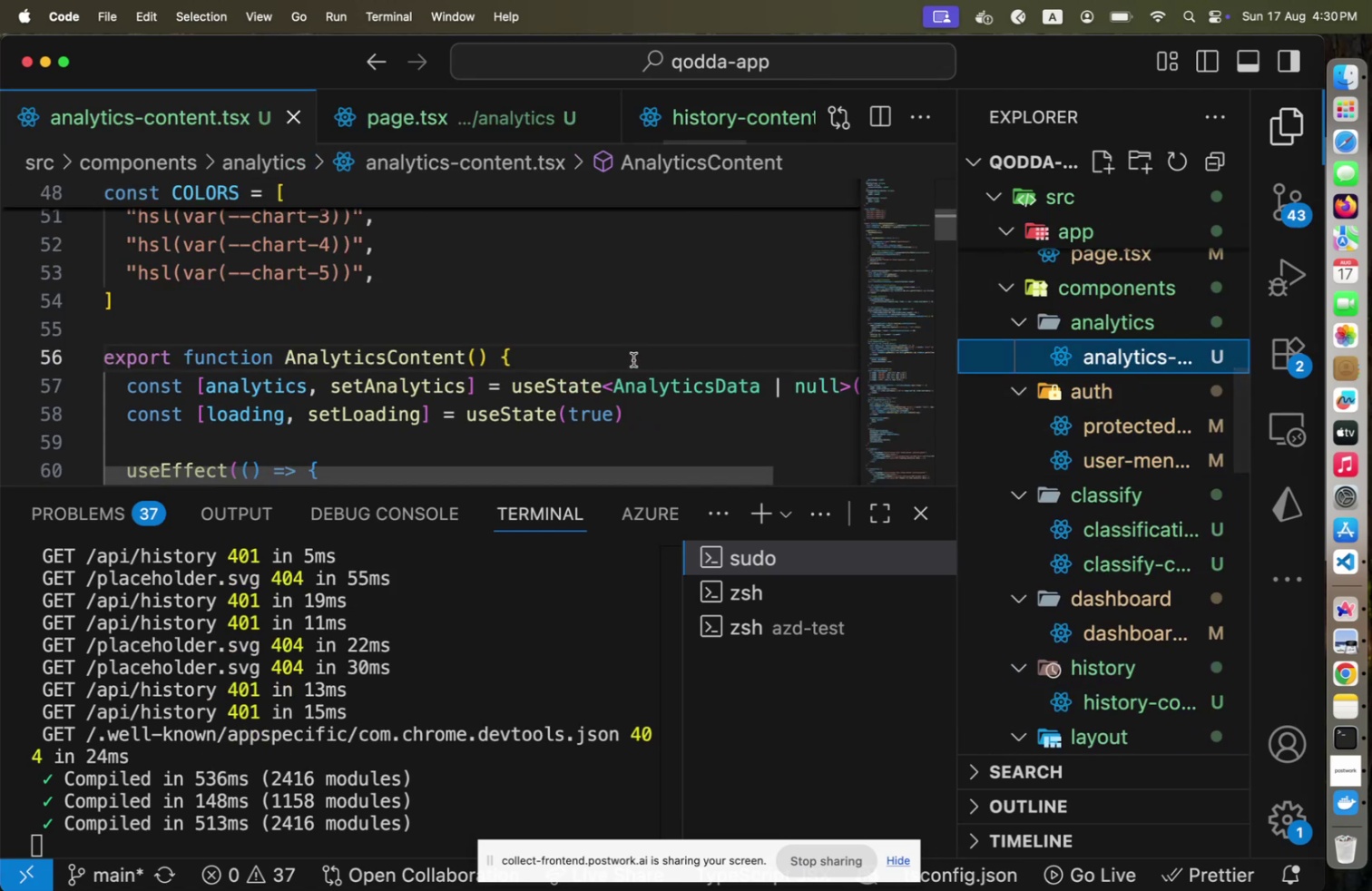 
left_click([633, 358])
 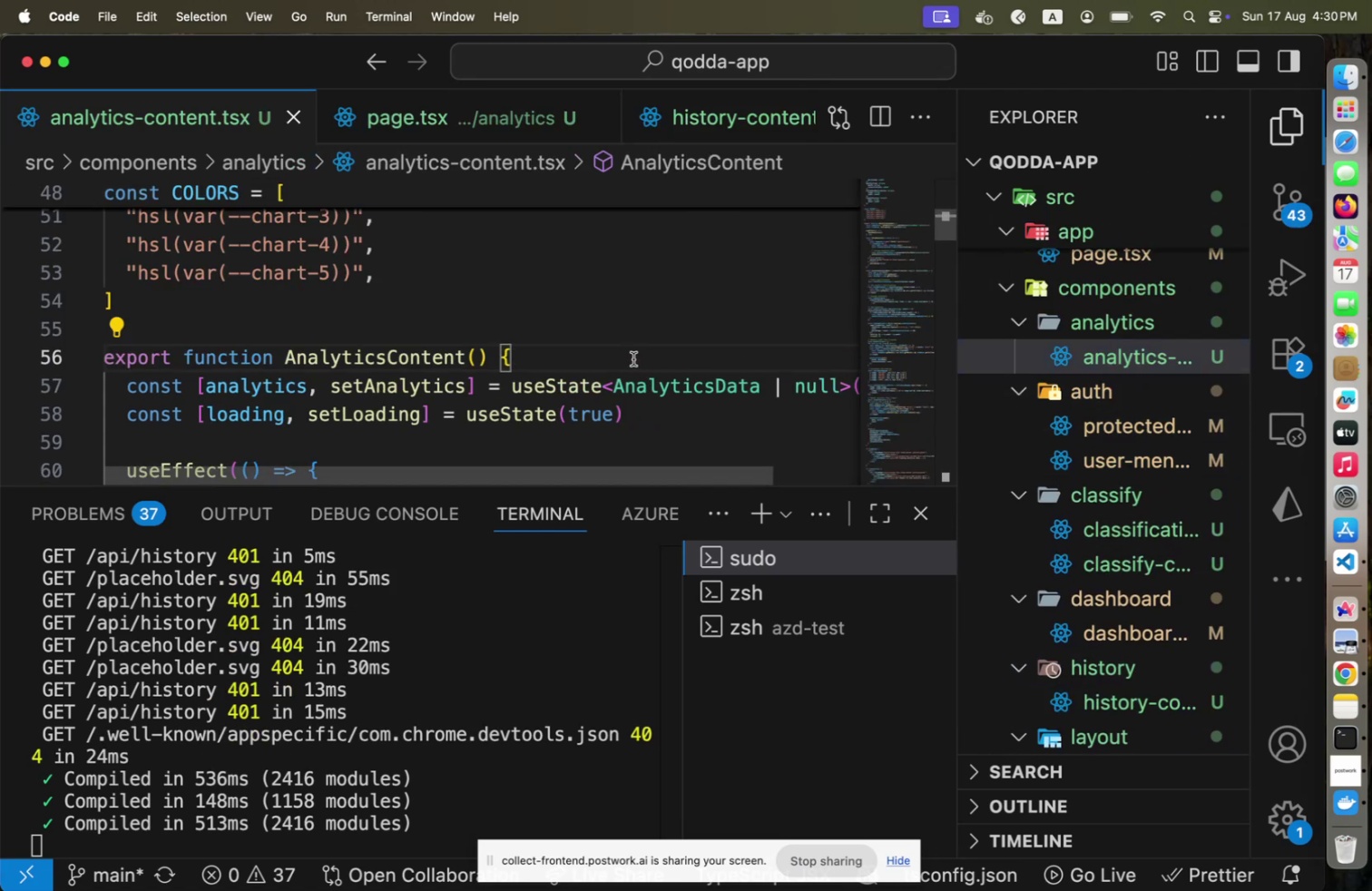 
key(Enter)
 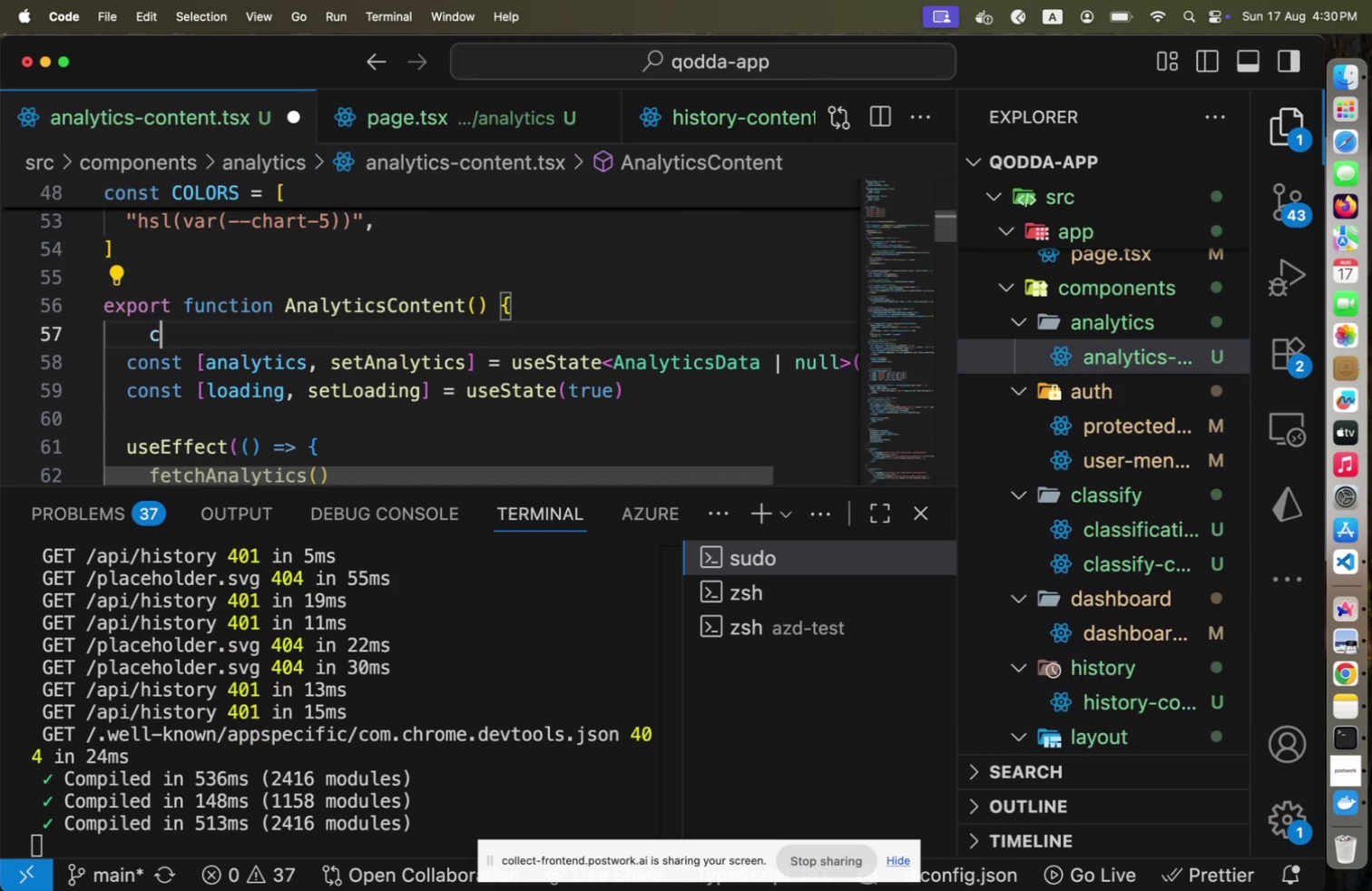 
type(const { user )
 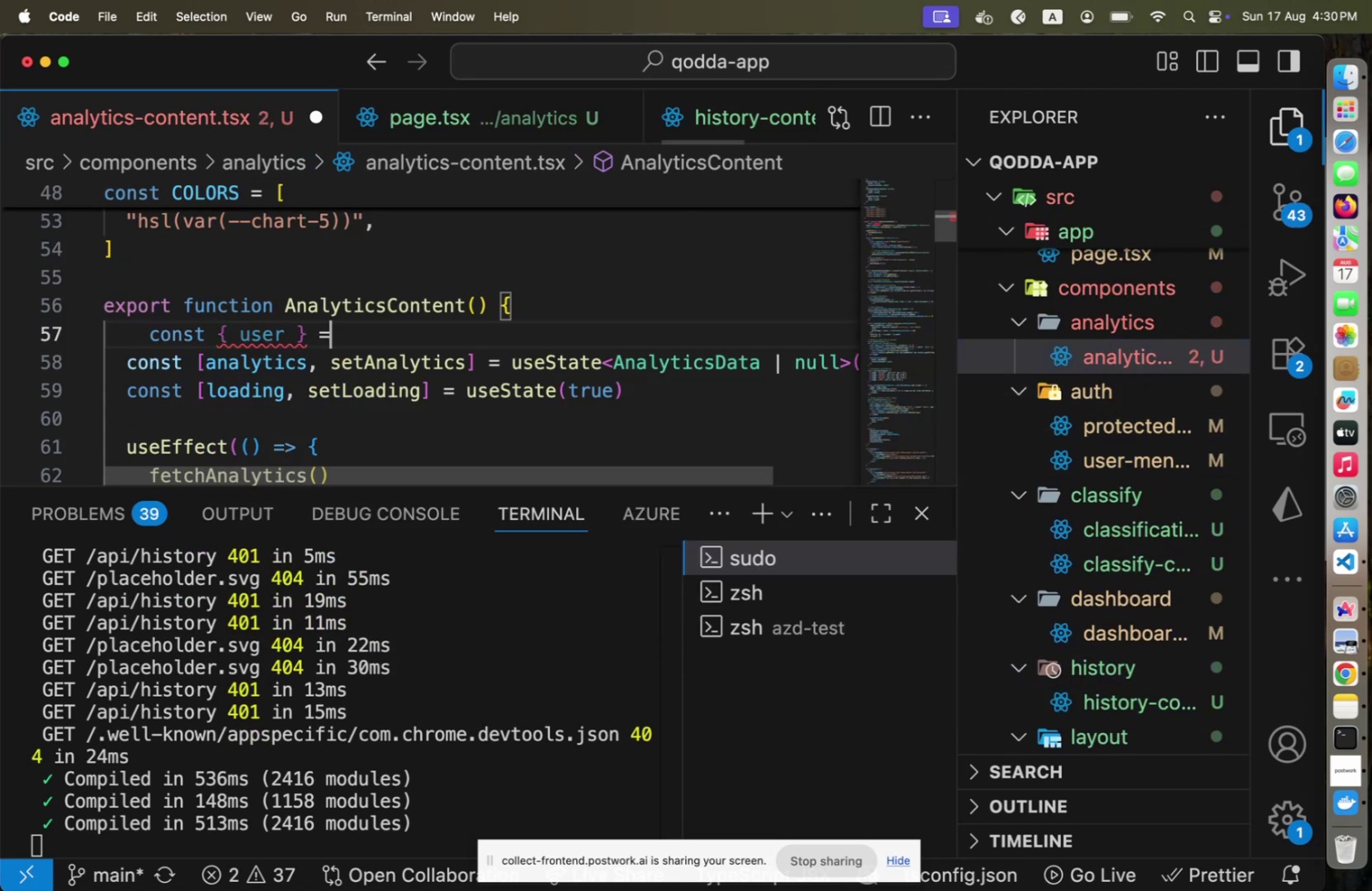 
 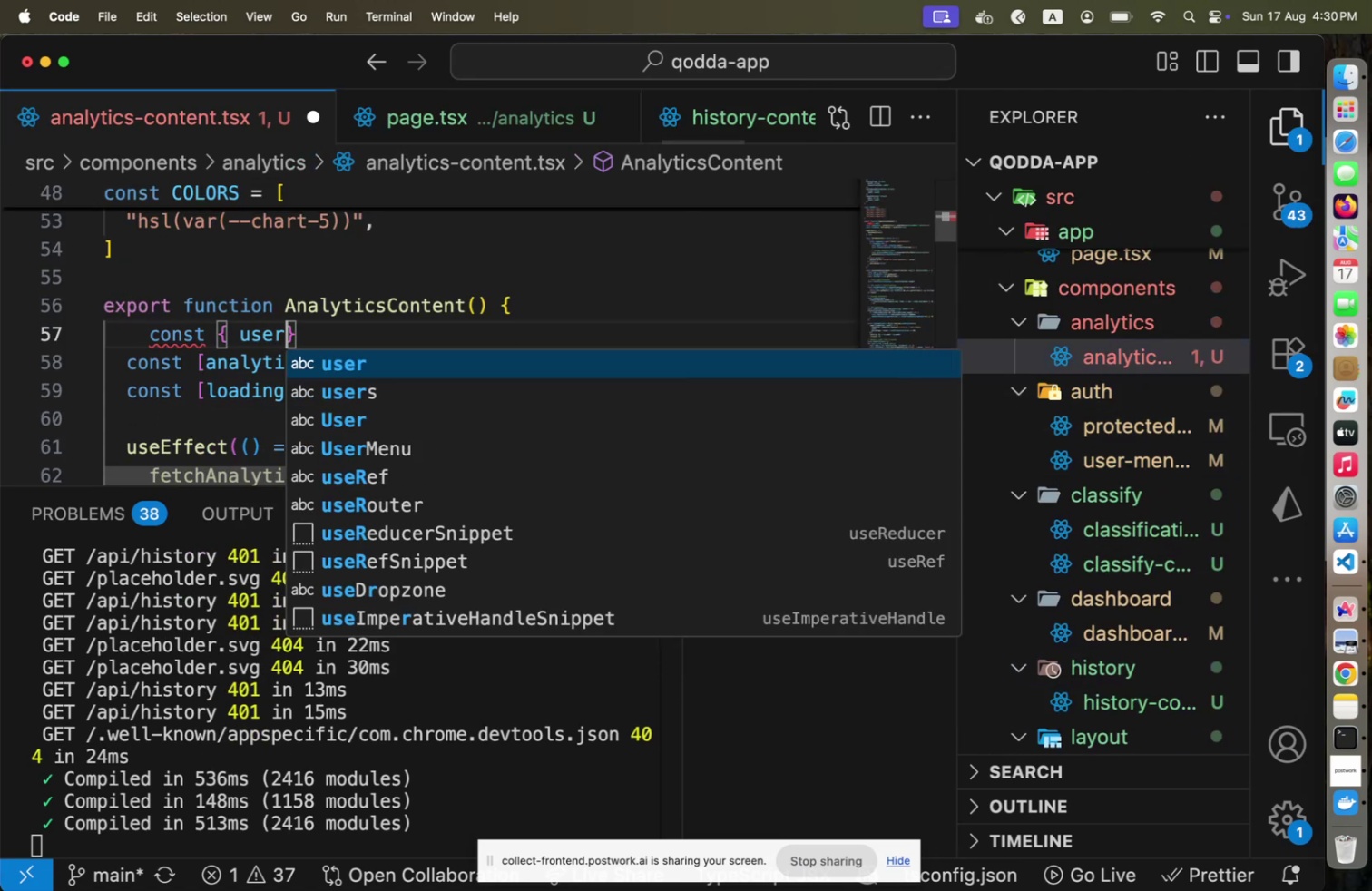 
key(ArrowRight)
 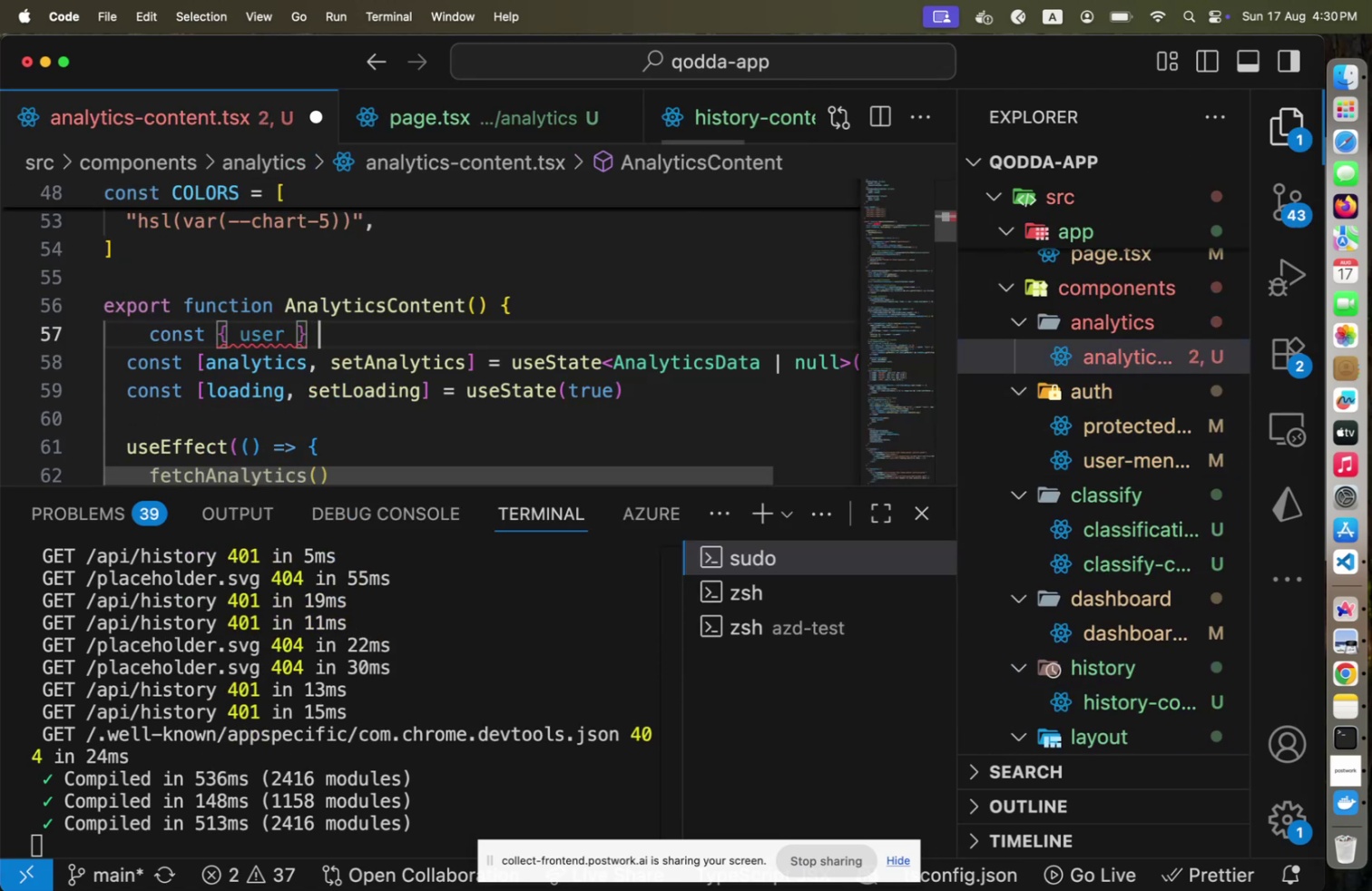 
type( = useA)
 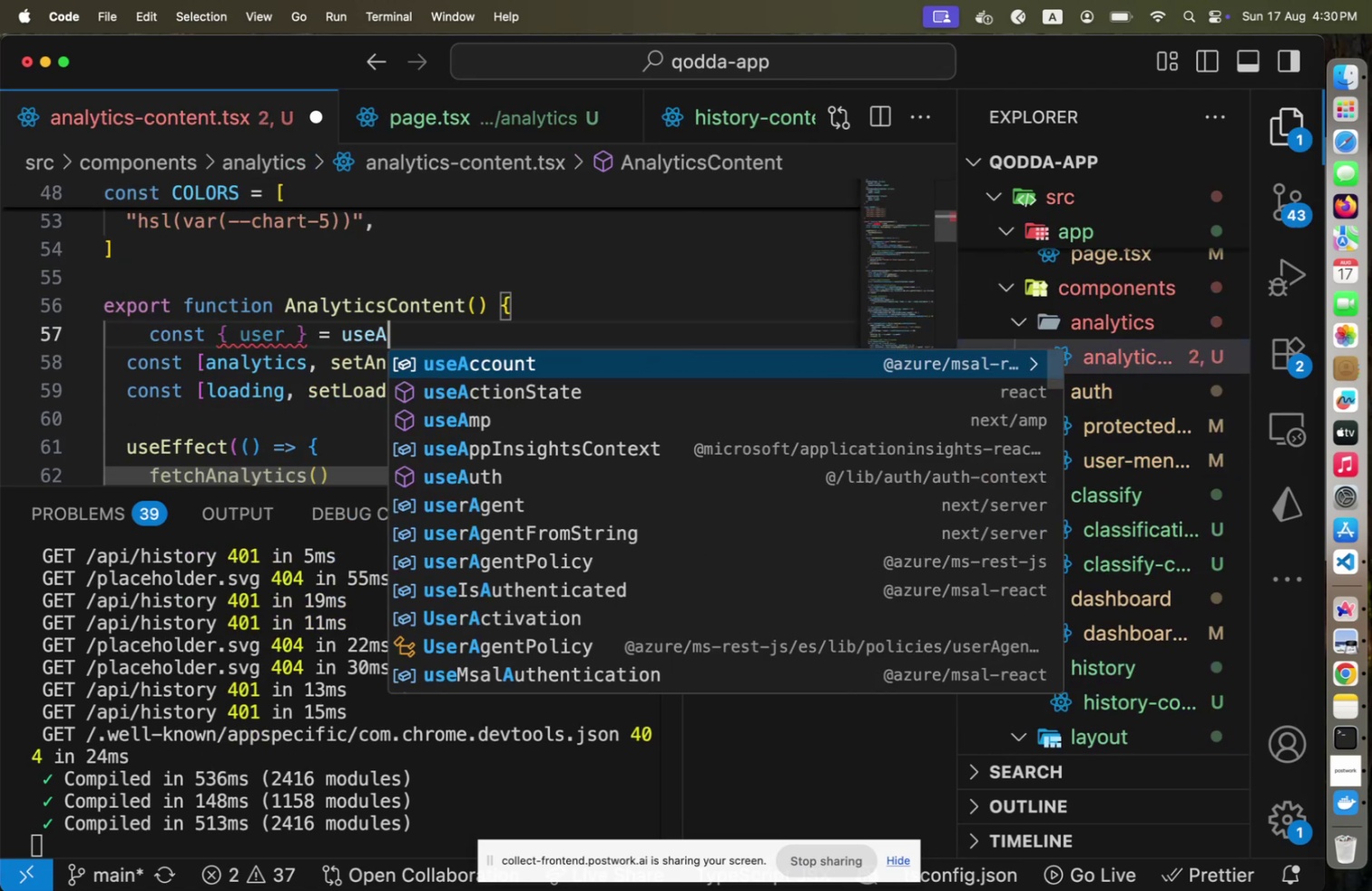 
key(Enter)
 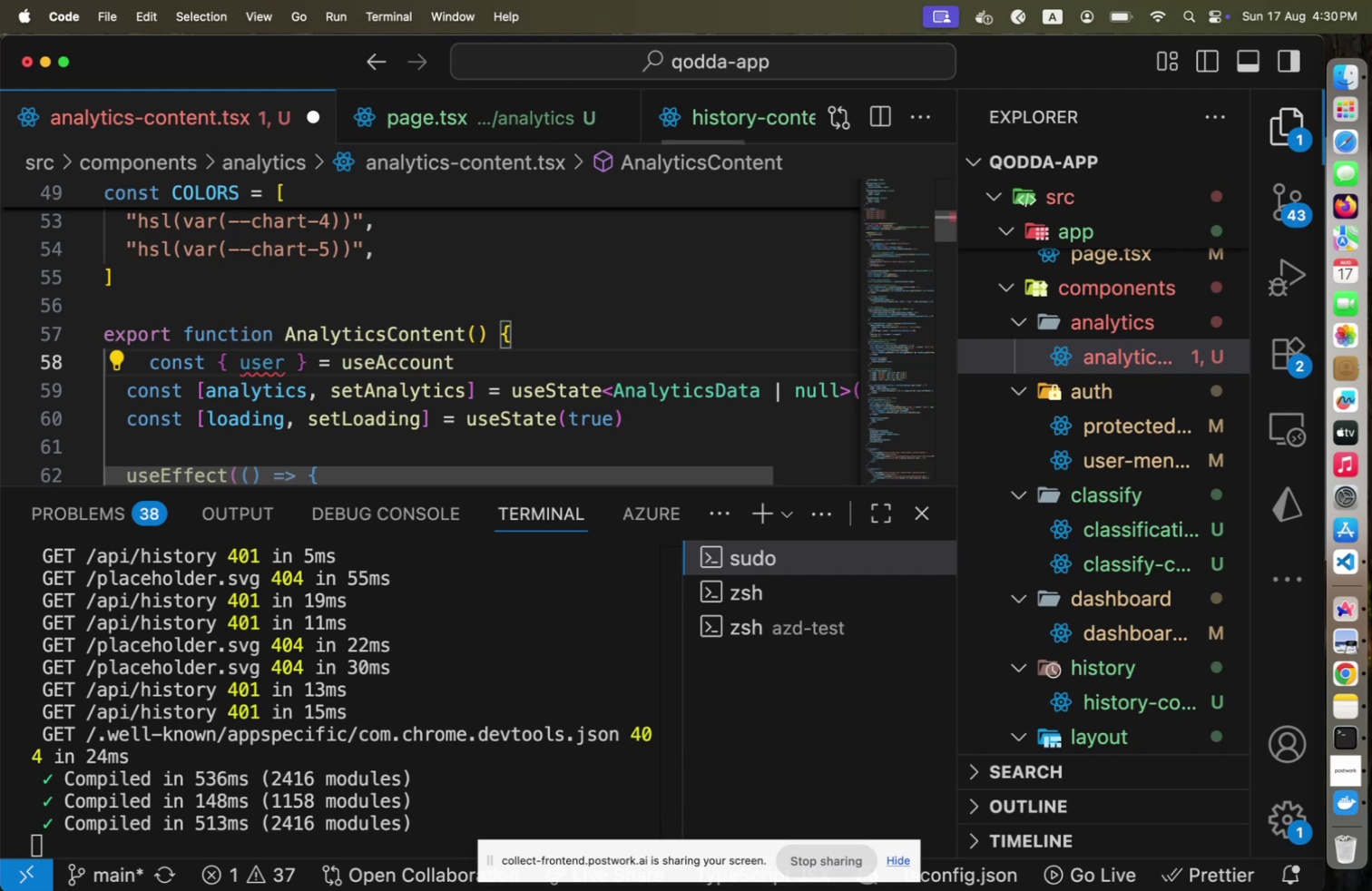 
key(Meta+CommandLeft)
 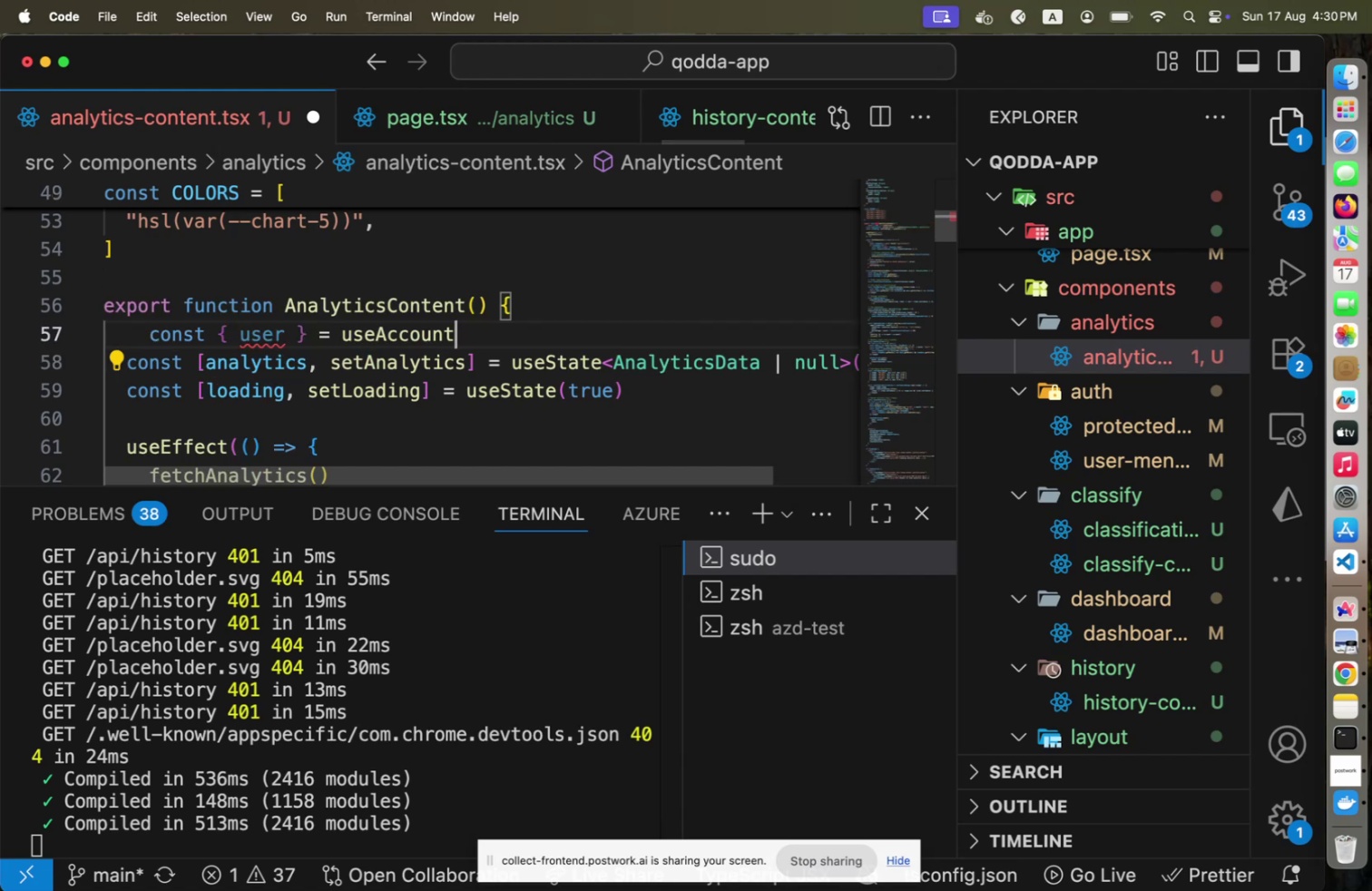 
key(Meta+Z)
 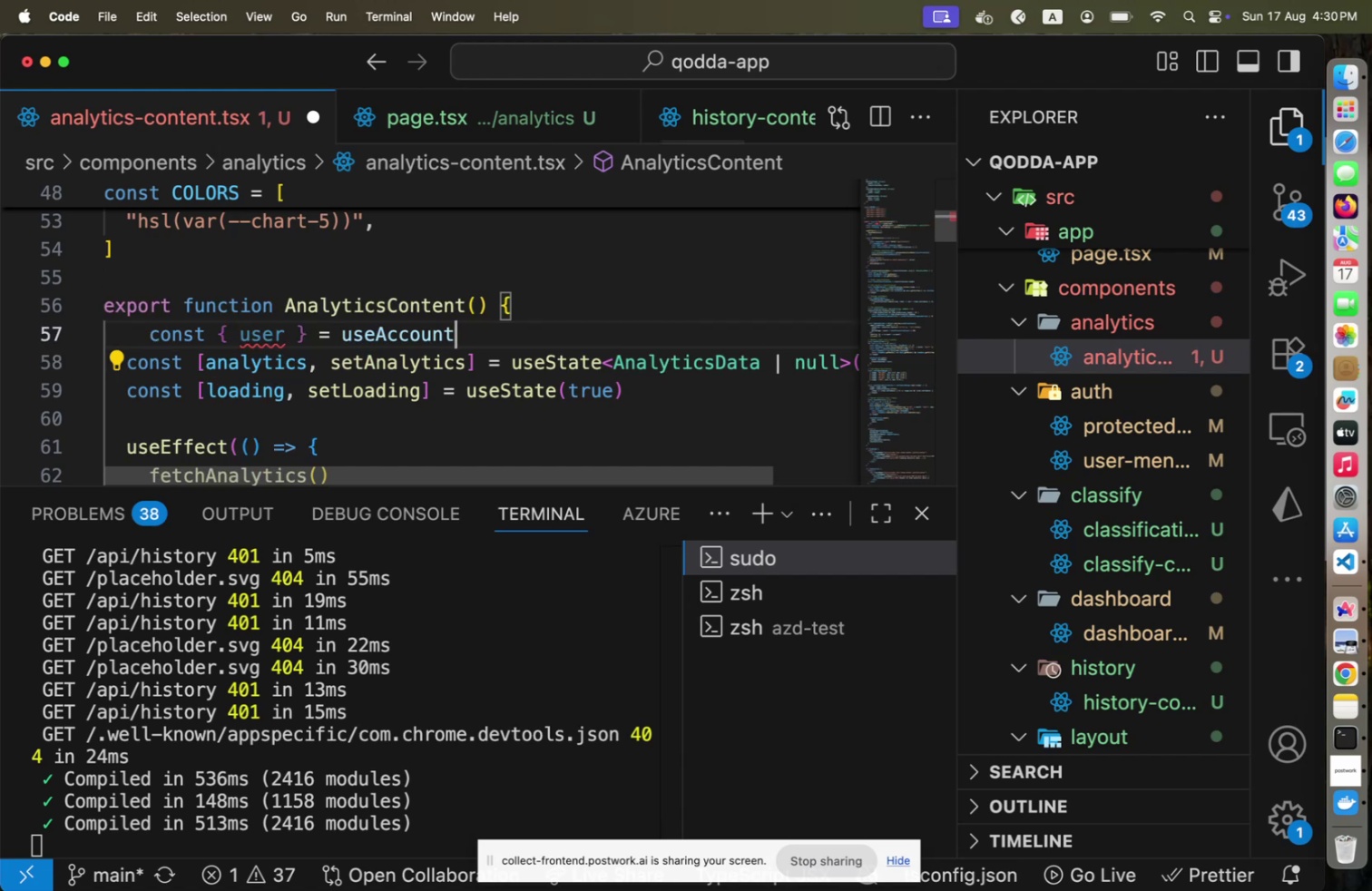 
key(Meta+Z)
 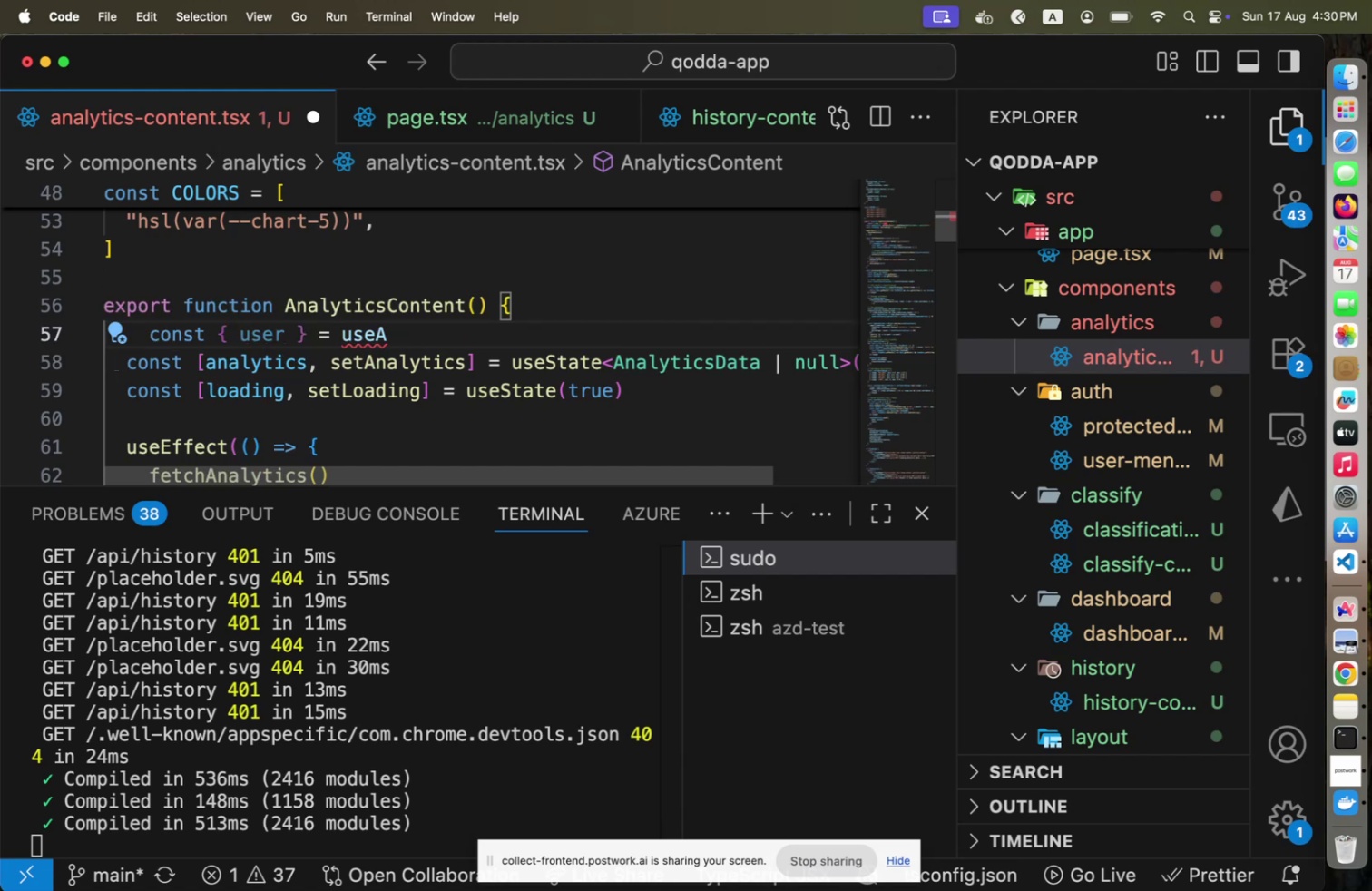 
type(uth)
 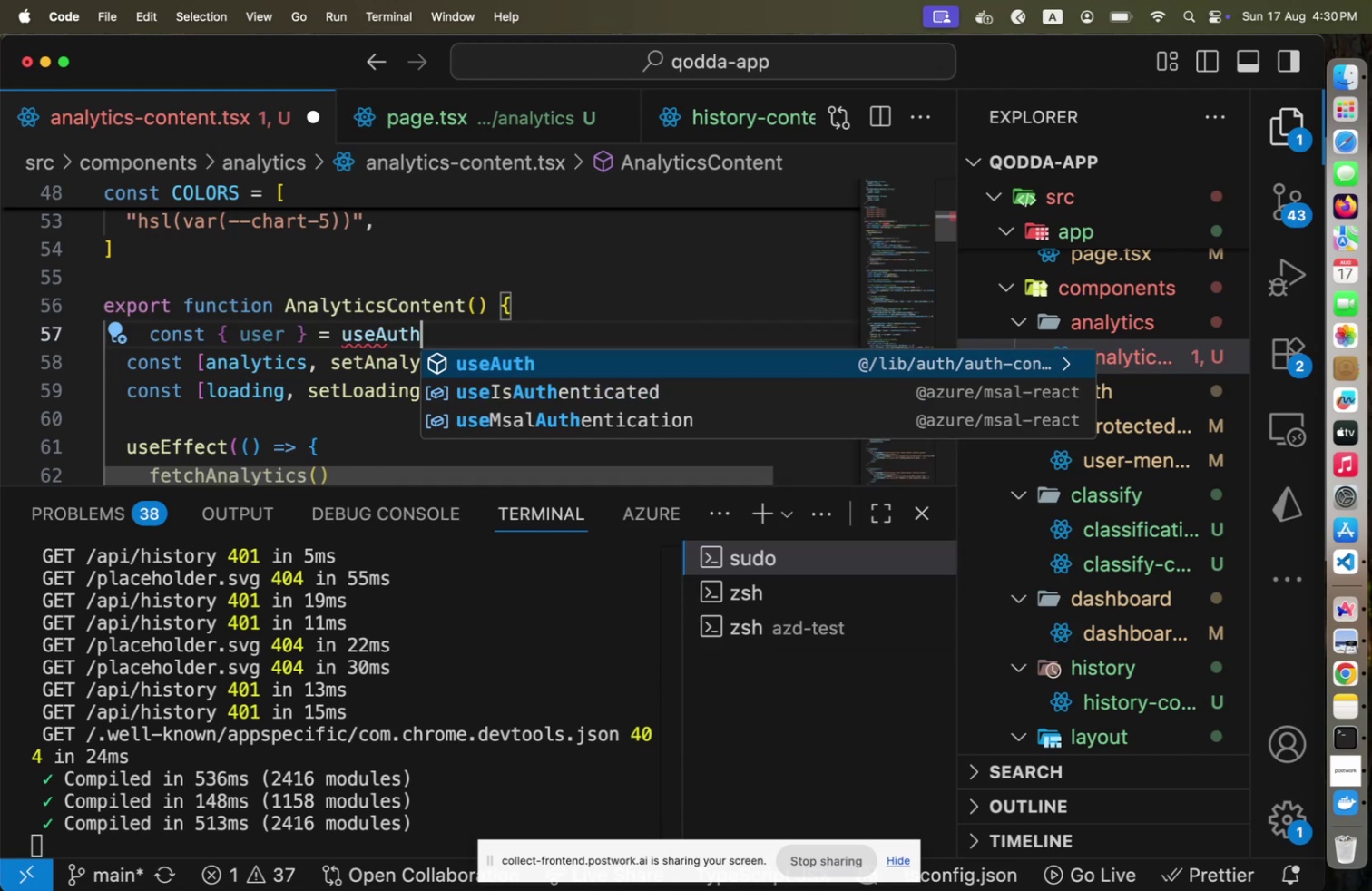 
key(Enter)
 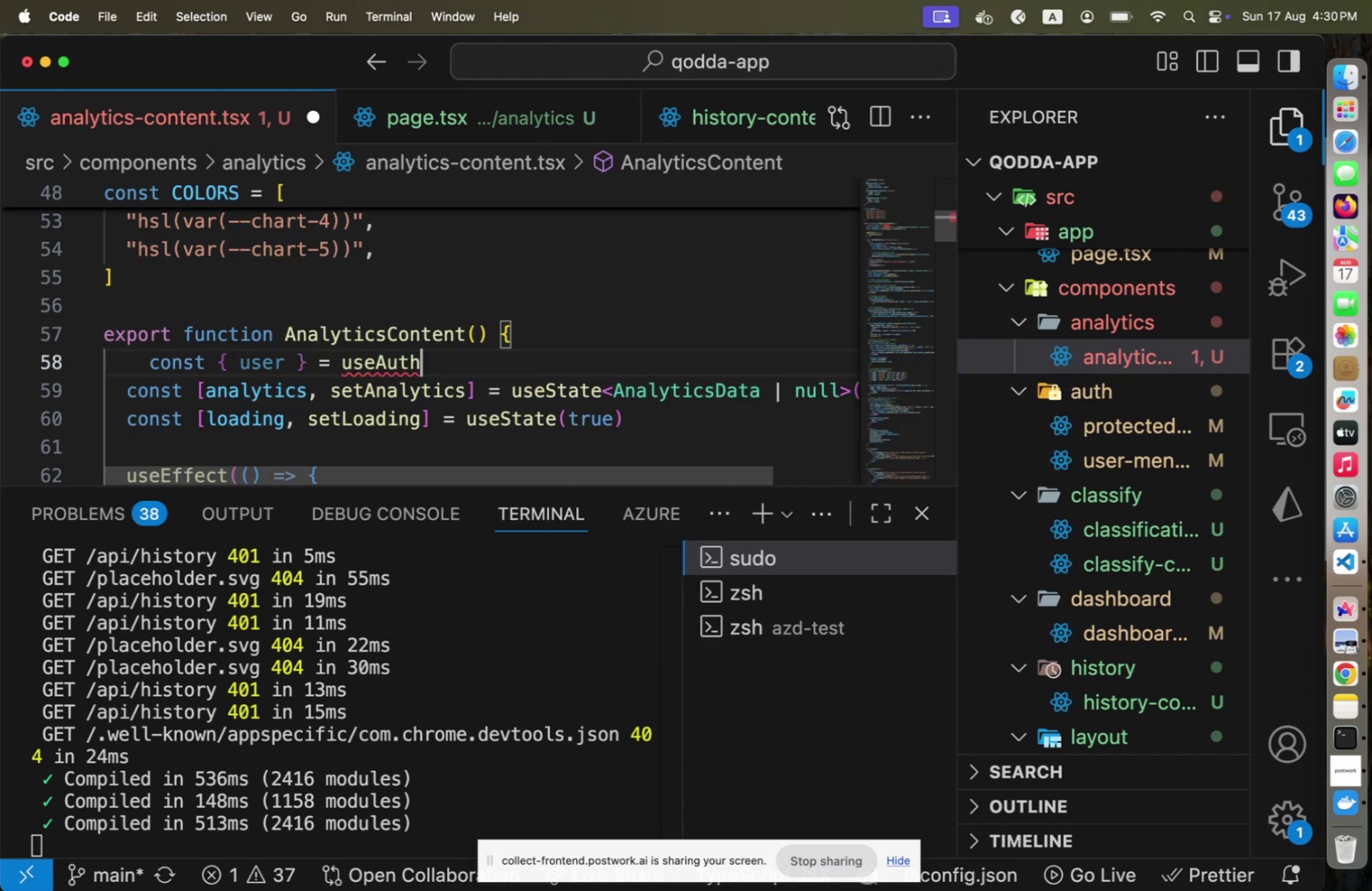 
type(();F)
 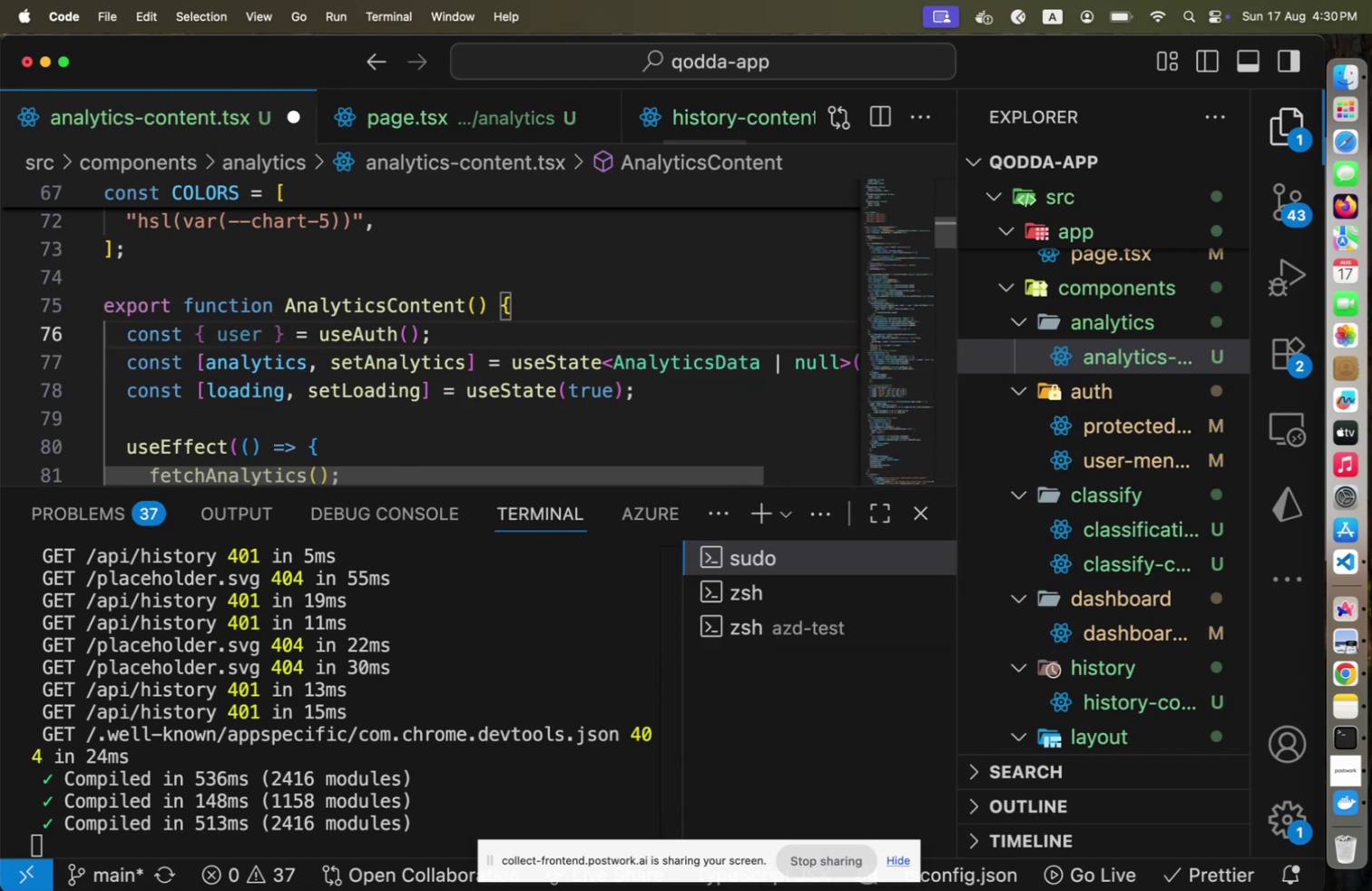 
hold_key(key=OptionLeft, duration=0.34)
 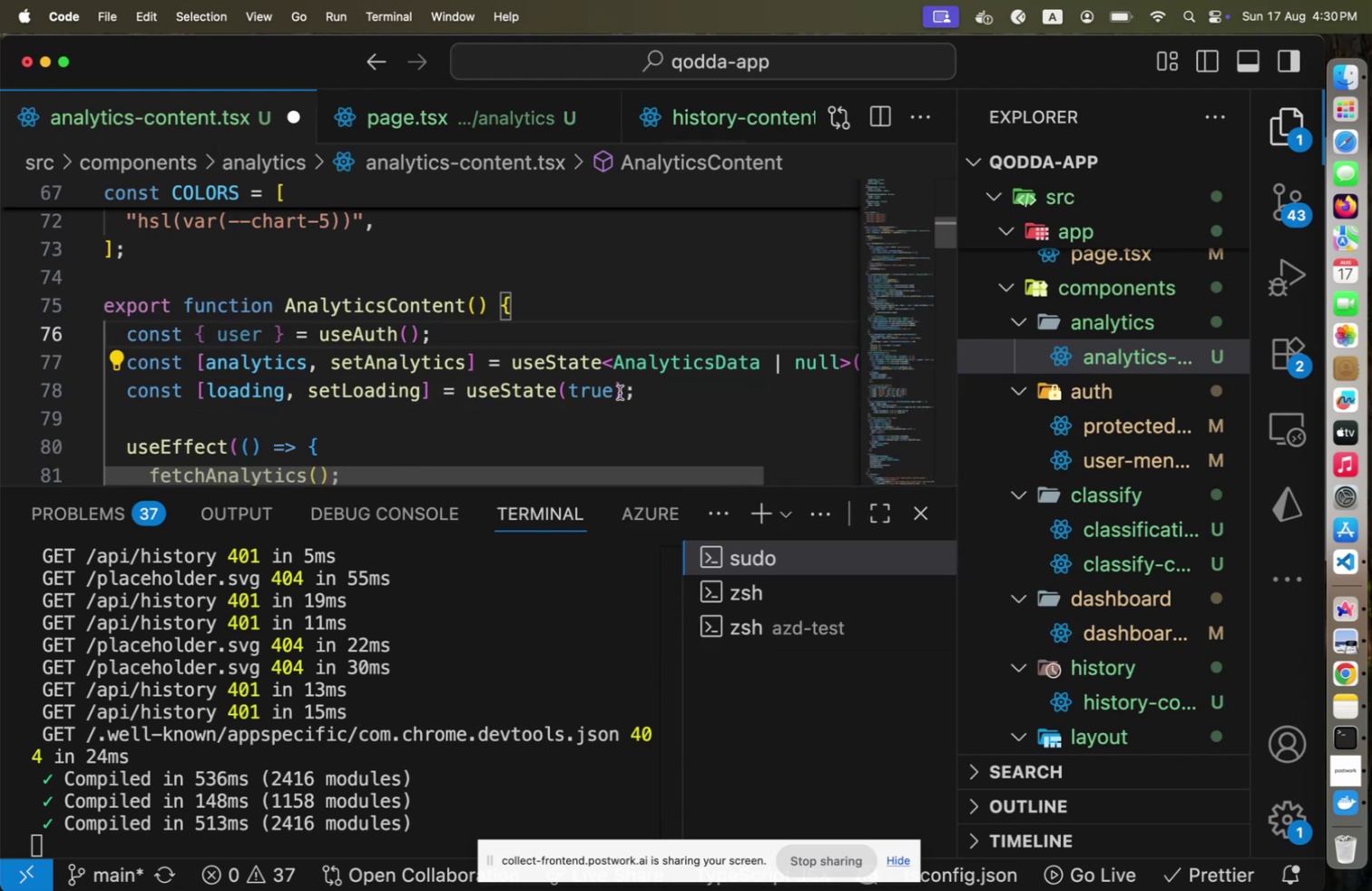 
scroll: coordinate [618, 397], scroll_direction: down, amount: 2.0
 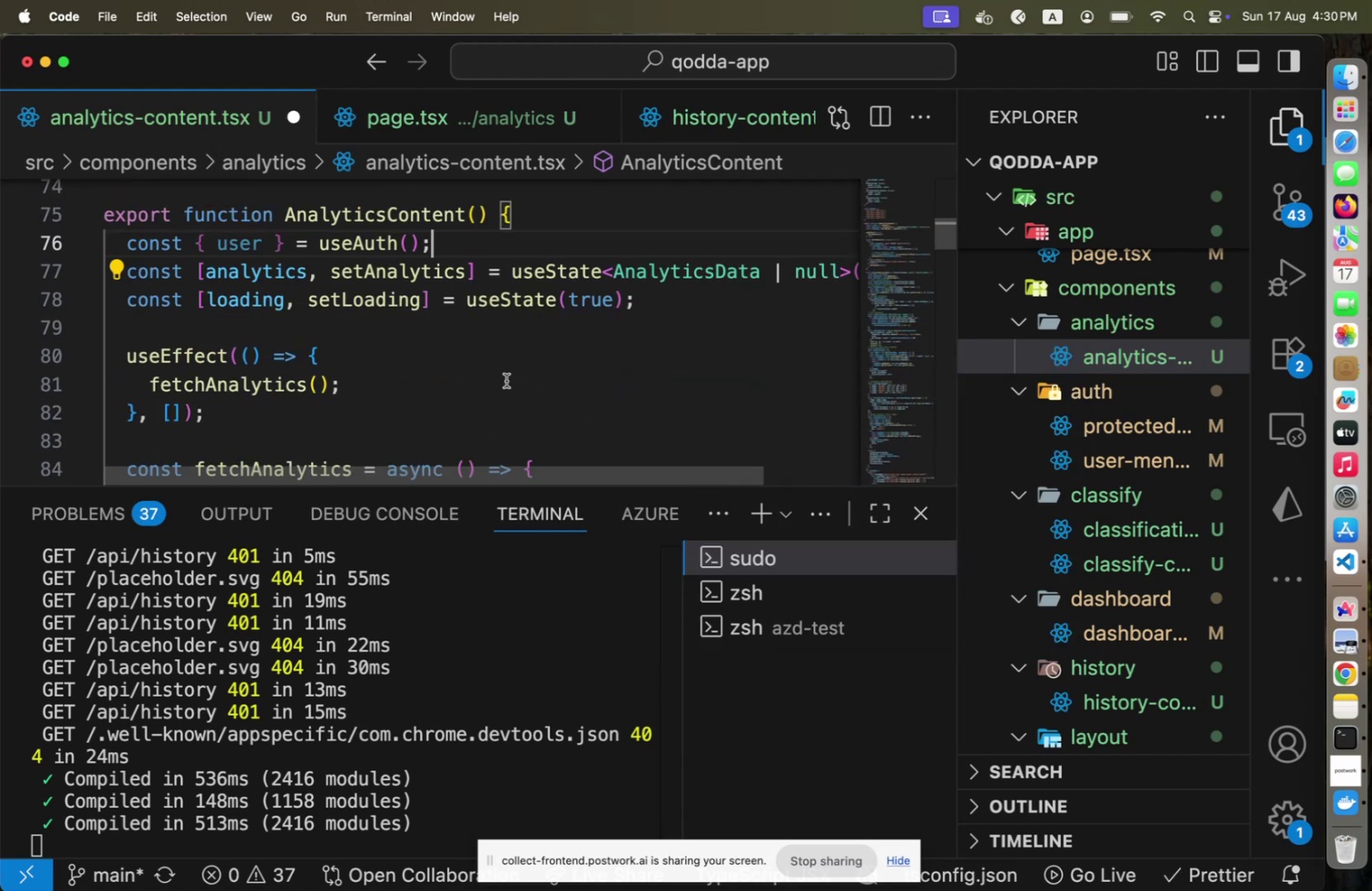 
key(Meta+CommandLeft)
 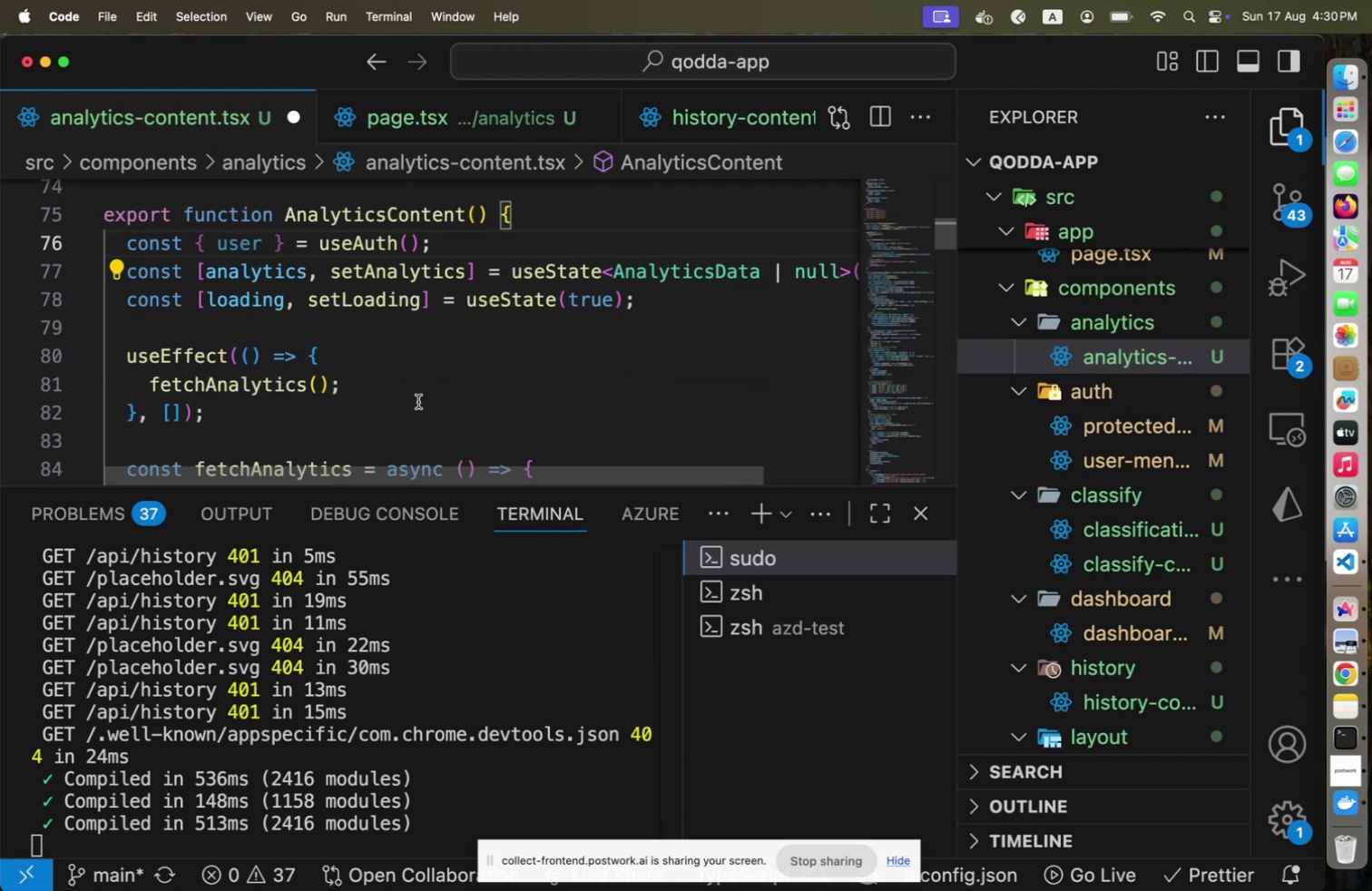 
scroll: coordinate [456, 386], scroll_direction: down, amount: 5.0
 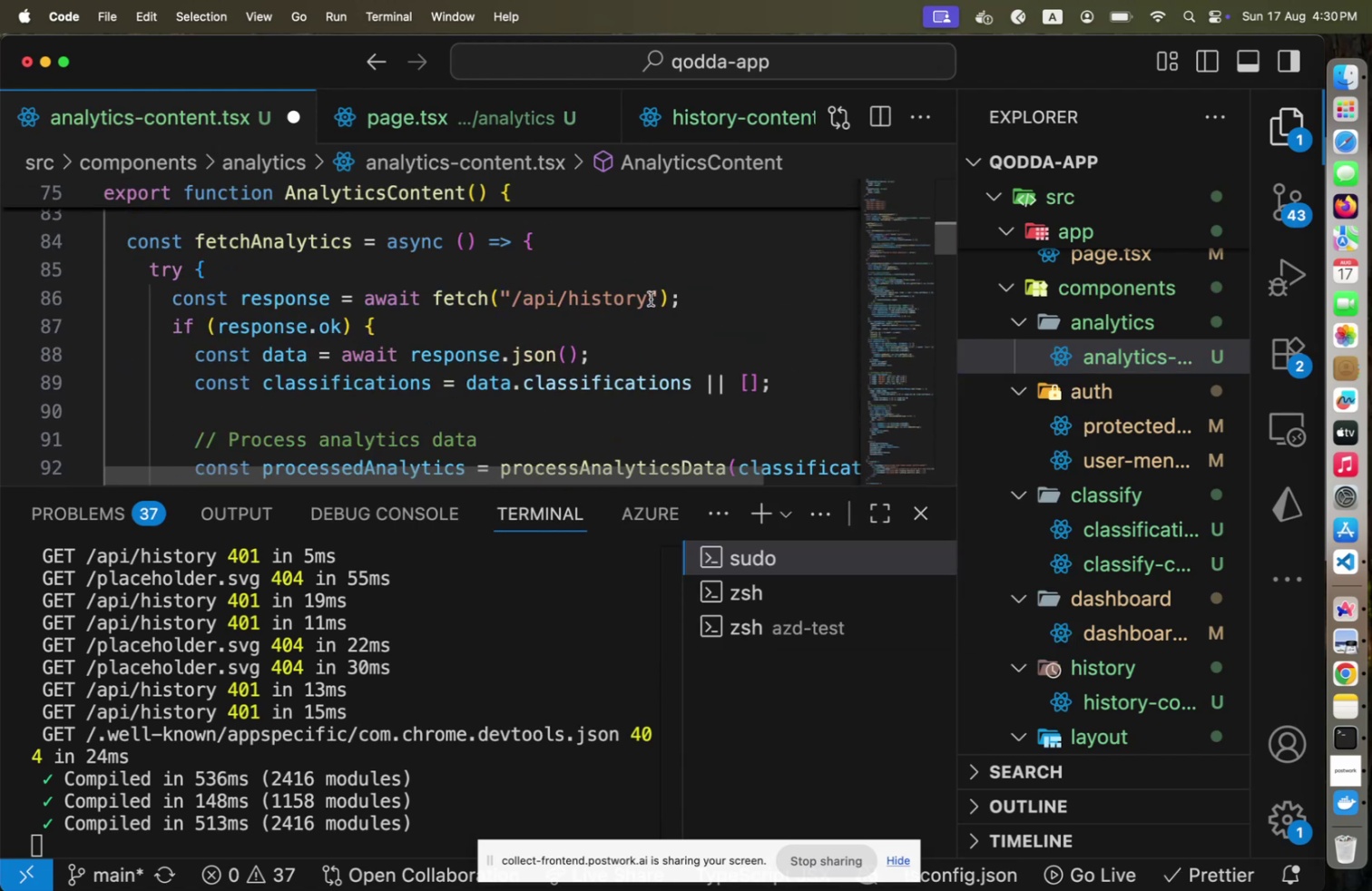 
left_click([651, 299])
 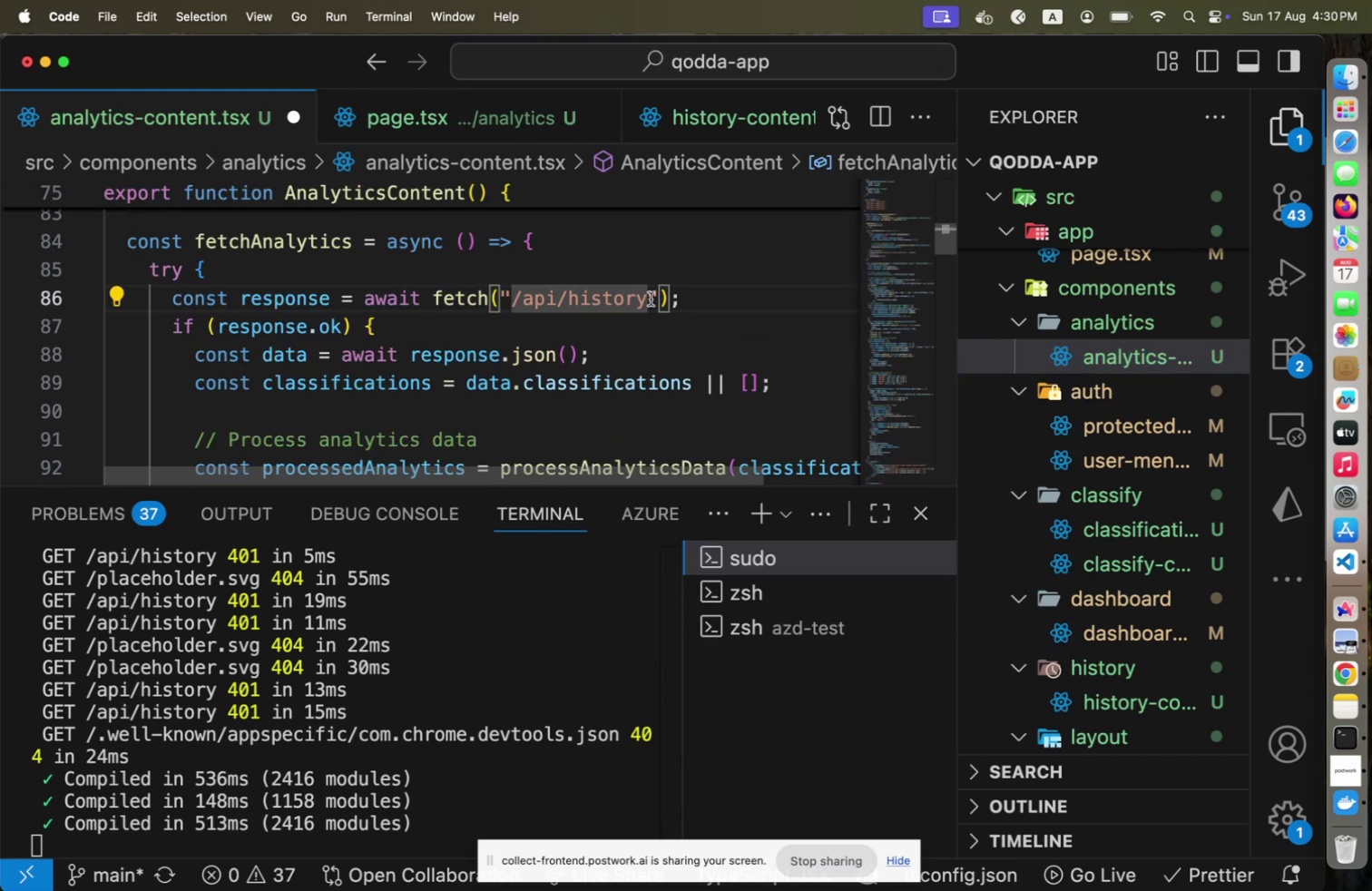 
key(ArrowRight)
 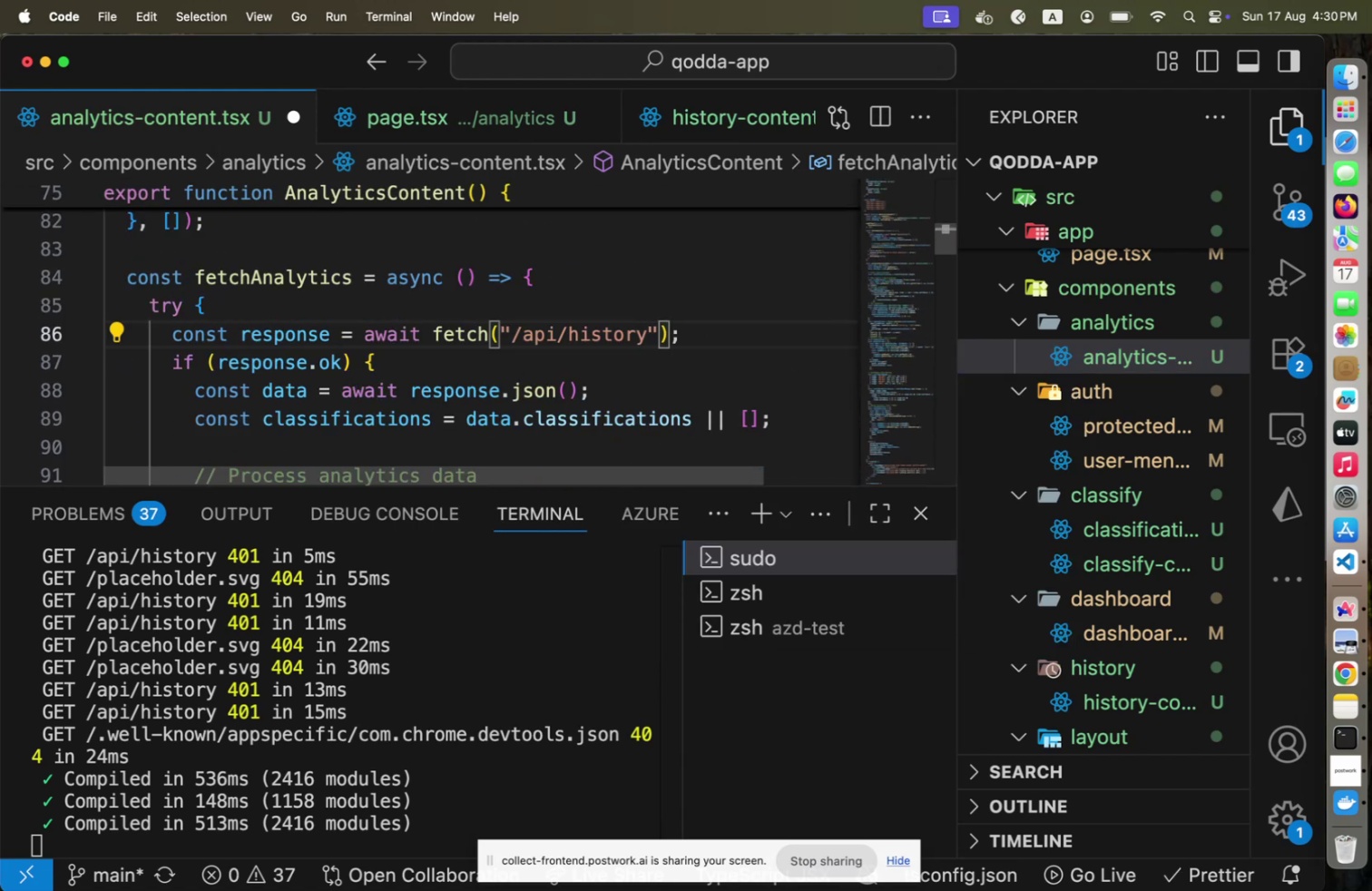 
type(, { method: {)
 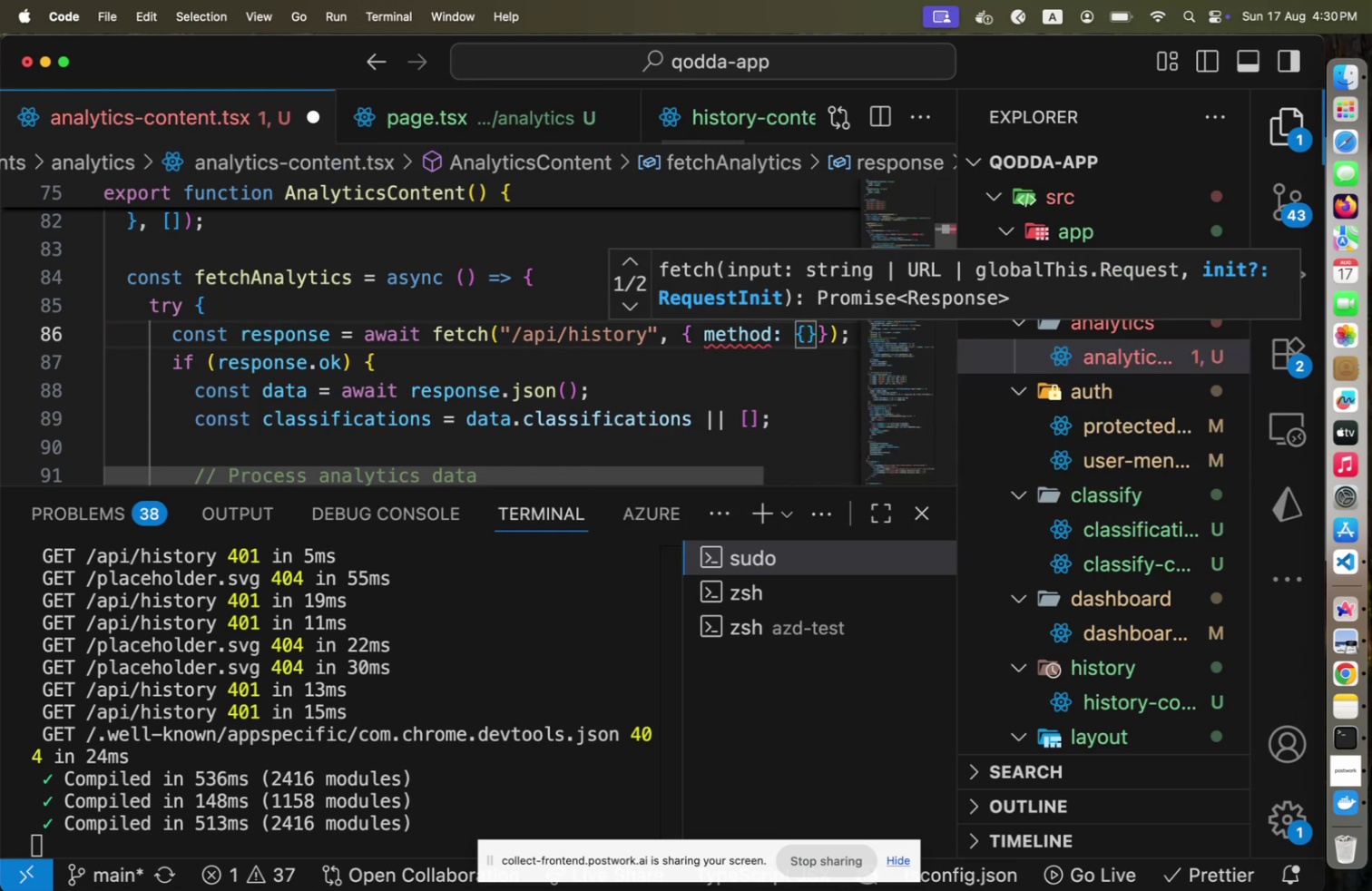 
key(ArrowLeft)
 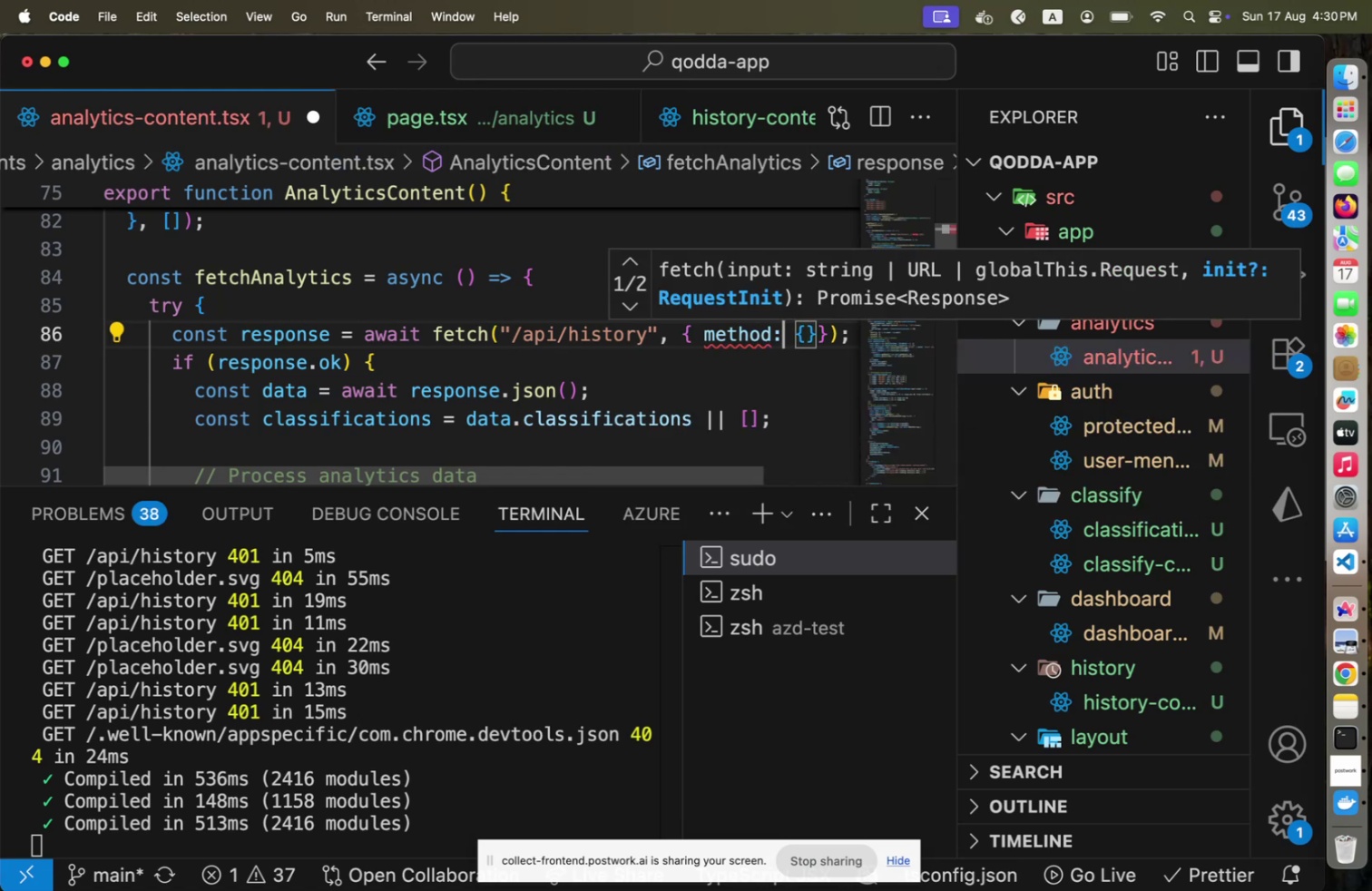 
key(ArrowLeft)
 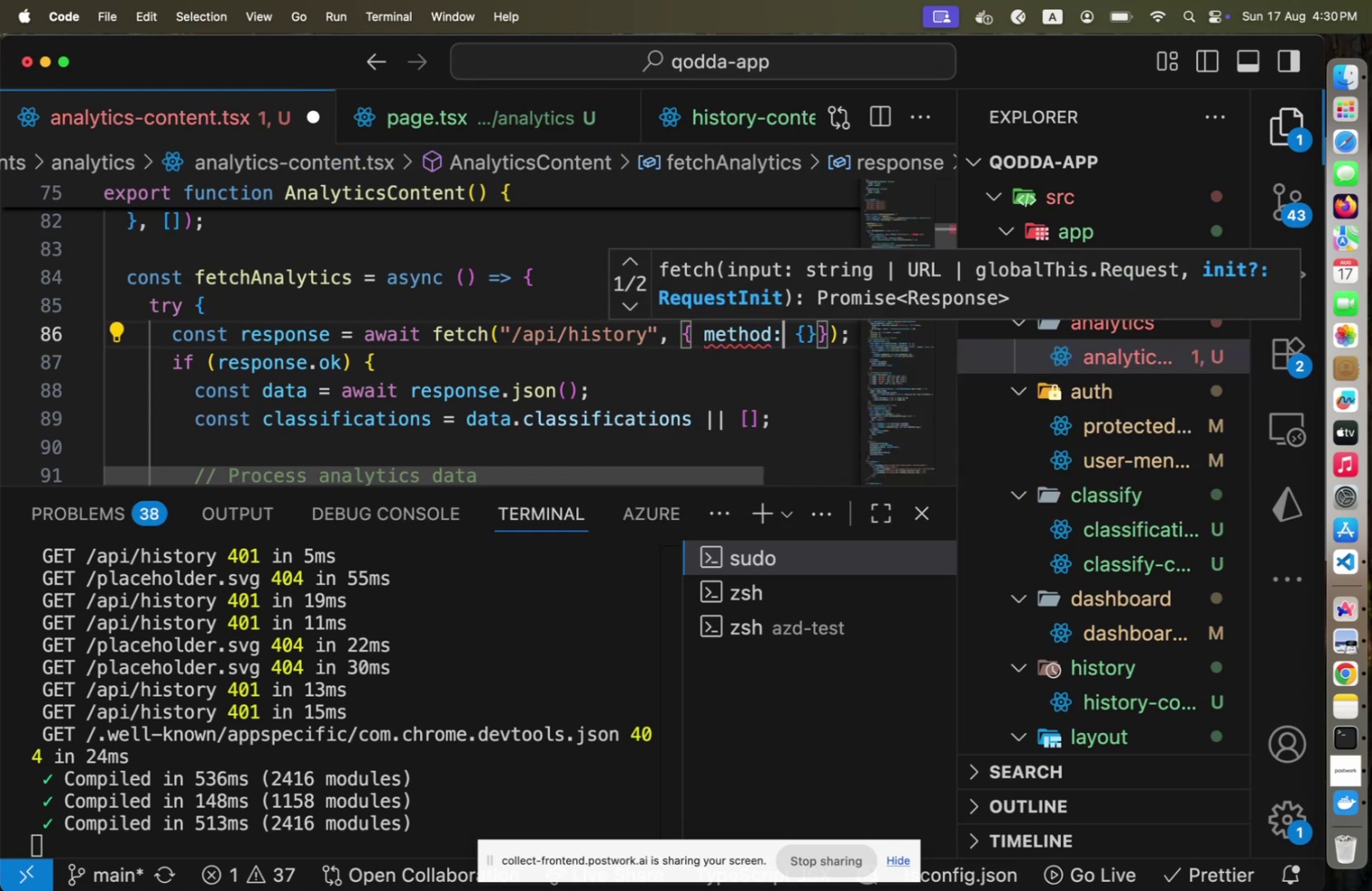 
type( "H)
key(Backspace)
type(GET)
 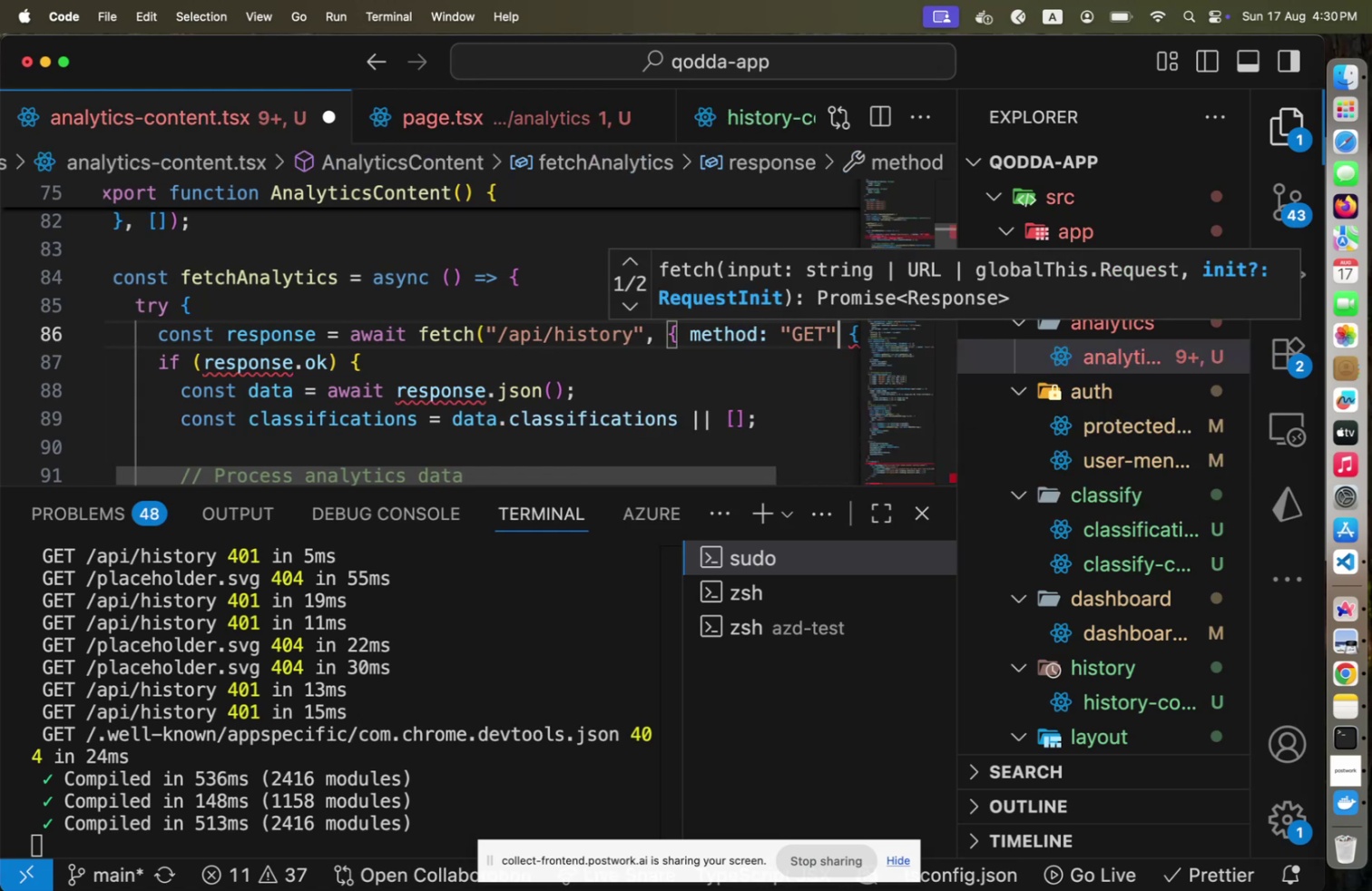 
 